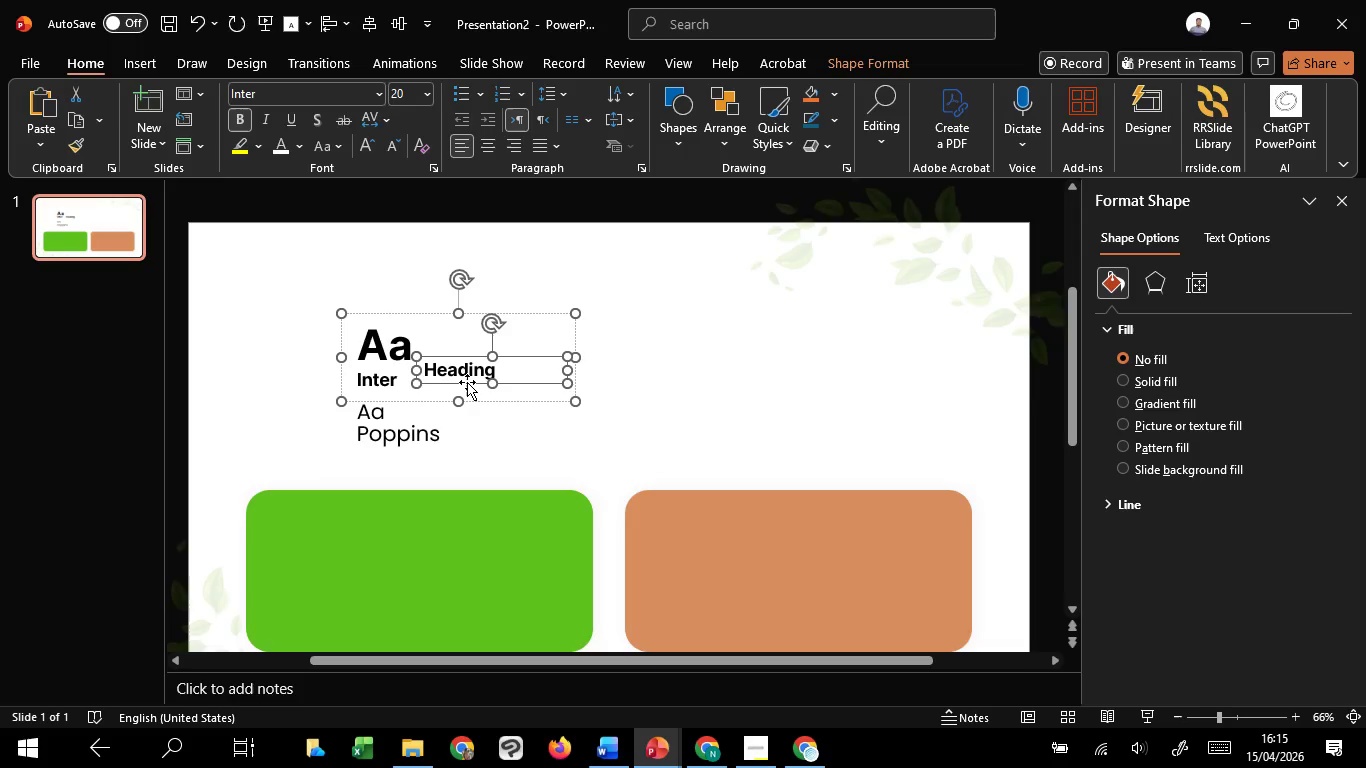 
hold_key(key=ShiftLeft, duration=0.89)
 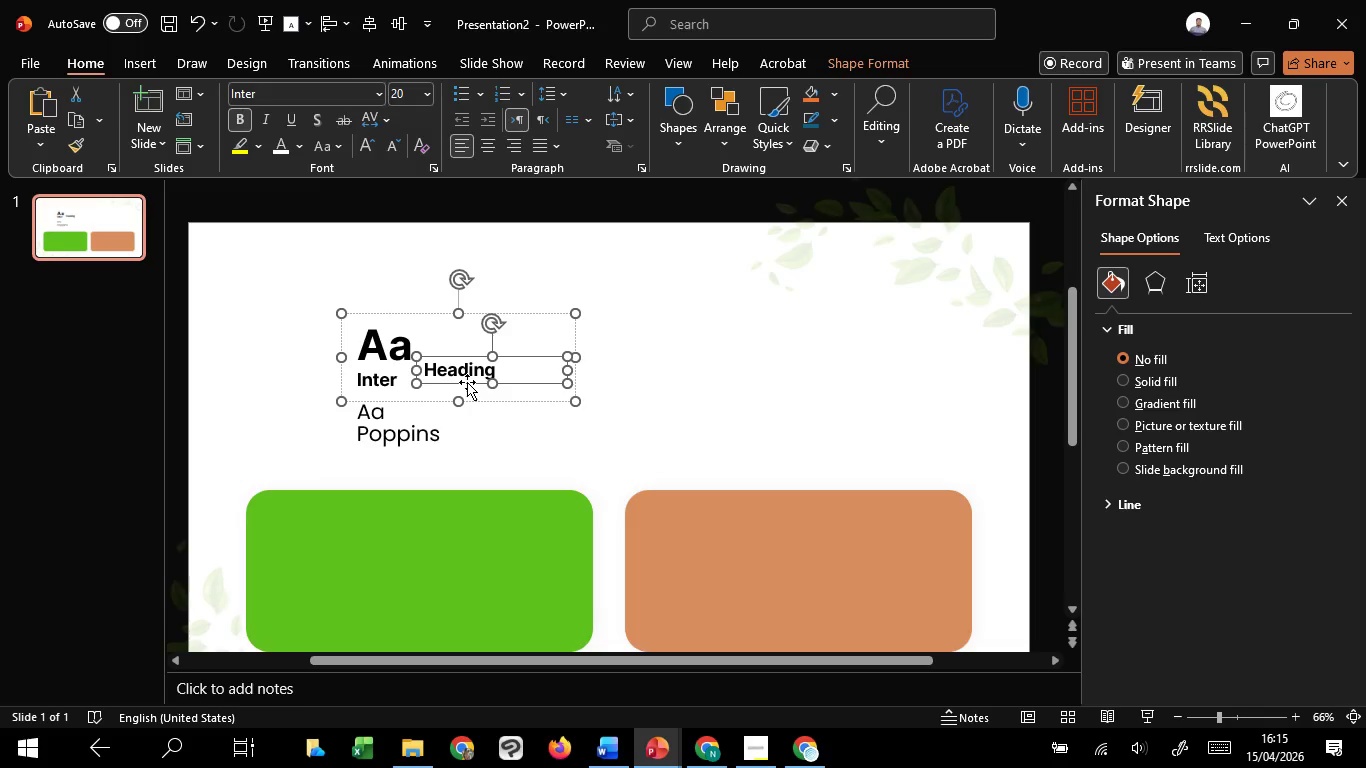 
hold_key(key=ShiftLeft, duration=1.51)
left_click_drag(start_coordinate=[467, 382], to_coordinate=[473, 381])
 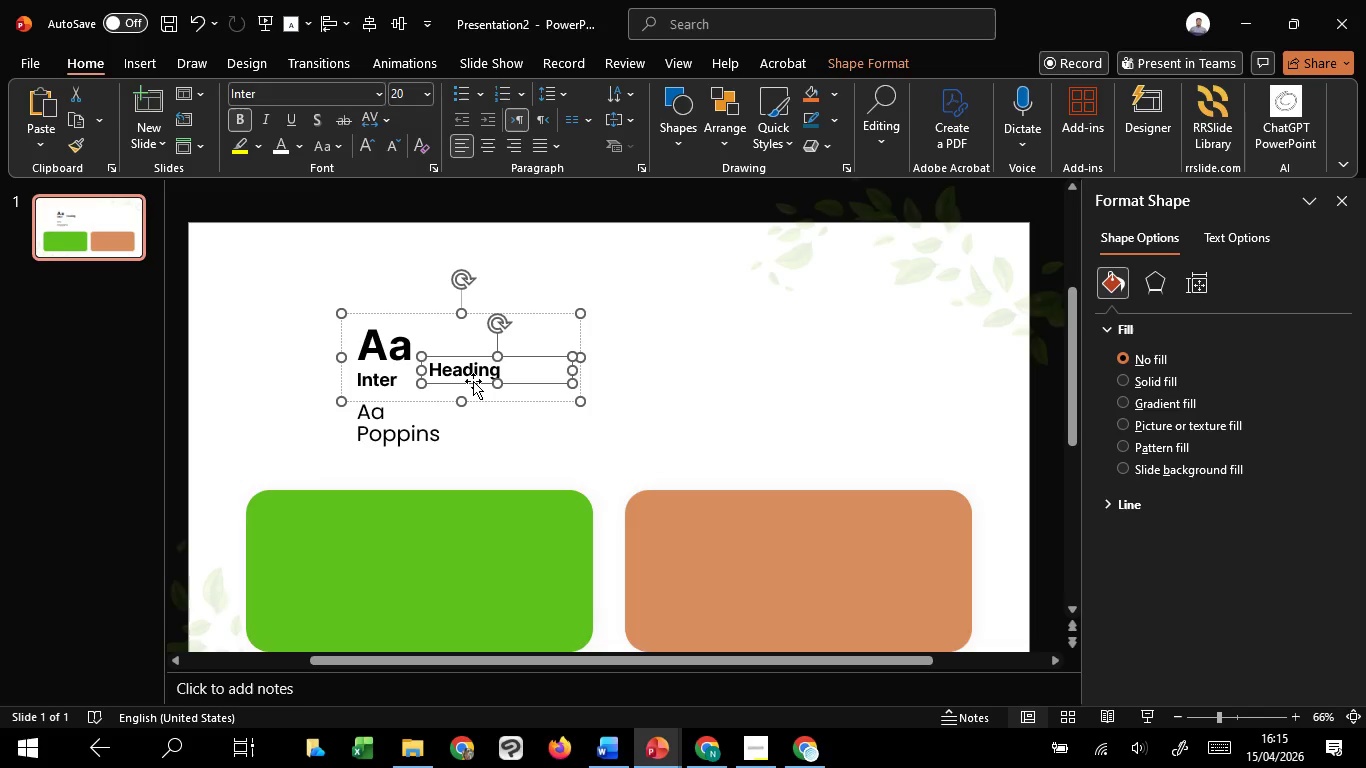 
hold_key(key=ShiftLeft, duration=1.5)
 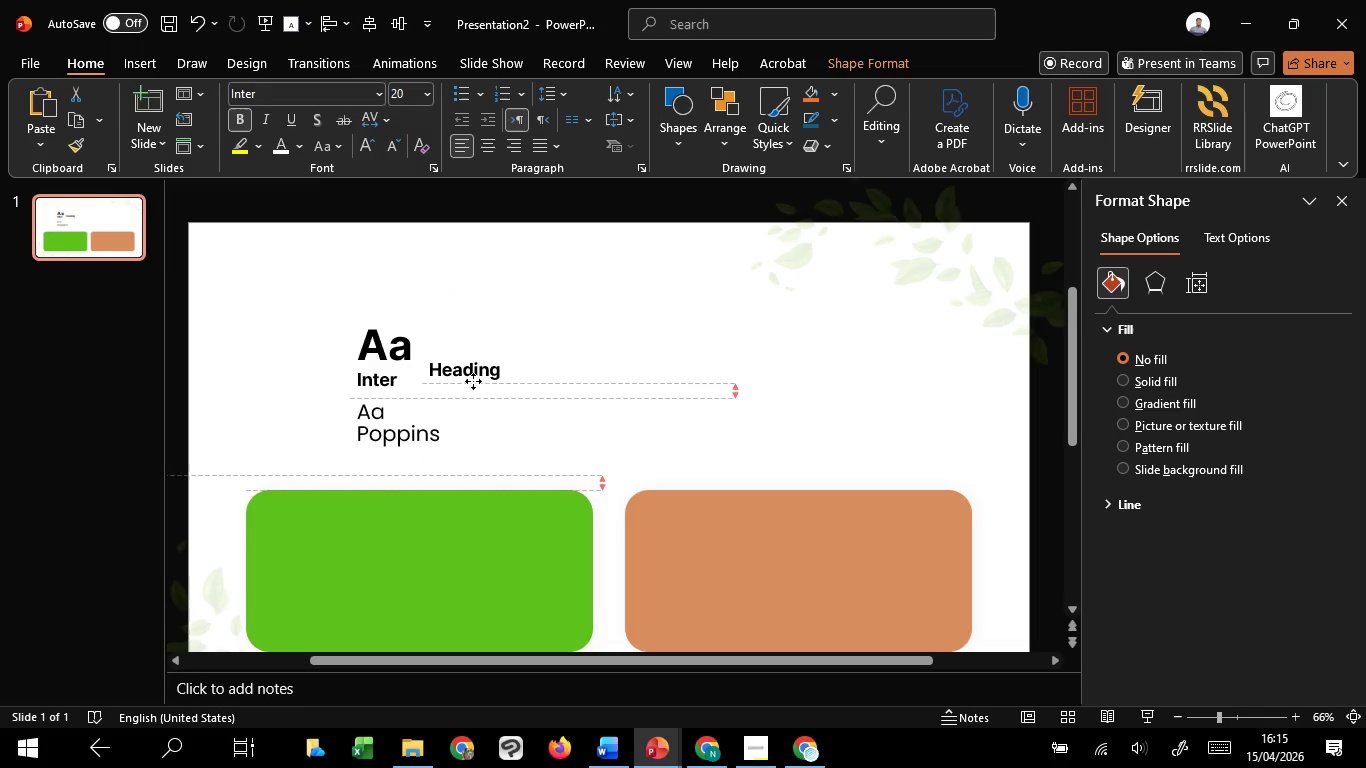 
hold_key(key=ShiftLeft, duration=1.52)
 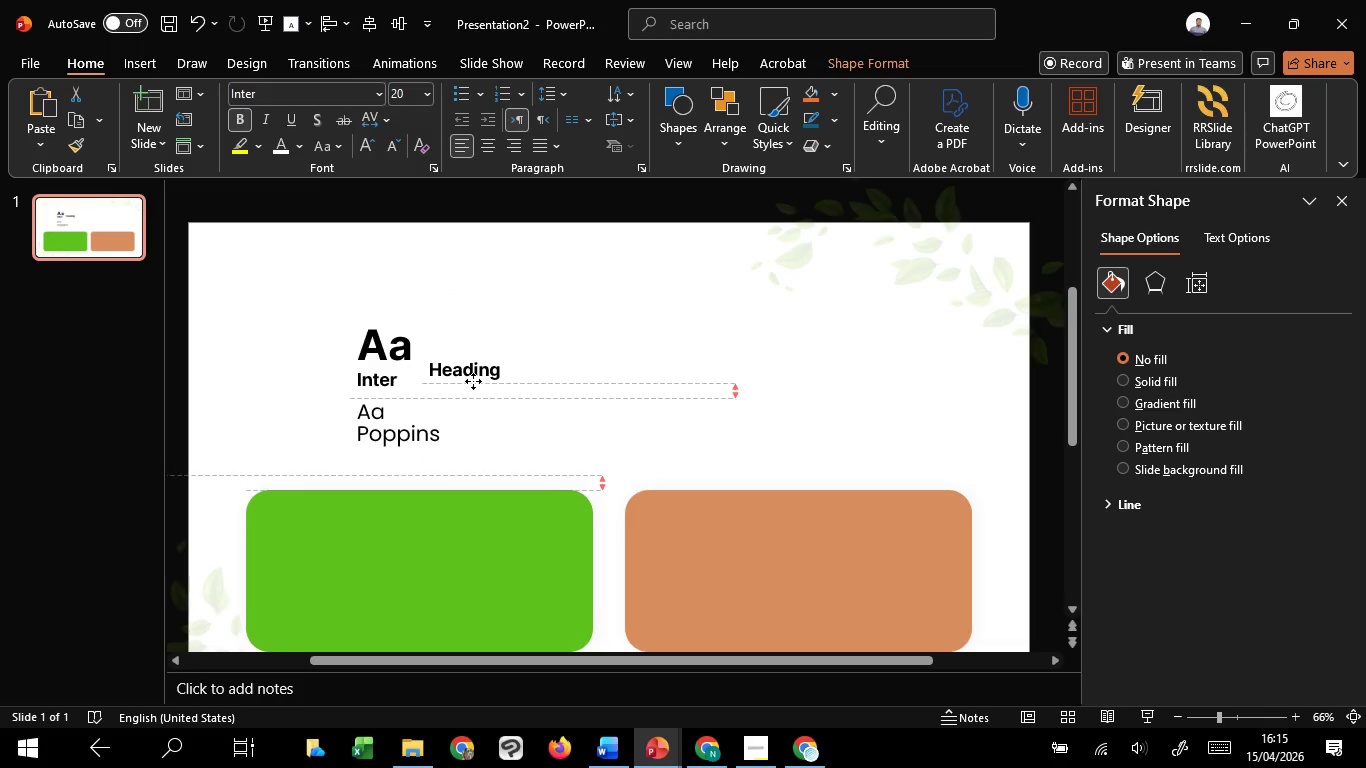 
key(Shift+ShiftLeft)
 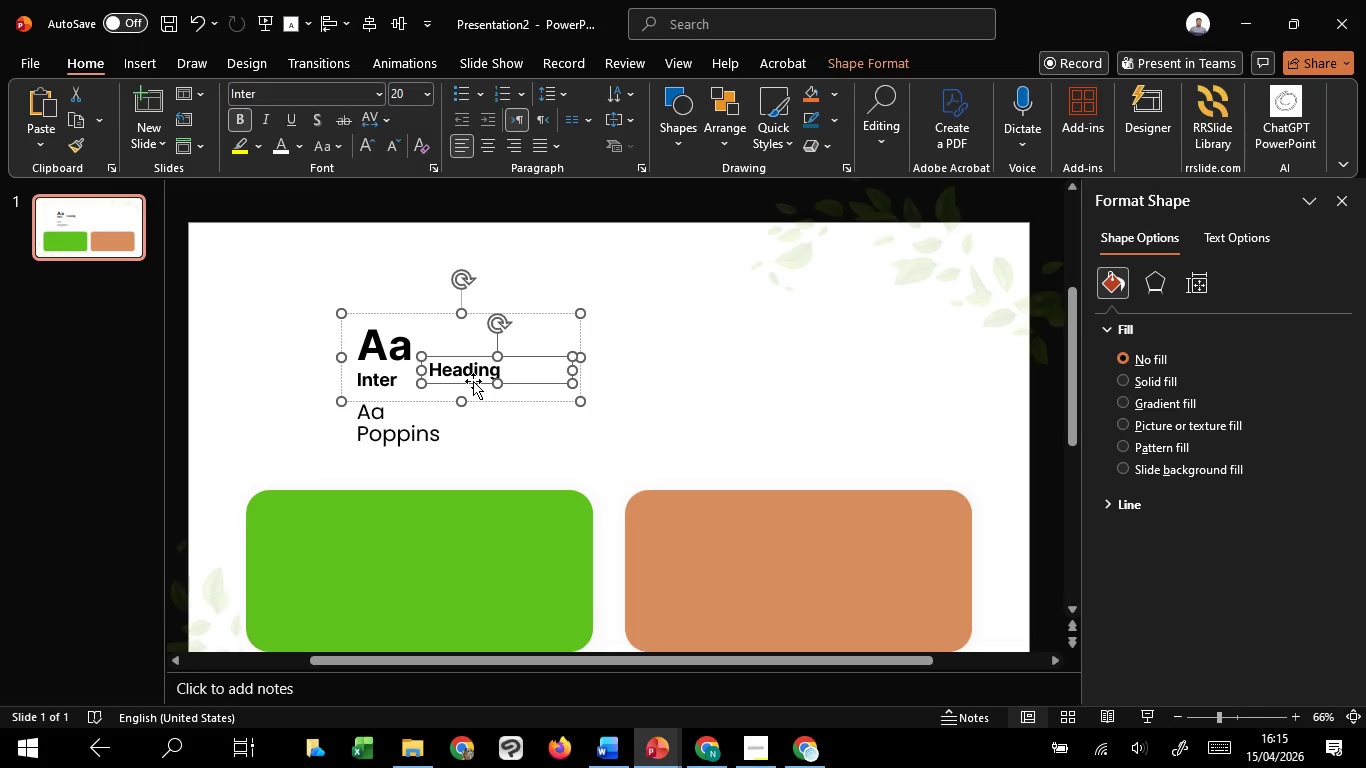 
wait(5.92)
 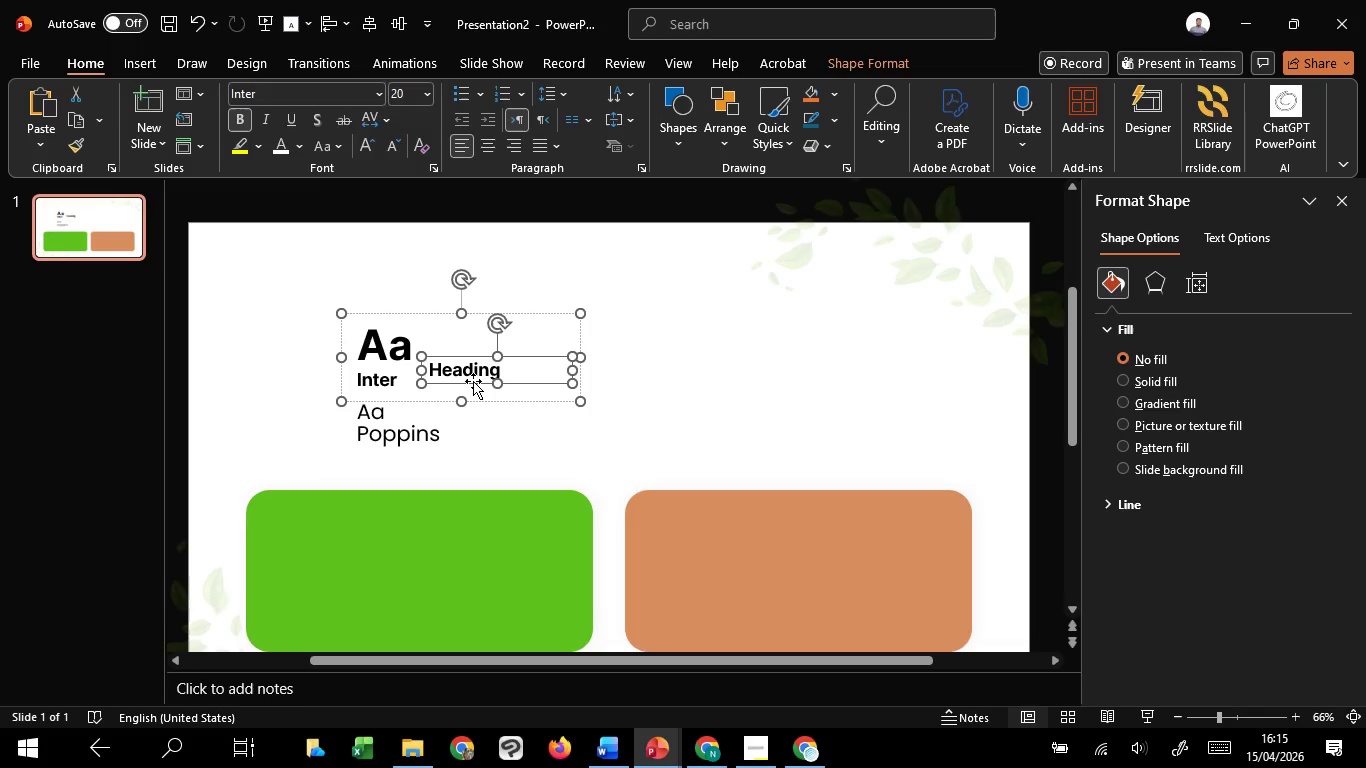 
left_click([451, 427])
 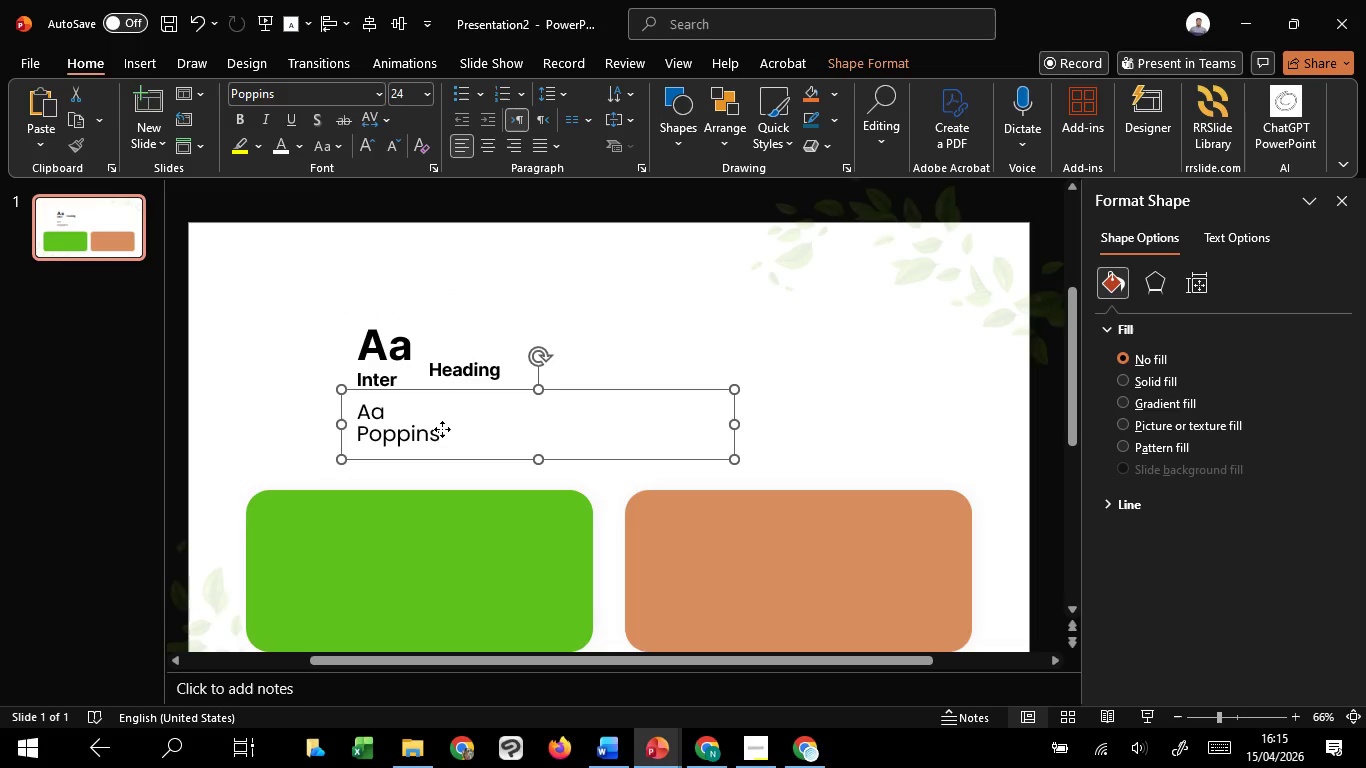 
left_click([442, 429])
 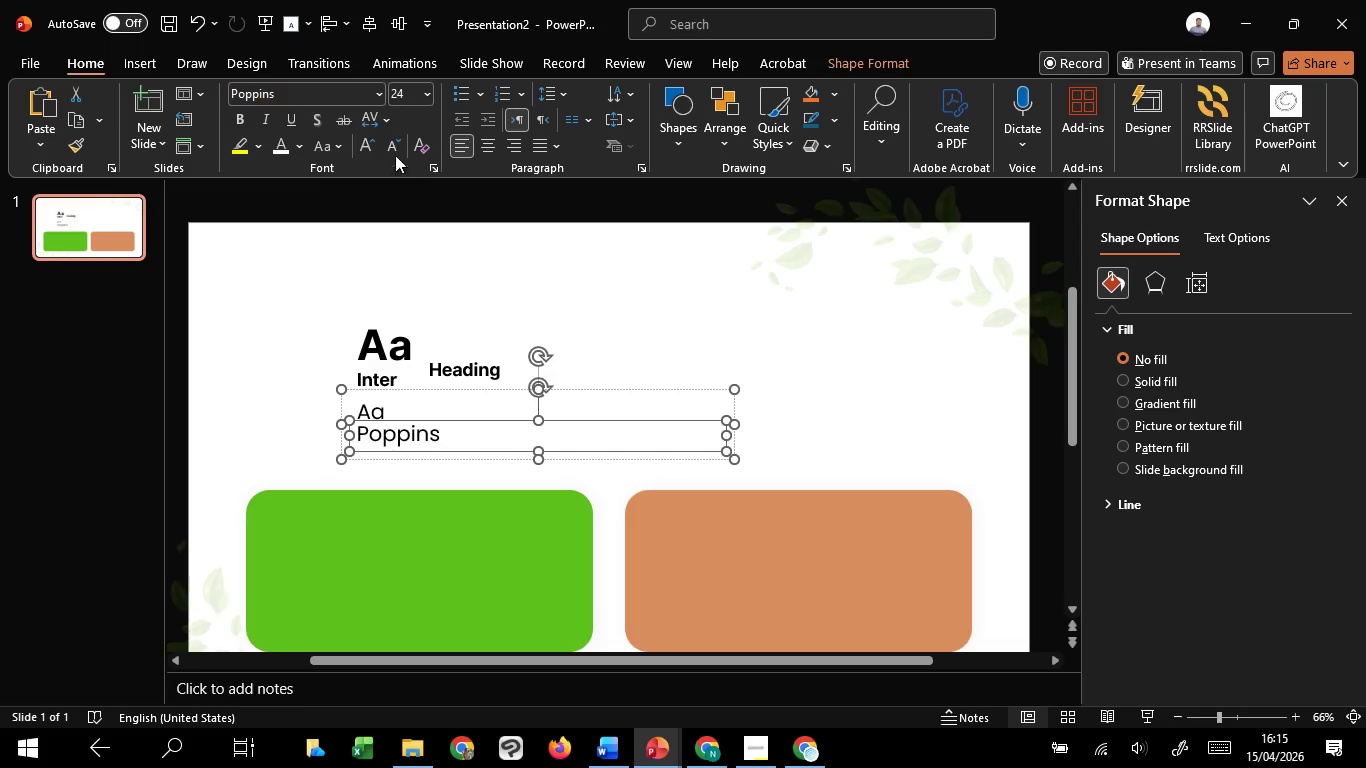 
double_click([388, 146])
 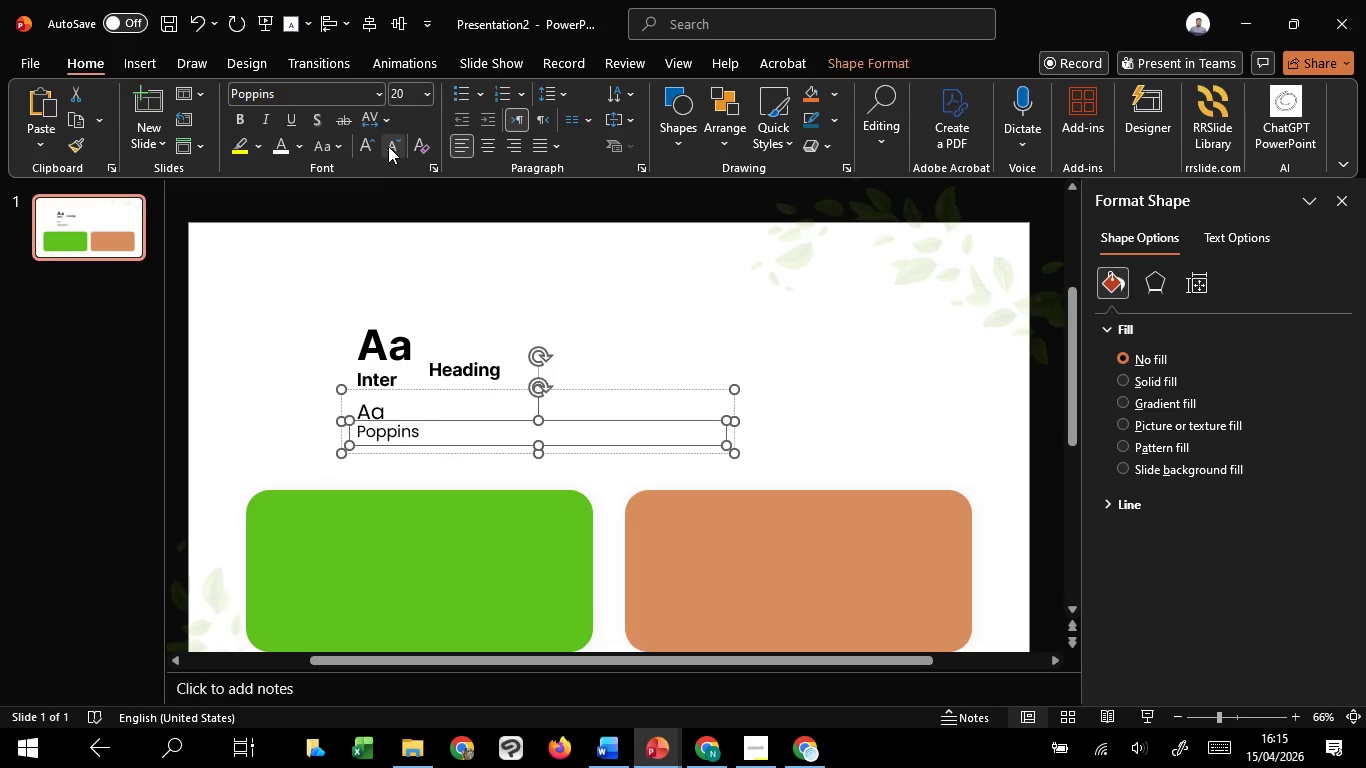 
triple_click([388, 146])
 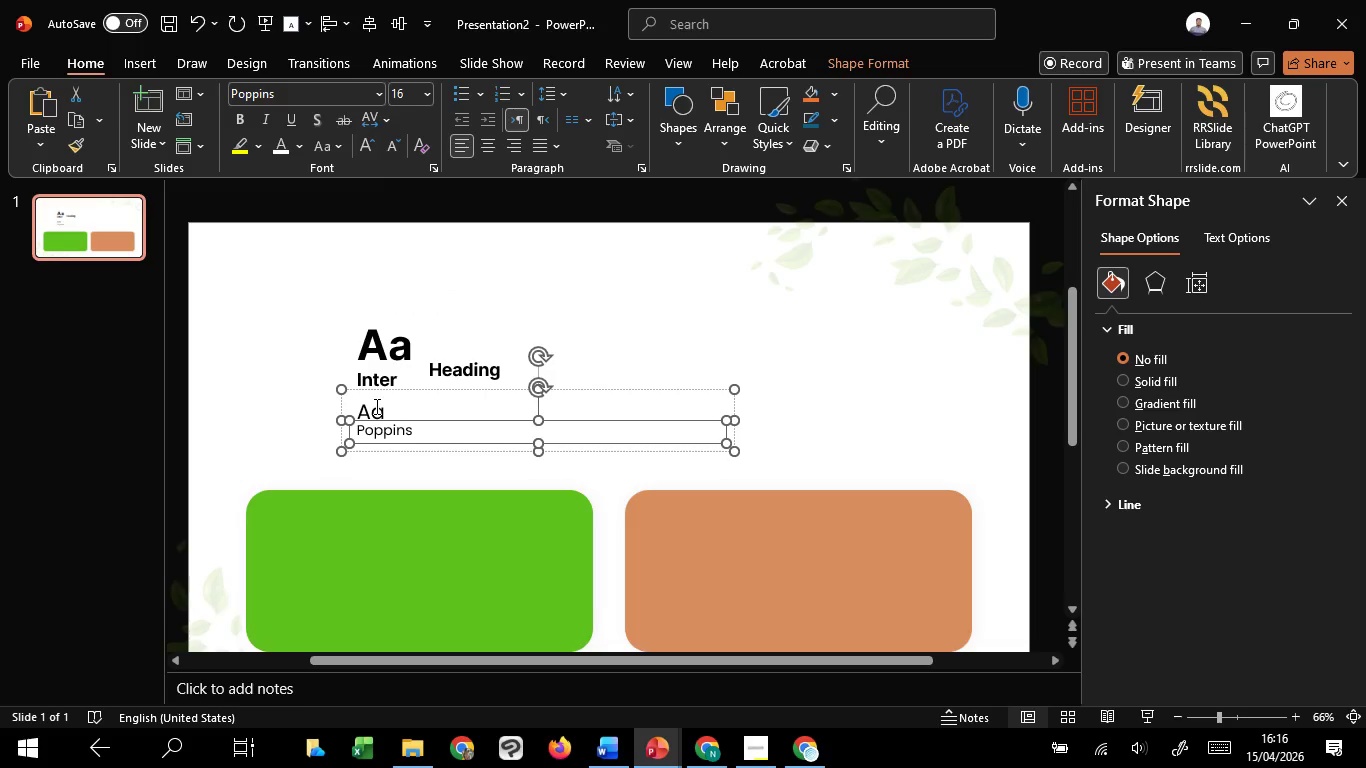 
left_click([375, 406])
 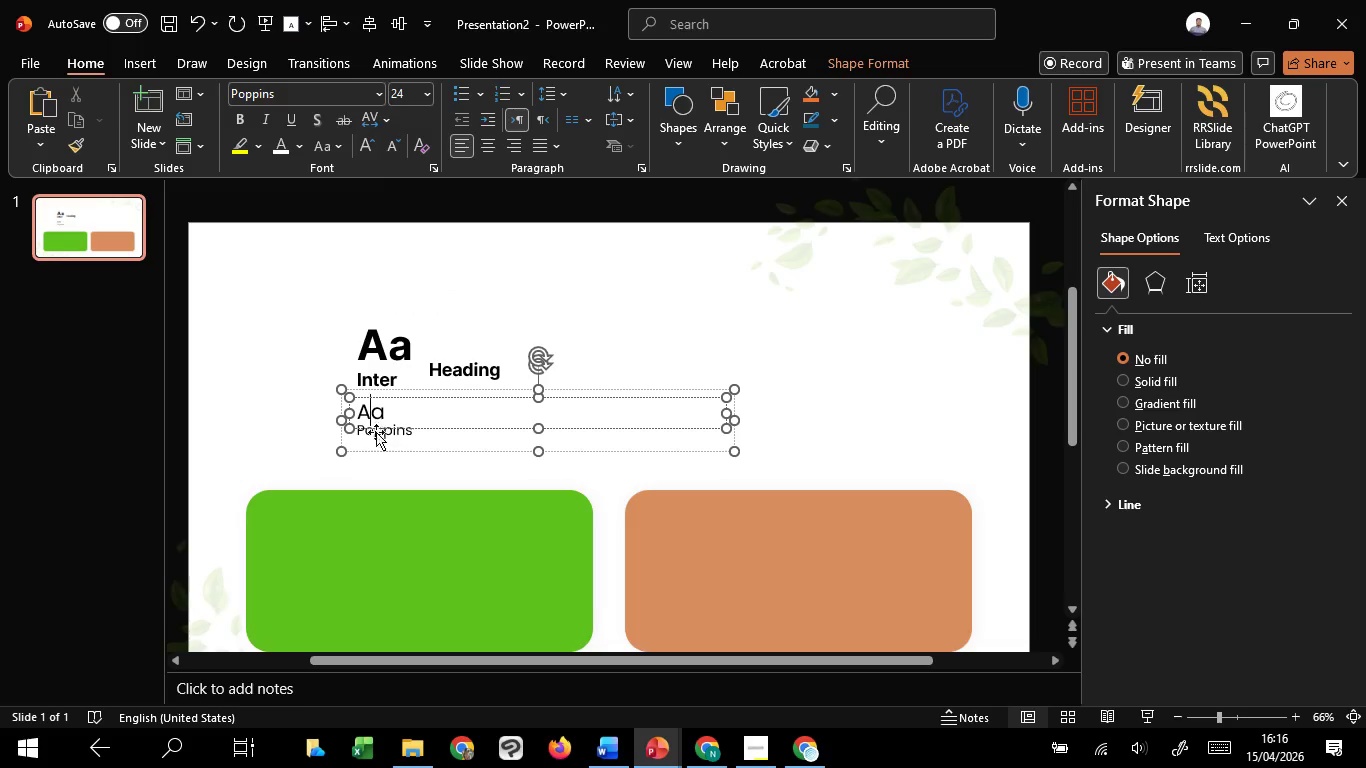 
left_click([376, 433])
 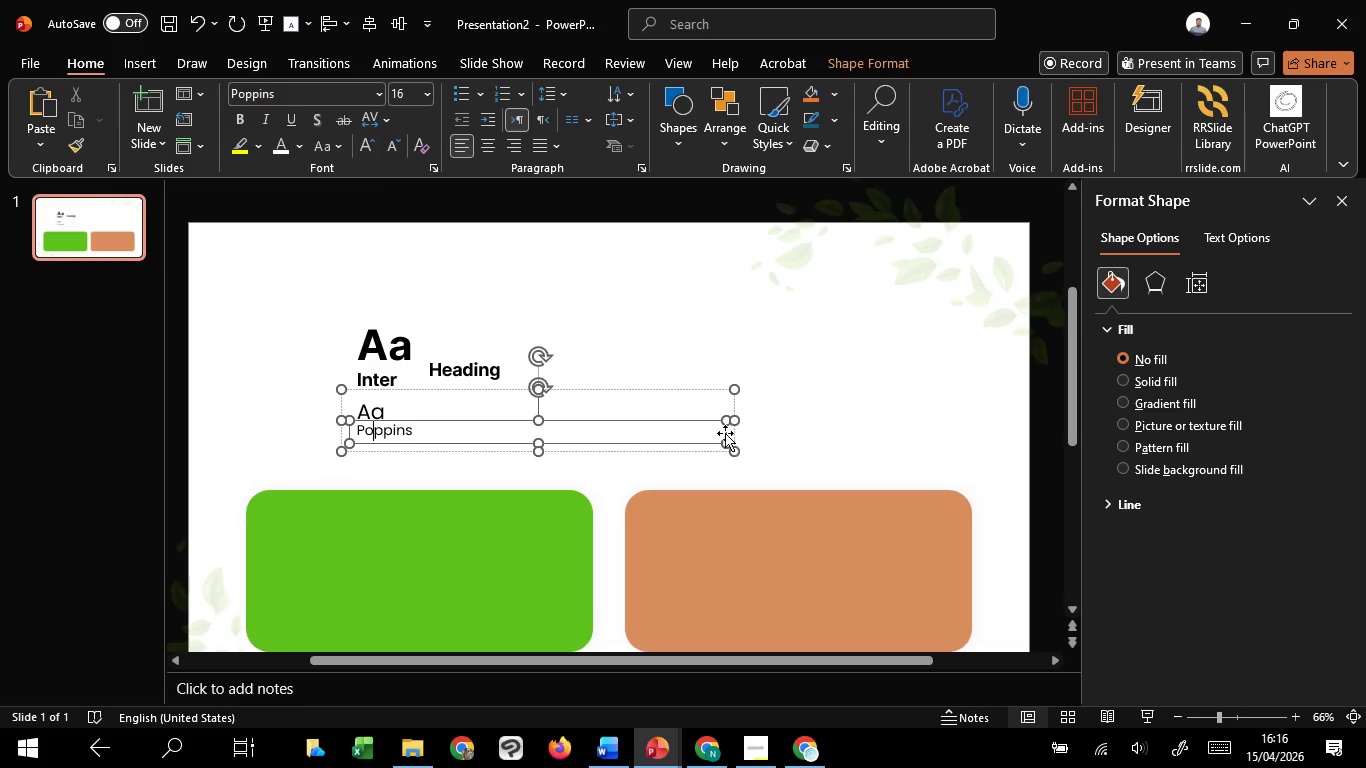 
hold_key(key=ControlLeft, duration=0.7)
scroll: coordinate [723, 432], scroll_direction: up, amount: 2.0
 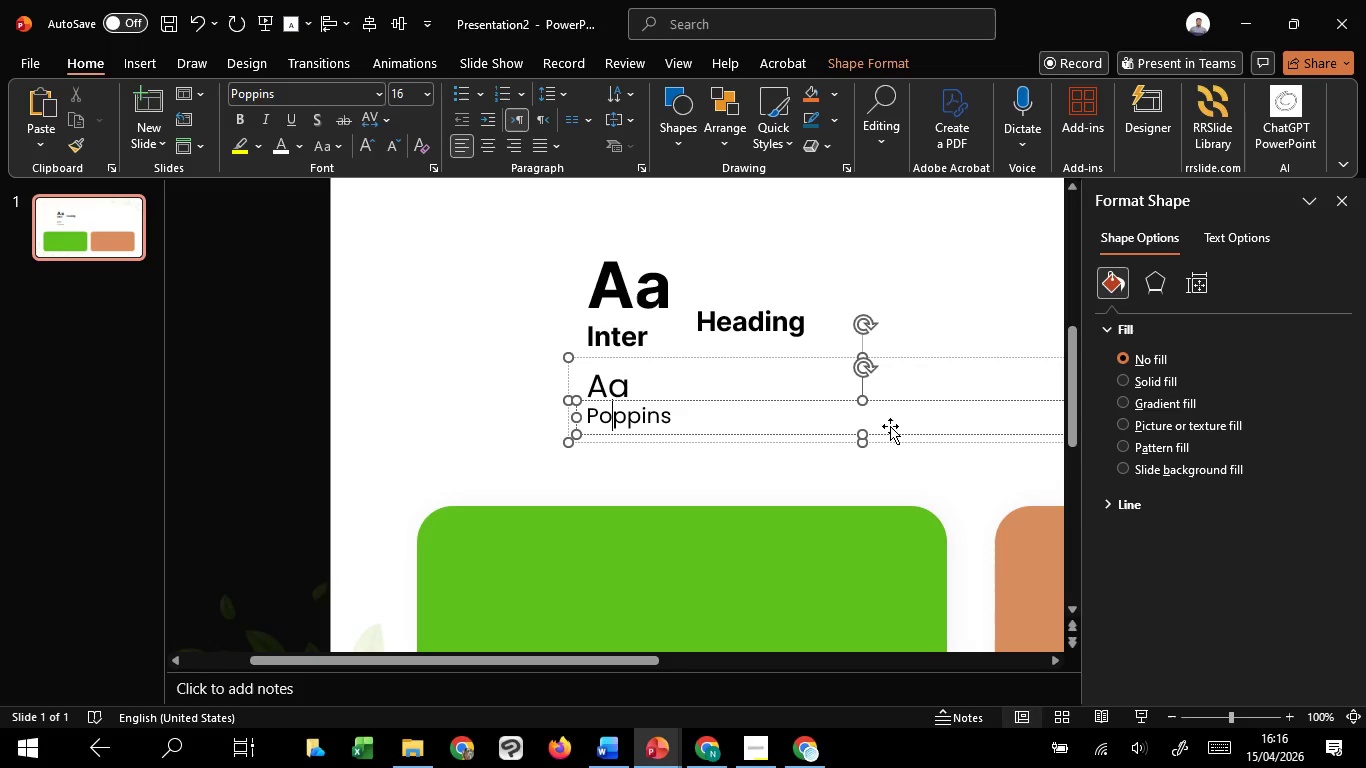 
scroll: coordinate [890, 426], scroll_direction: down, amount: 11.0
 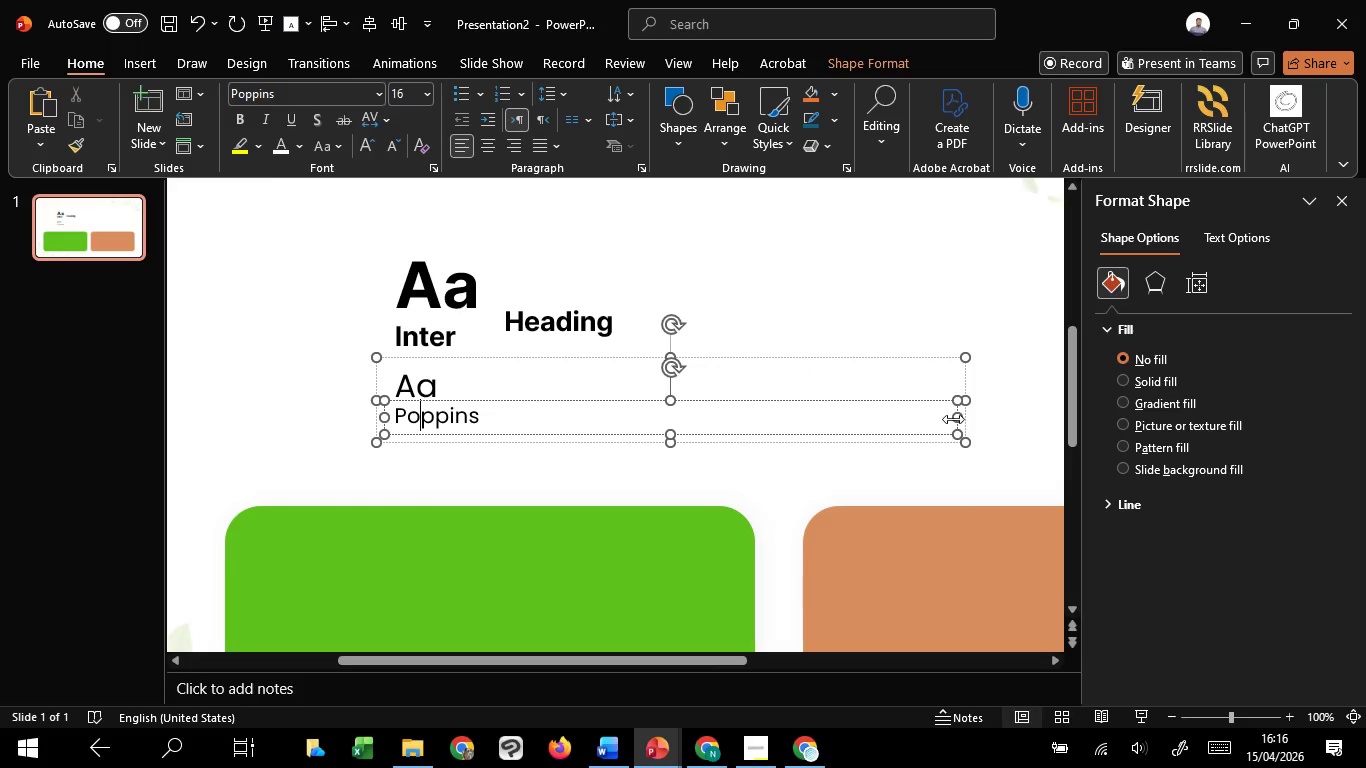 
left_click_drag(start_coordinate=[954, 419], to_coordinate=[528, 421])
 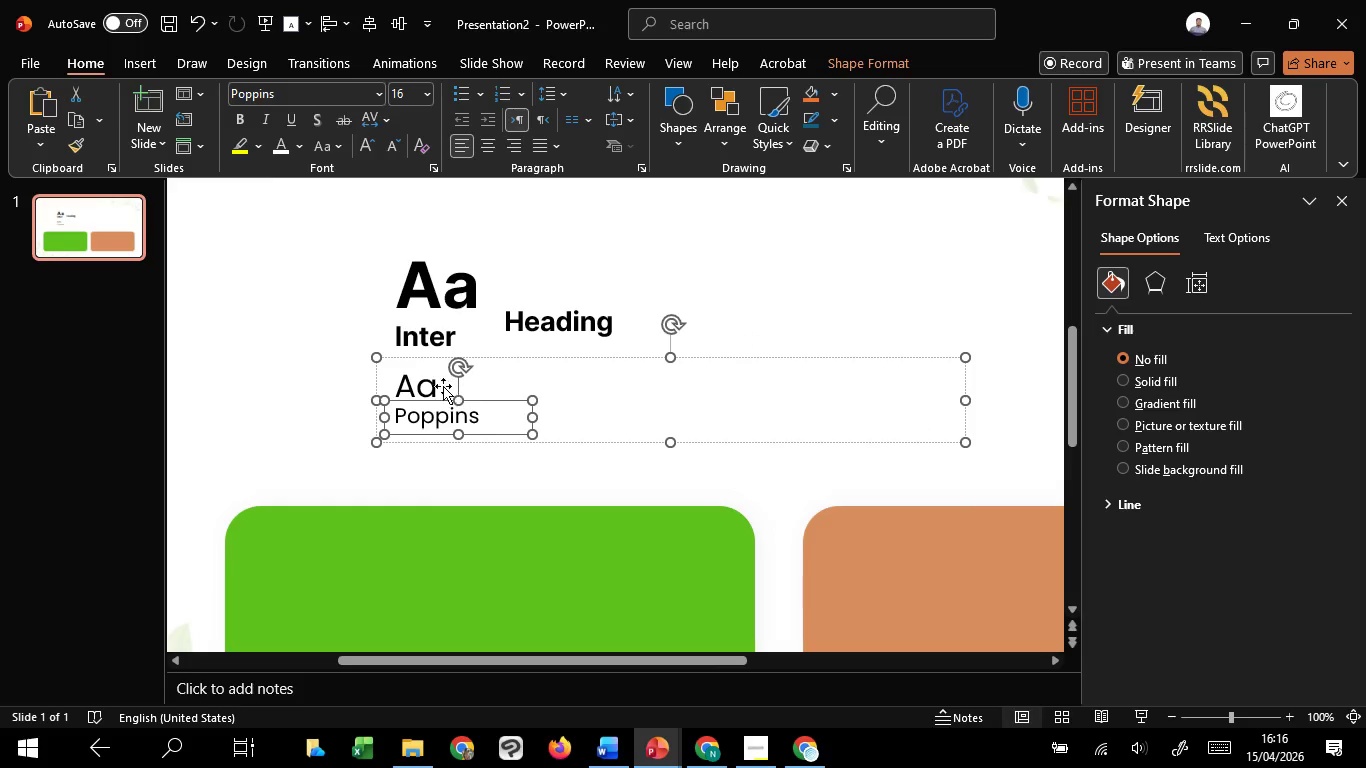 
left_click([442, 386])
 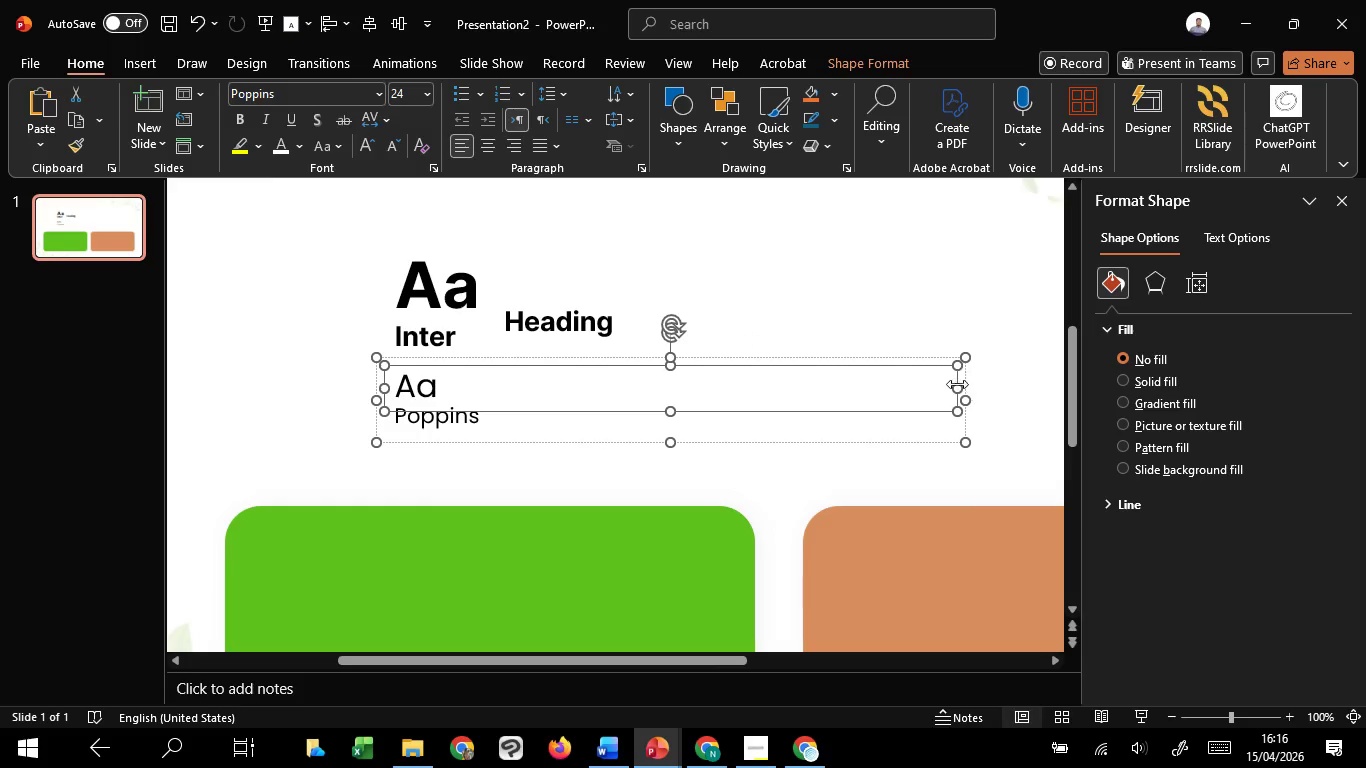 
left_click_drag(start_coordinate=[957, 384], to_coordinate=[500, 398])
 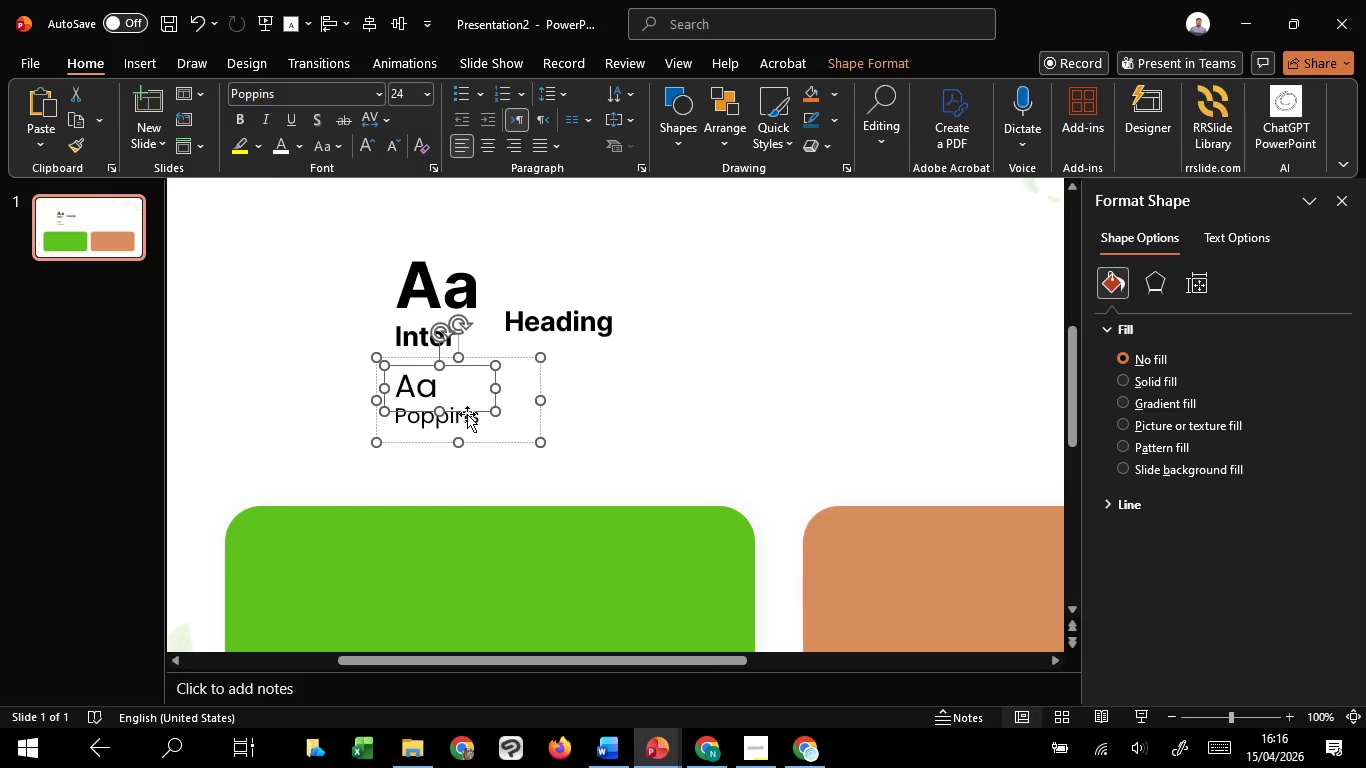 
hold_key(key=ShiftLeft, duration=0.33)
 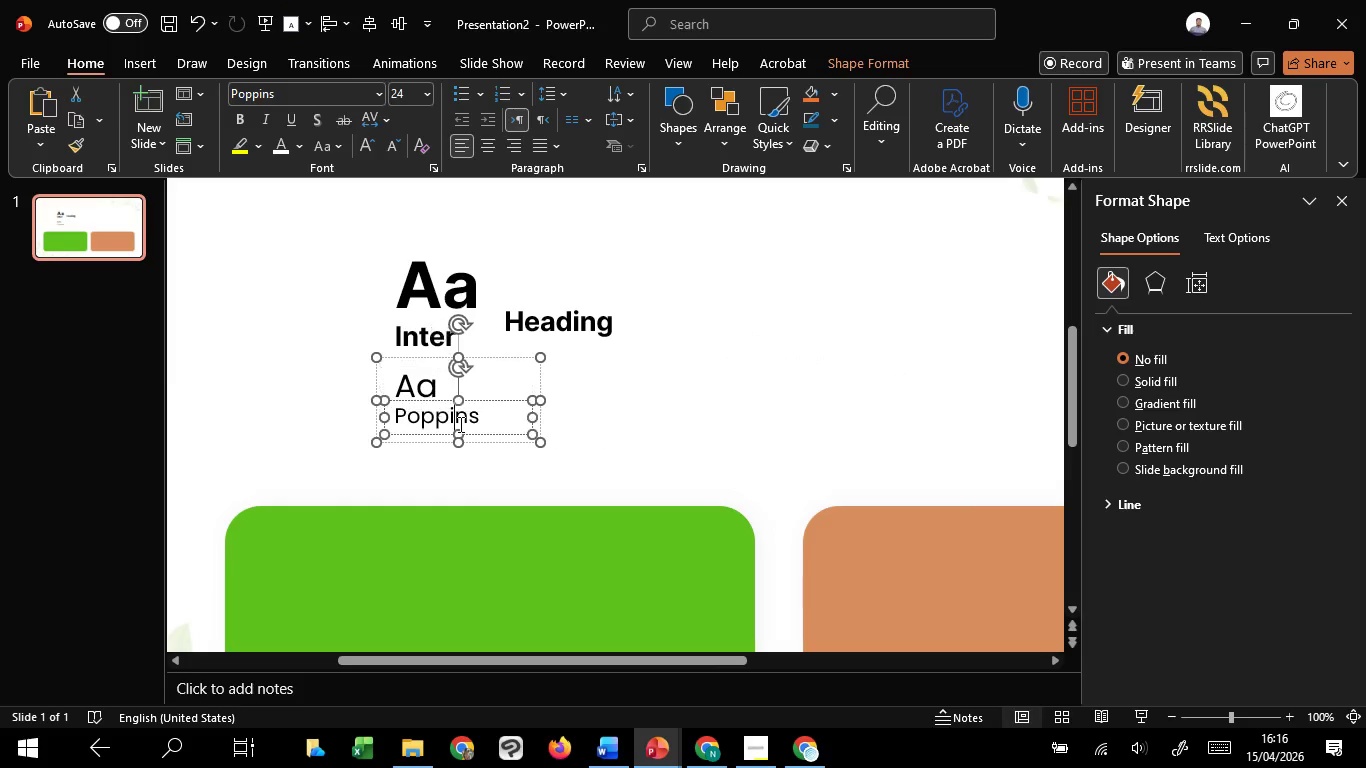 
left_click([459, 424])
 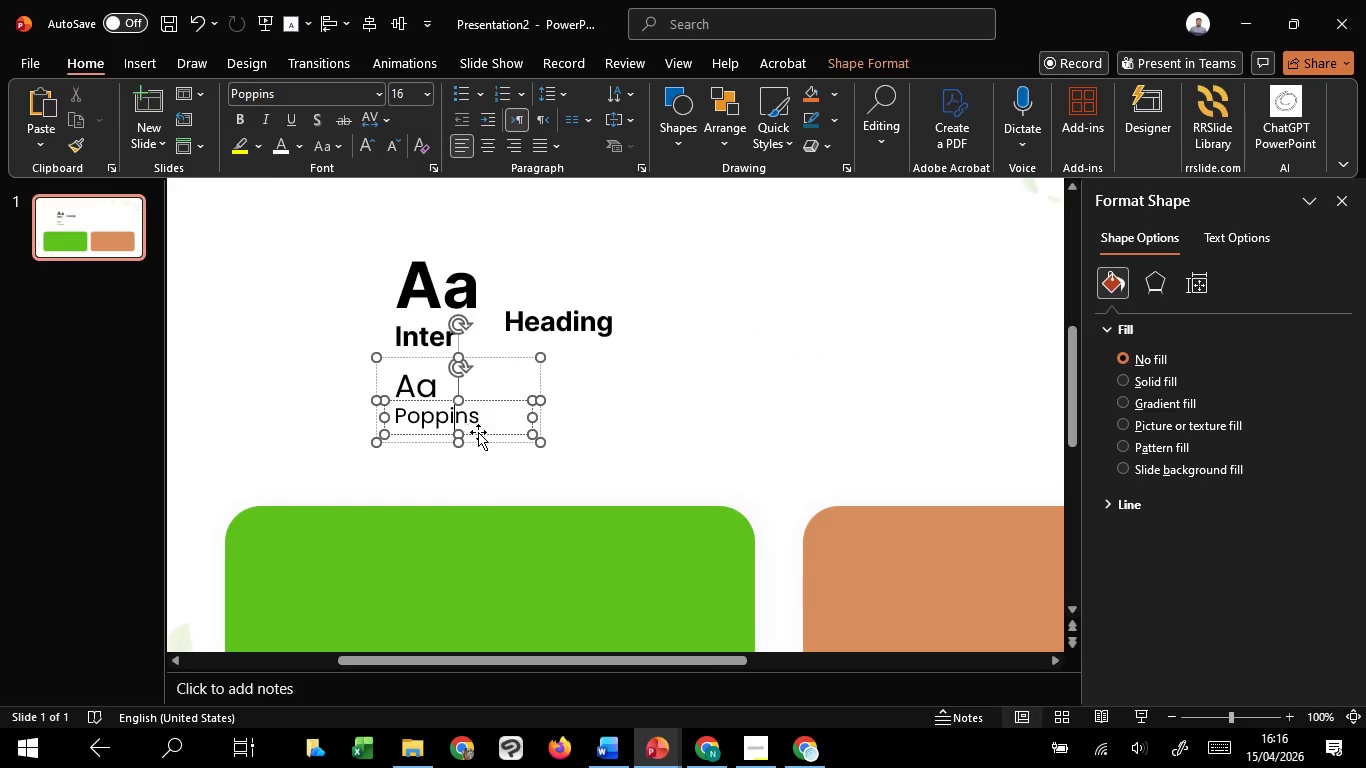 
hold_key(key=ControlLeft, duration=2.11)
hold_key(key=ShiftLeft, duration=1.5)
left_click_drag(start_coordinate=[480, 433], to_coordinate=[592, 436])
 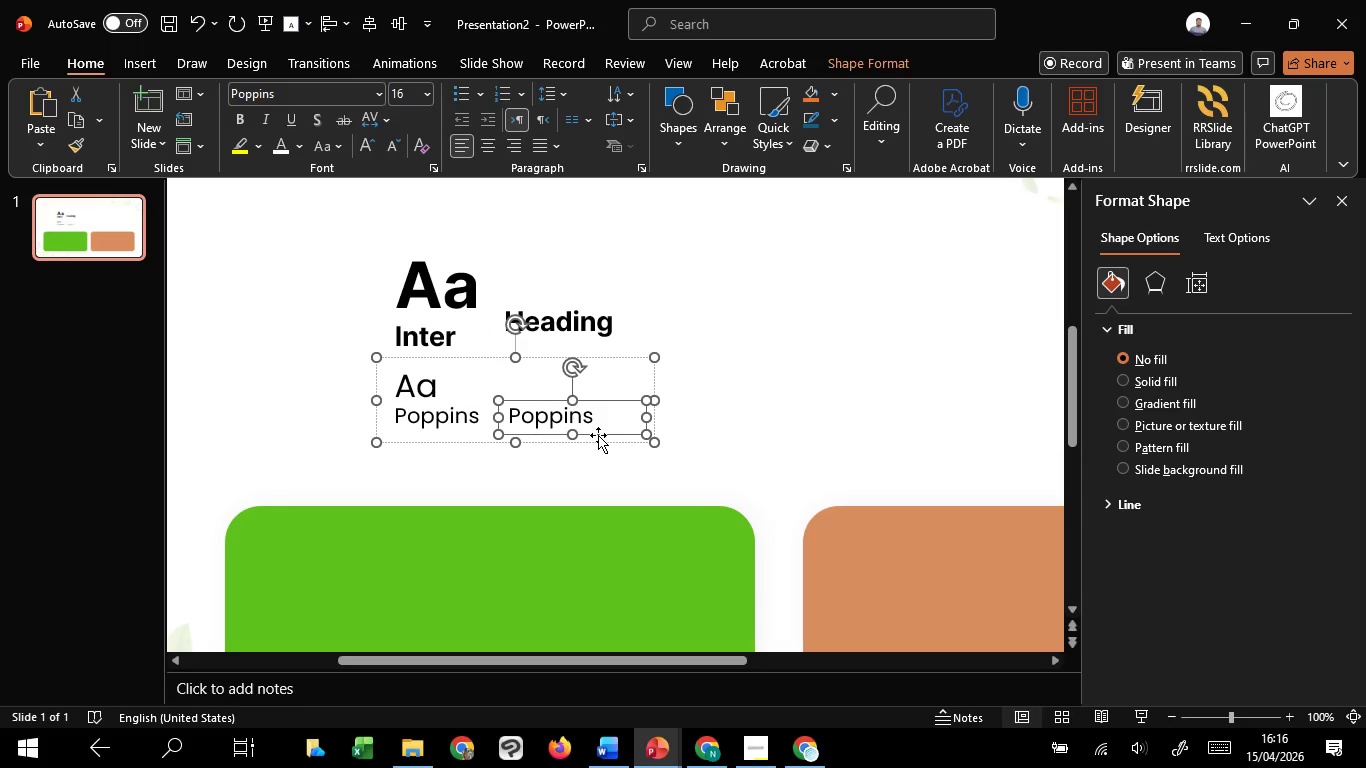 
hold_key(key=ShiftLeft, duration=0.42)
 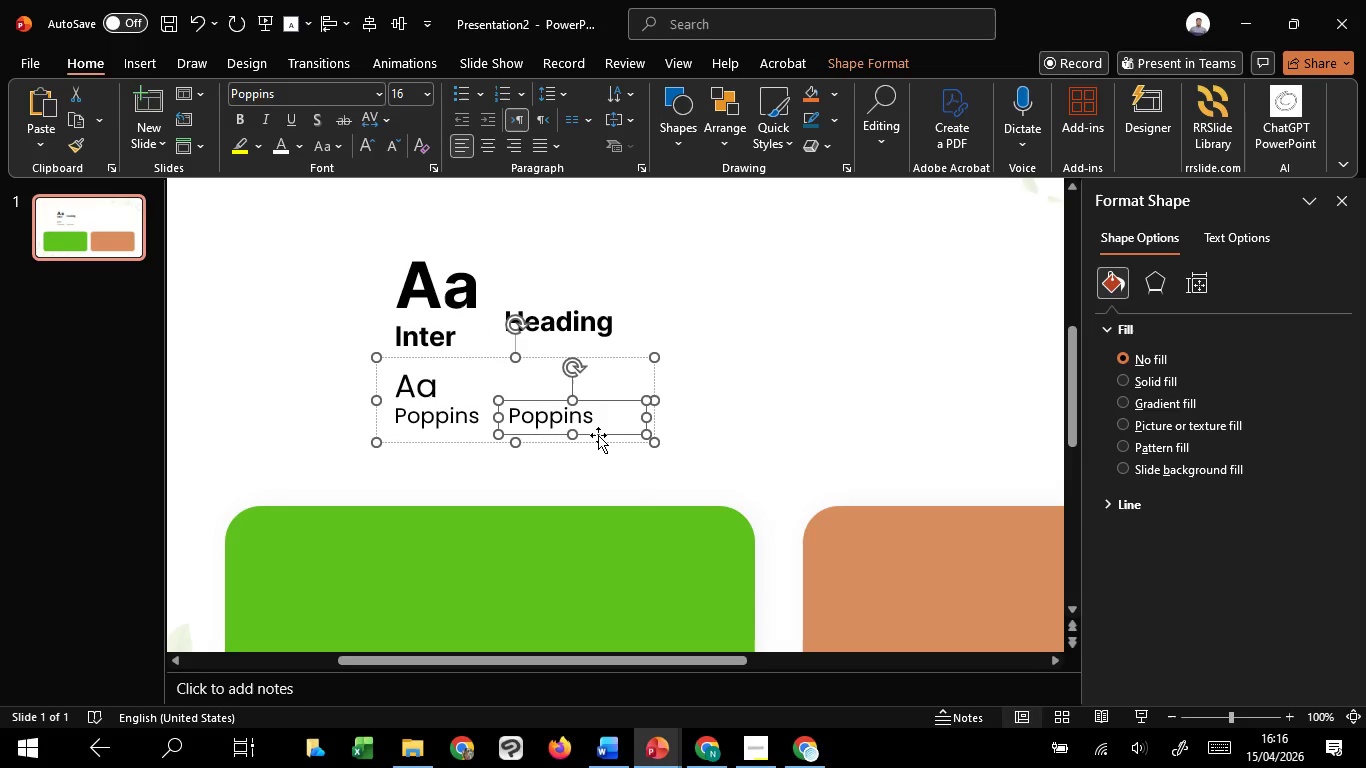 
left_click_drag(start_coordinate=[598, 435], to_coordinate=[598, 423])
 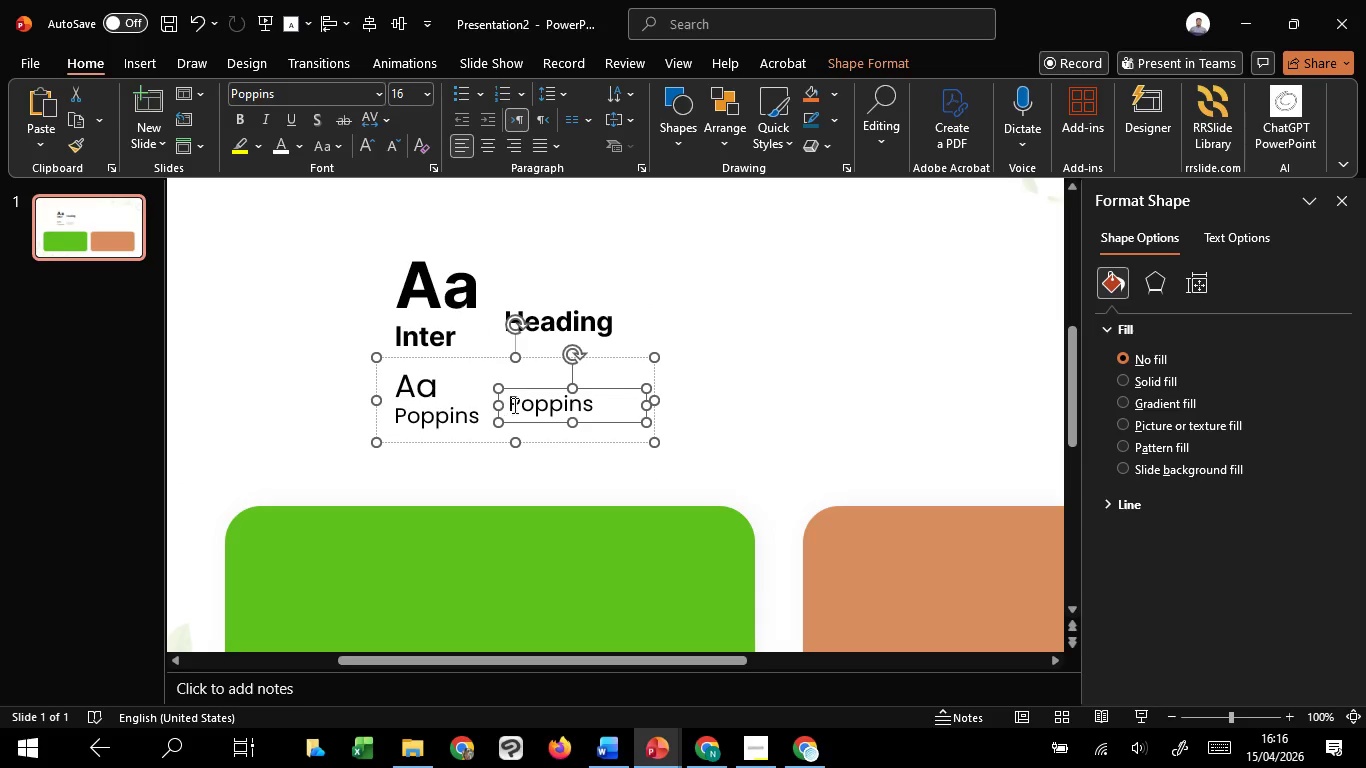 
hold_key(key=ShiftLeft, duration=1.52)
 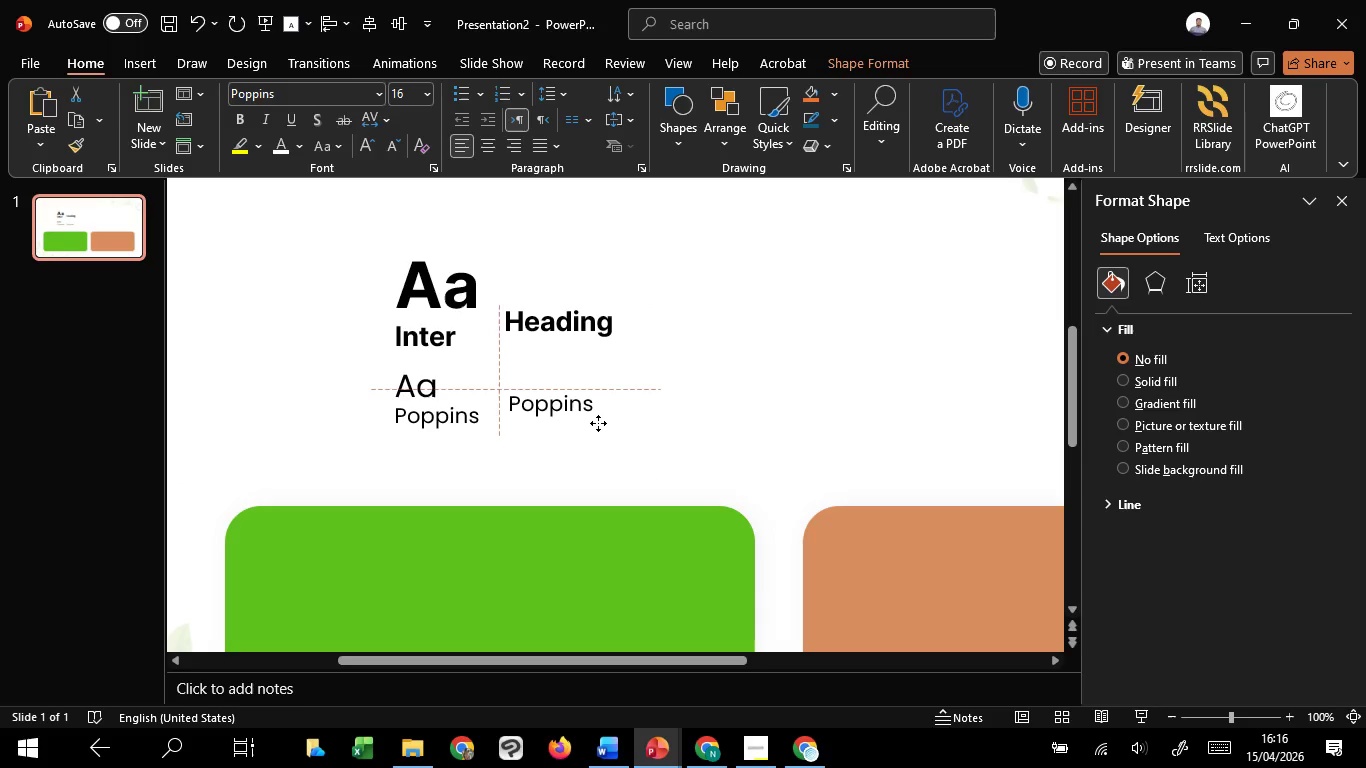 
hold_key(key=ShiftLeft, duration=1.17)
 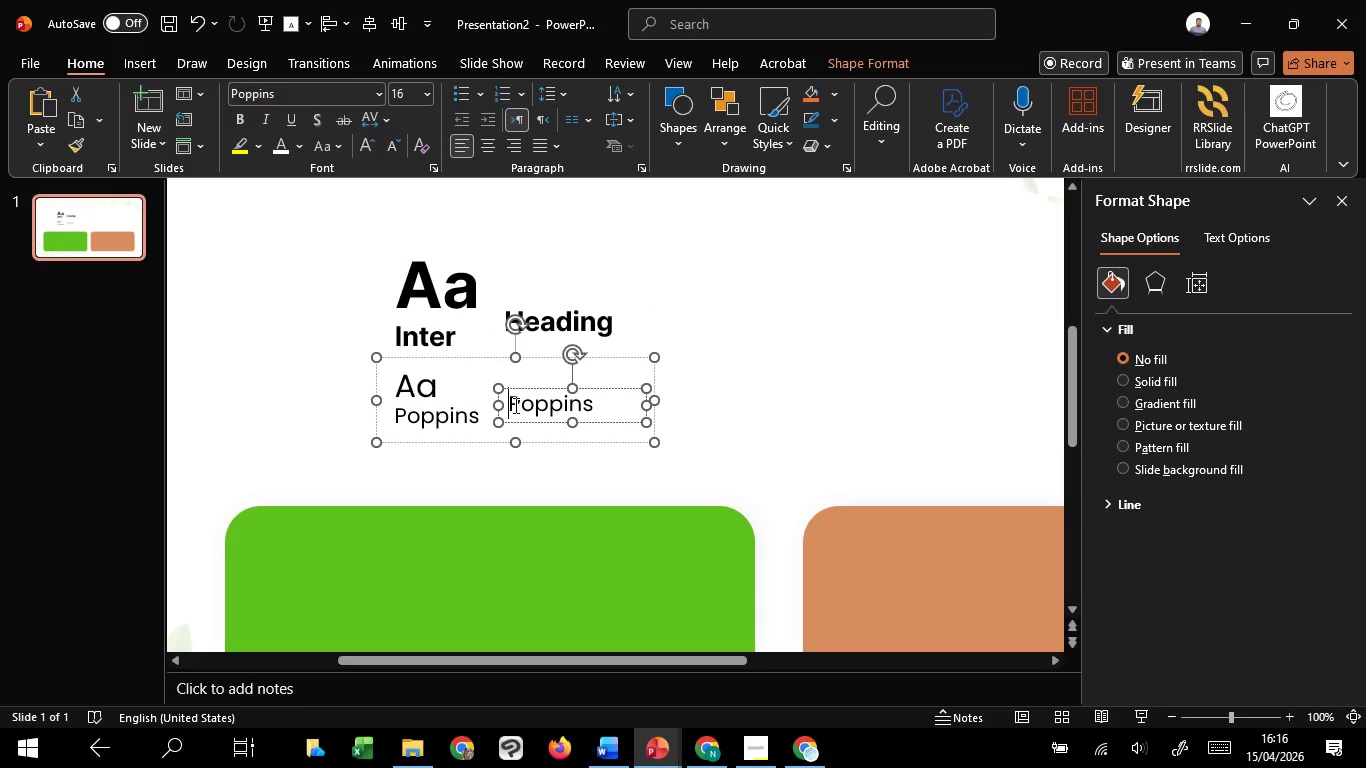 
left_click_drag(start_coordinate=[514, 405], to_coordinate=[639, 407])
 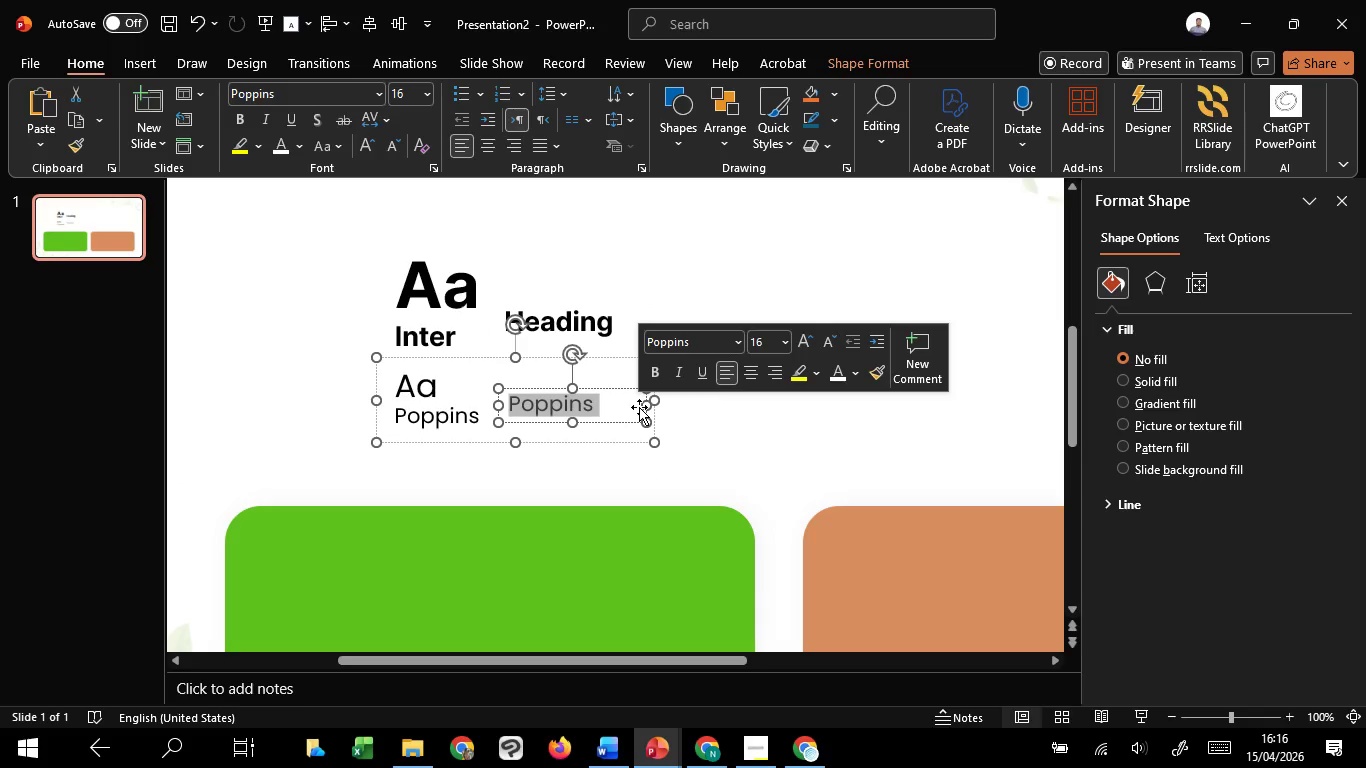 
type(Body)
 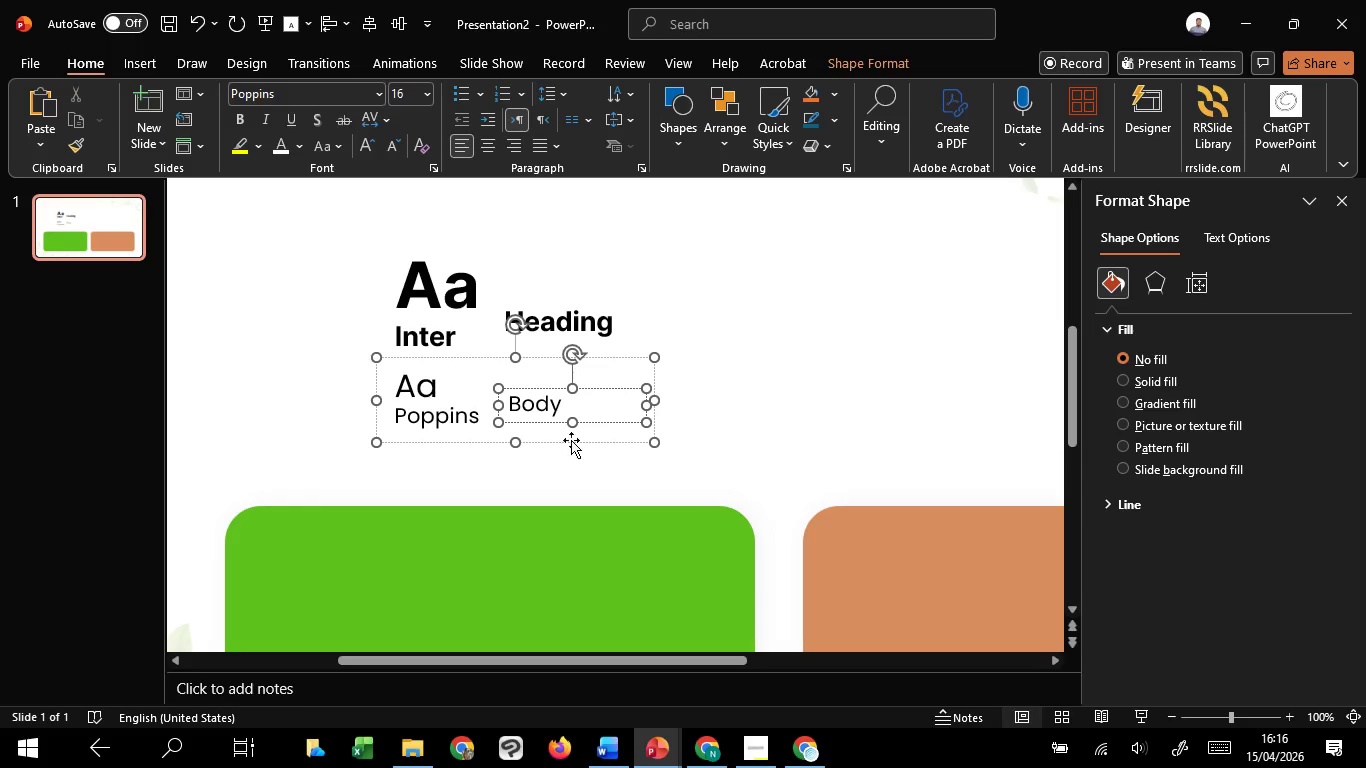 
left_click([606, 422])
 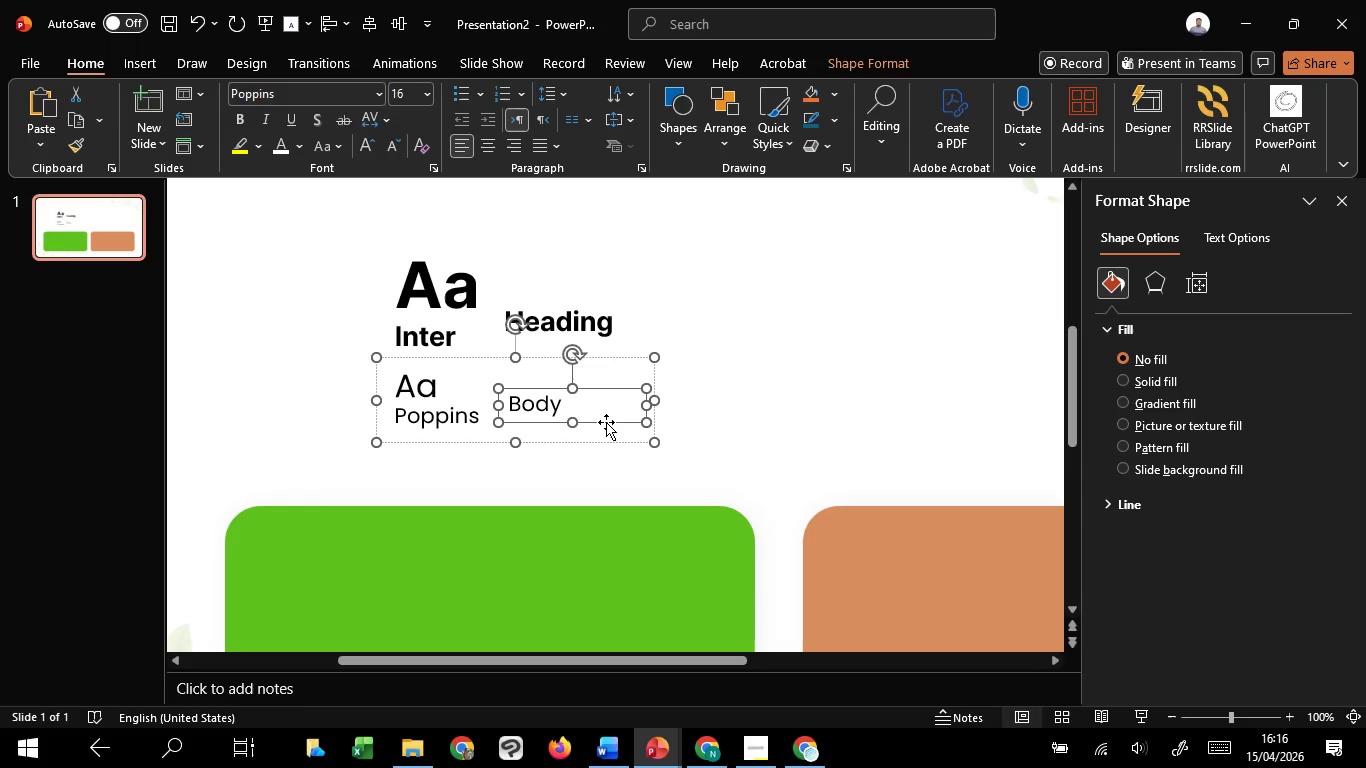 
key(ArrowUp)
 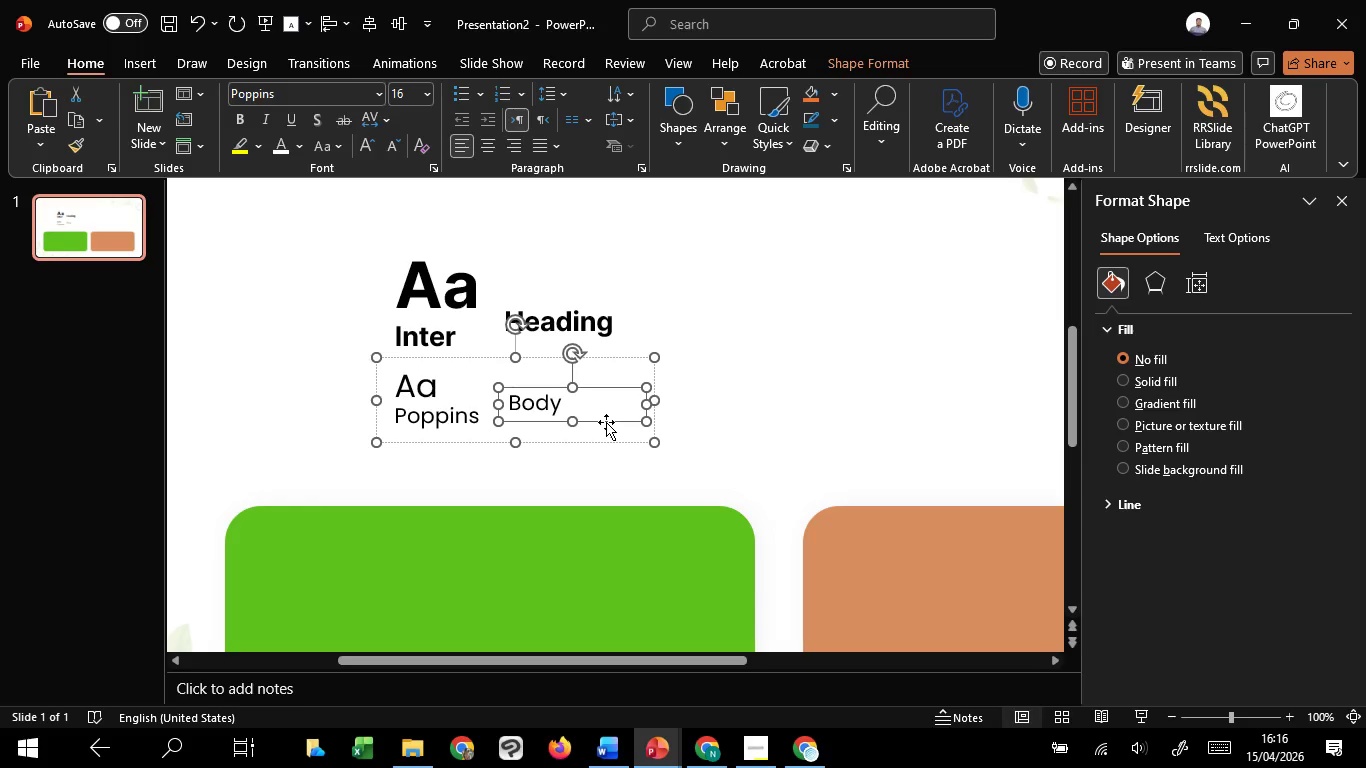 
key(ArrowUp)
 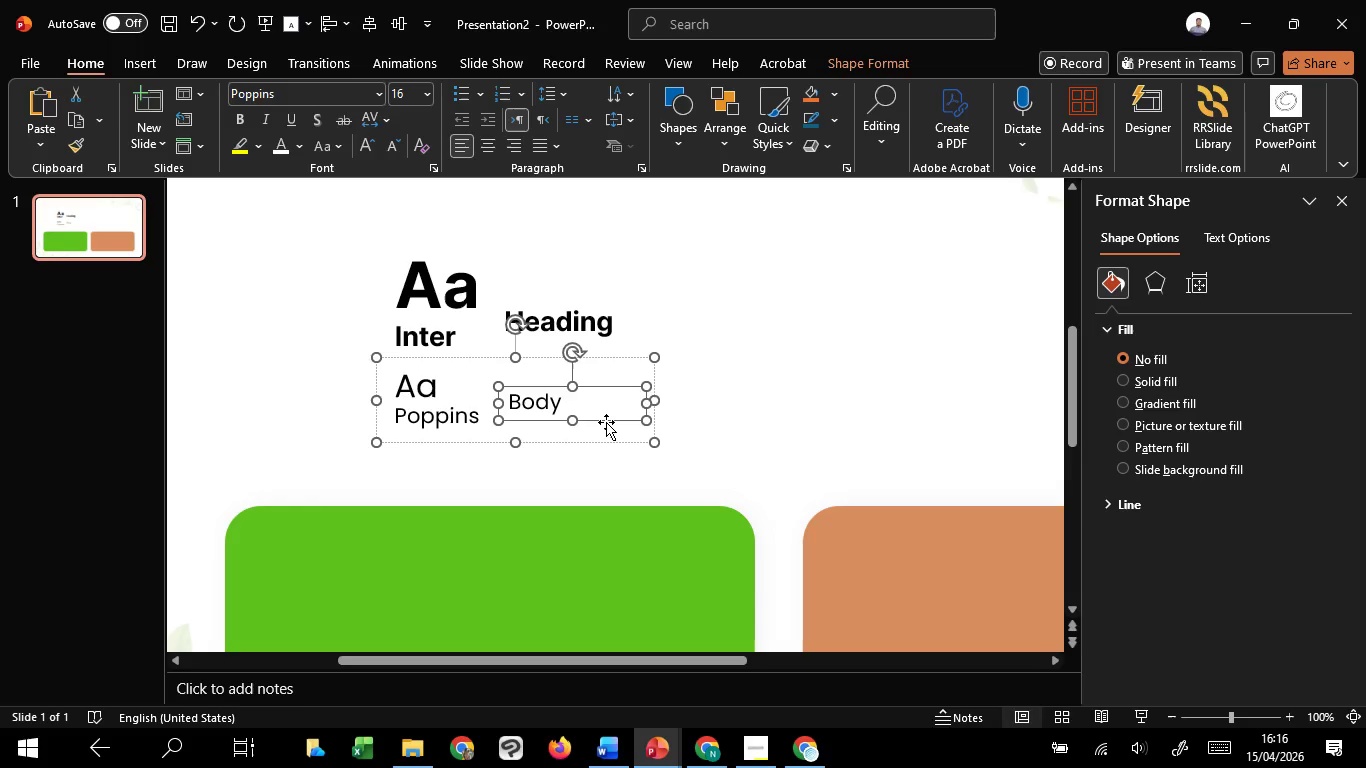 
key(ArrowUp)
 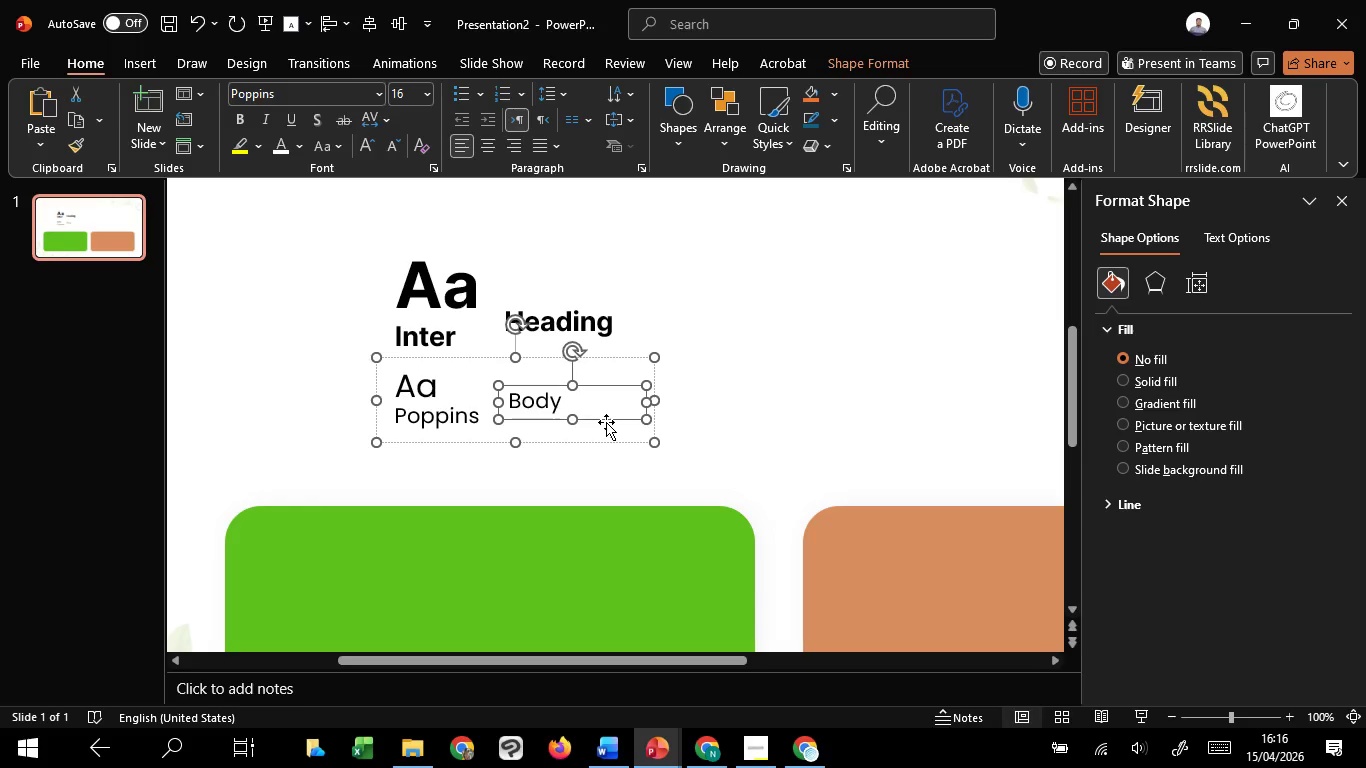 
key(ArrowUp)
 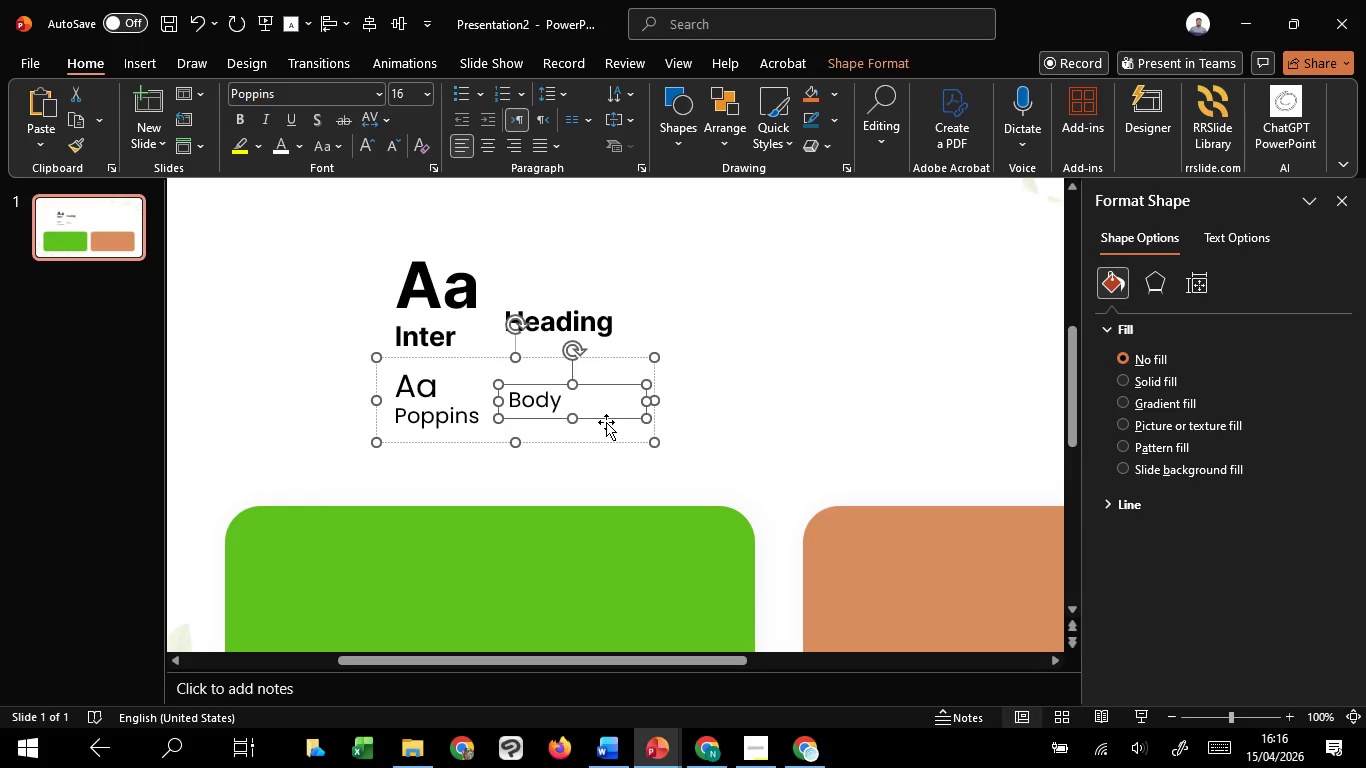 
key(ArrowUp)
 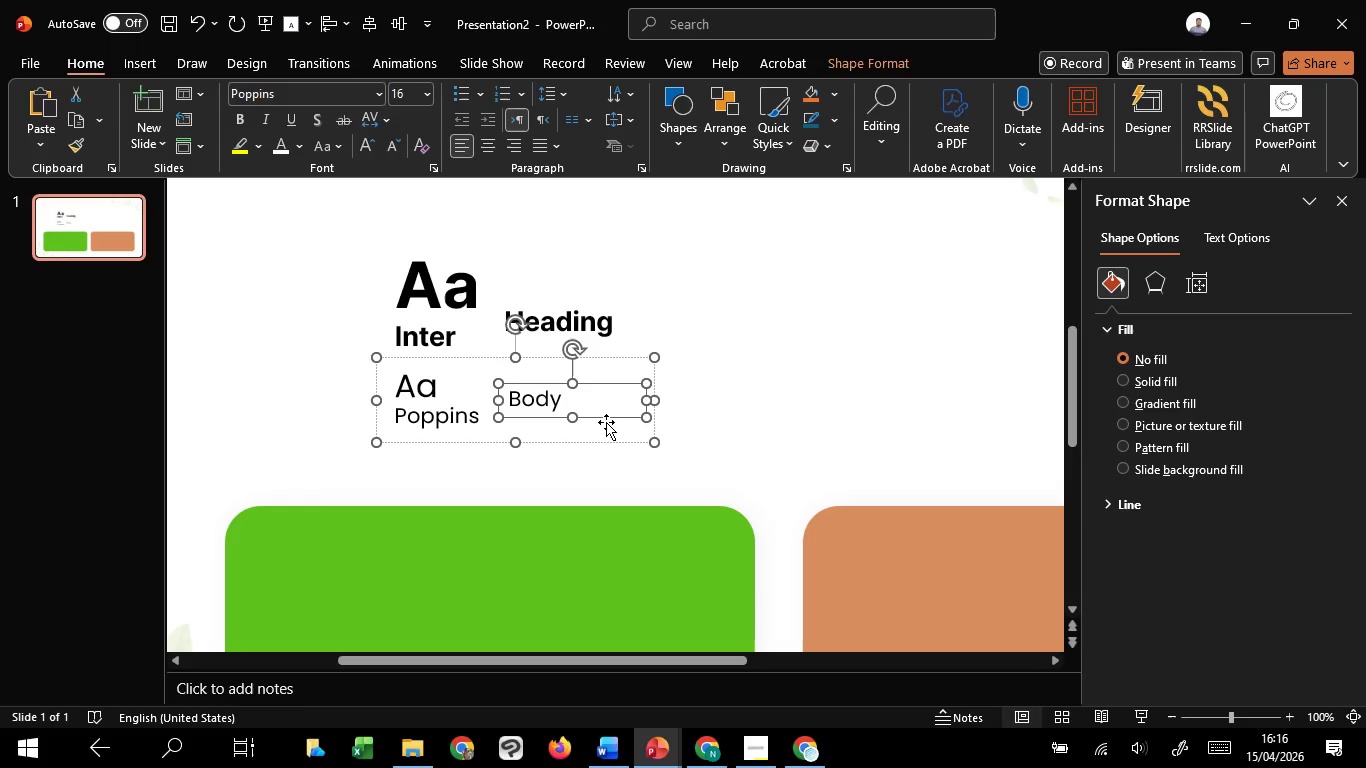 
key(ArrowDown)
 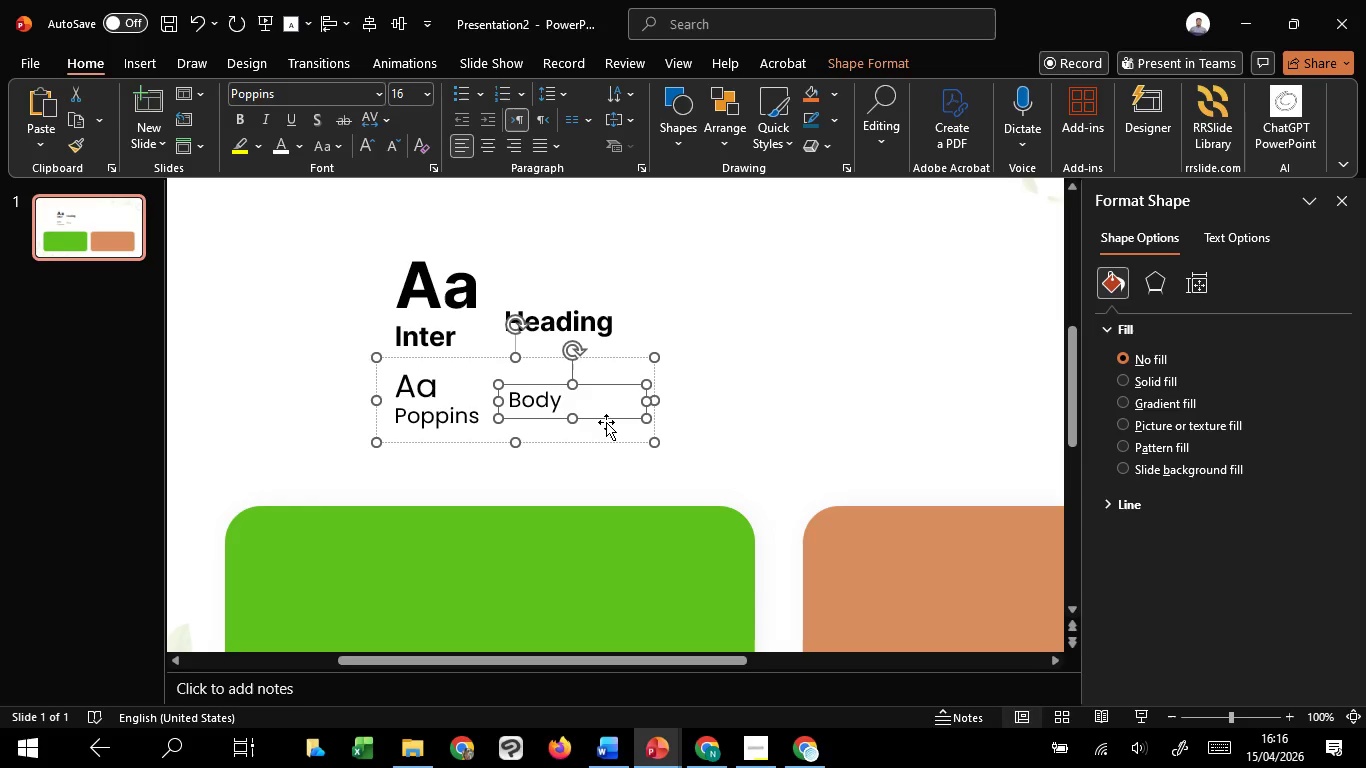 
key(ArrowUp)
 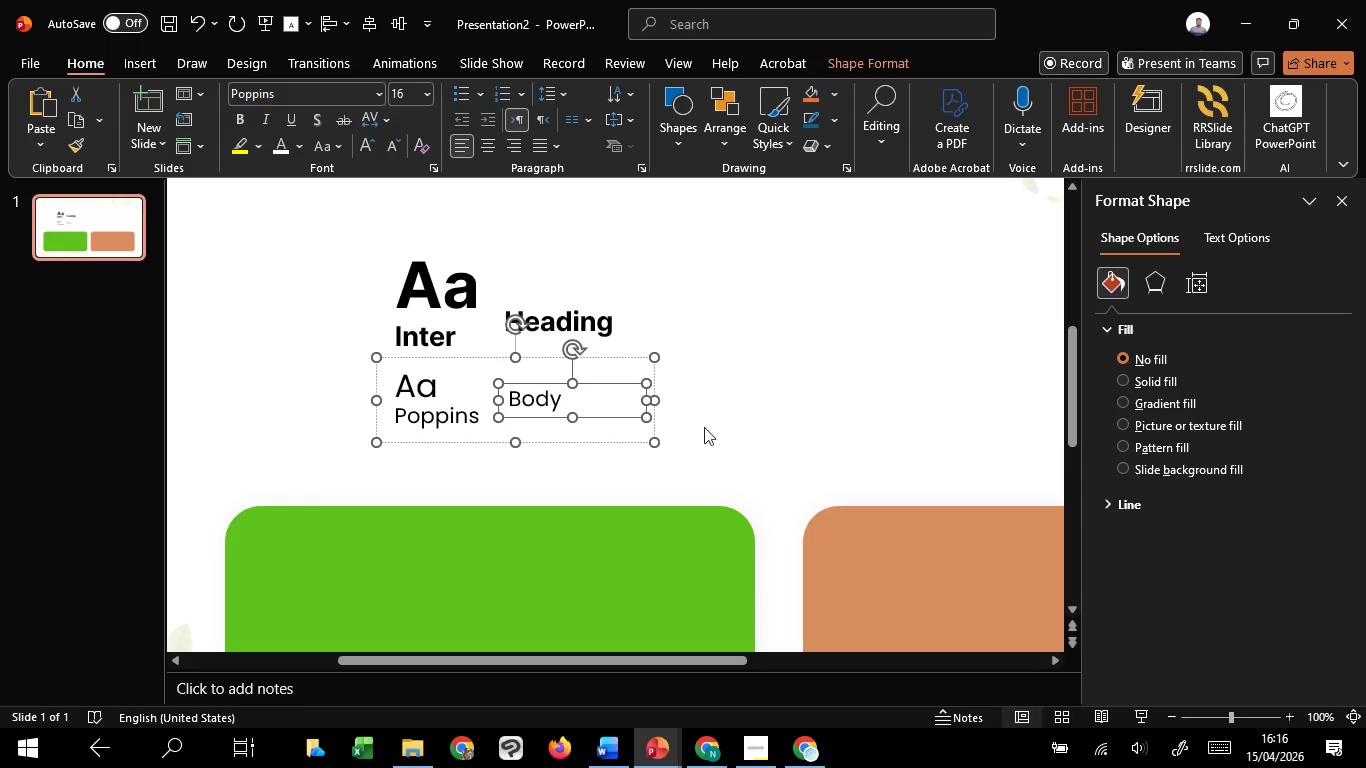 
left_click([736, 447])
 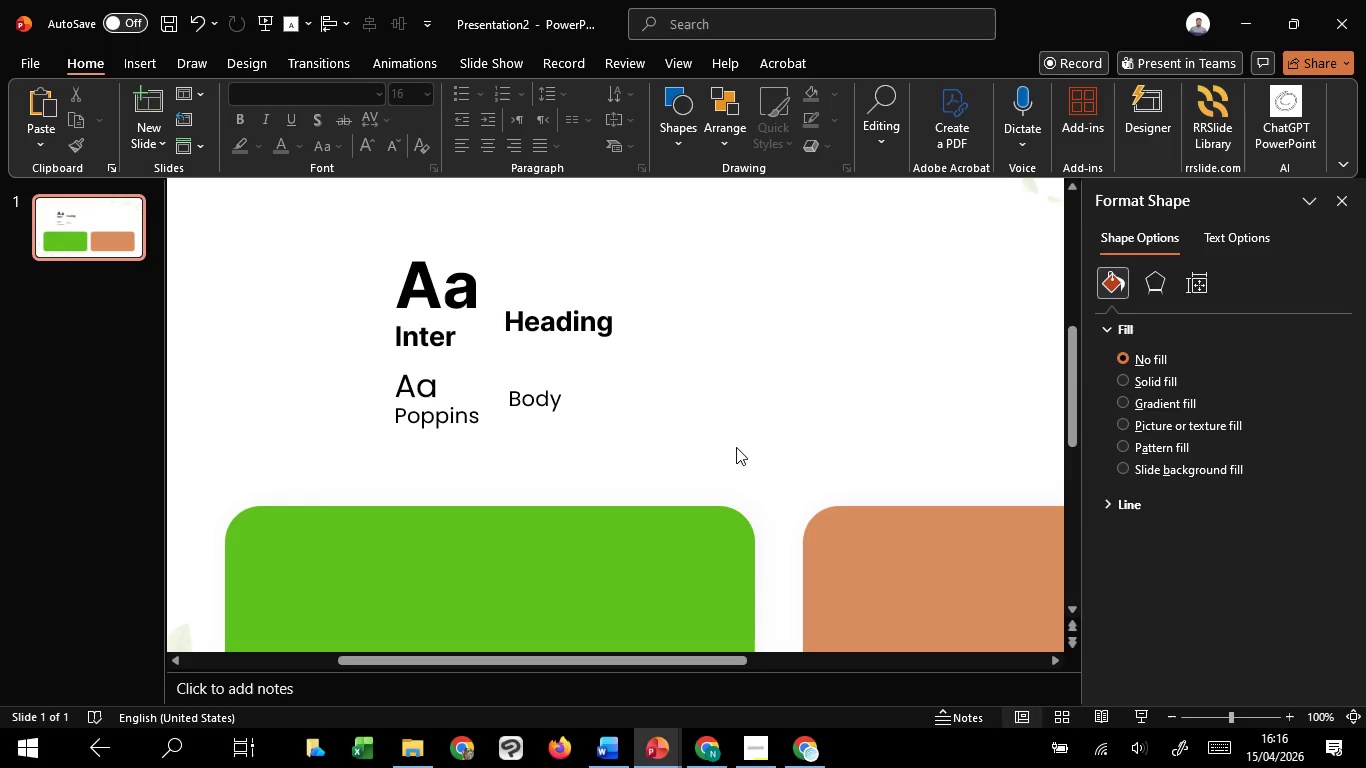 
hold_key(key=ControlLeft, duration=1.36)
scroll: coordinate [736, 447], scroll_direction: down, amount: 3.0
 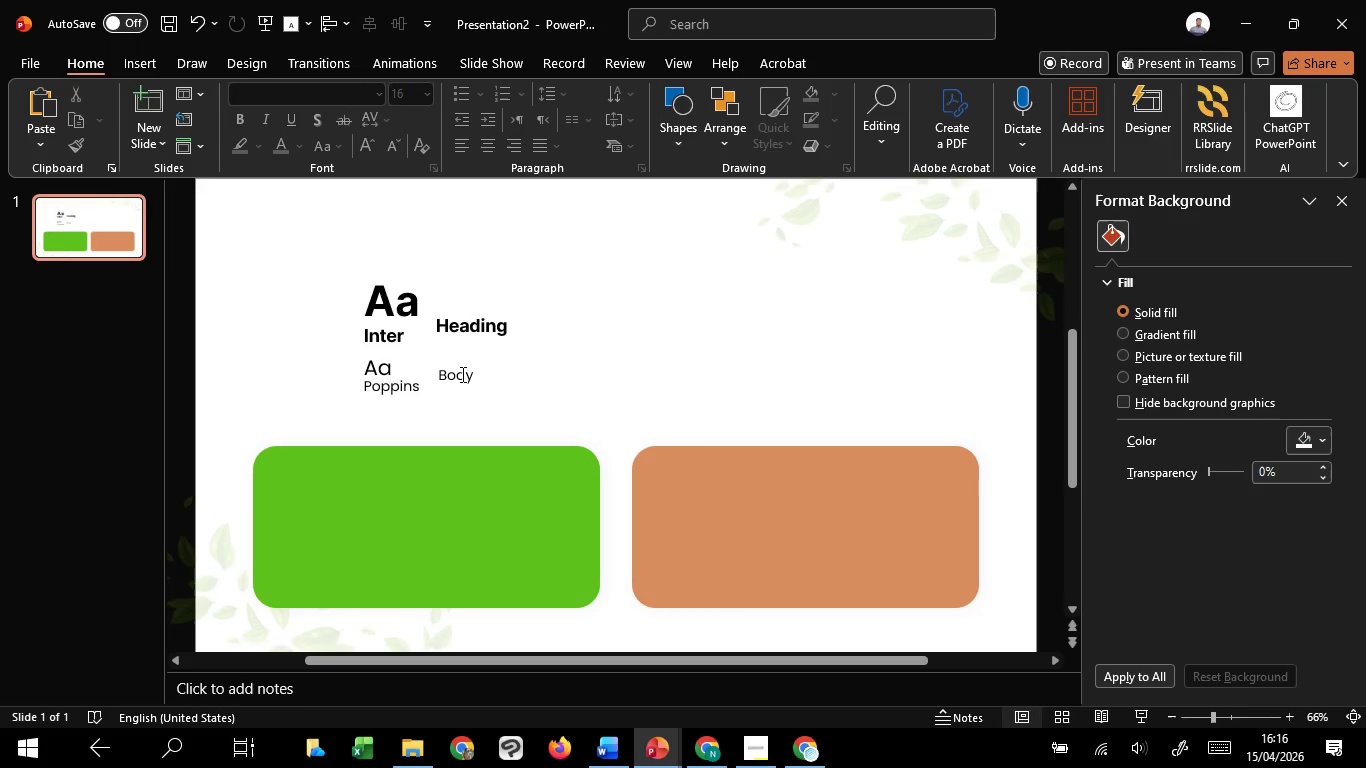 
left_click([461, 374])
 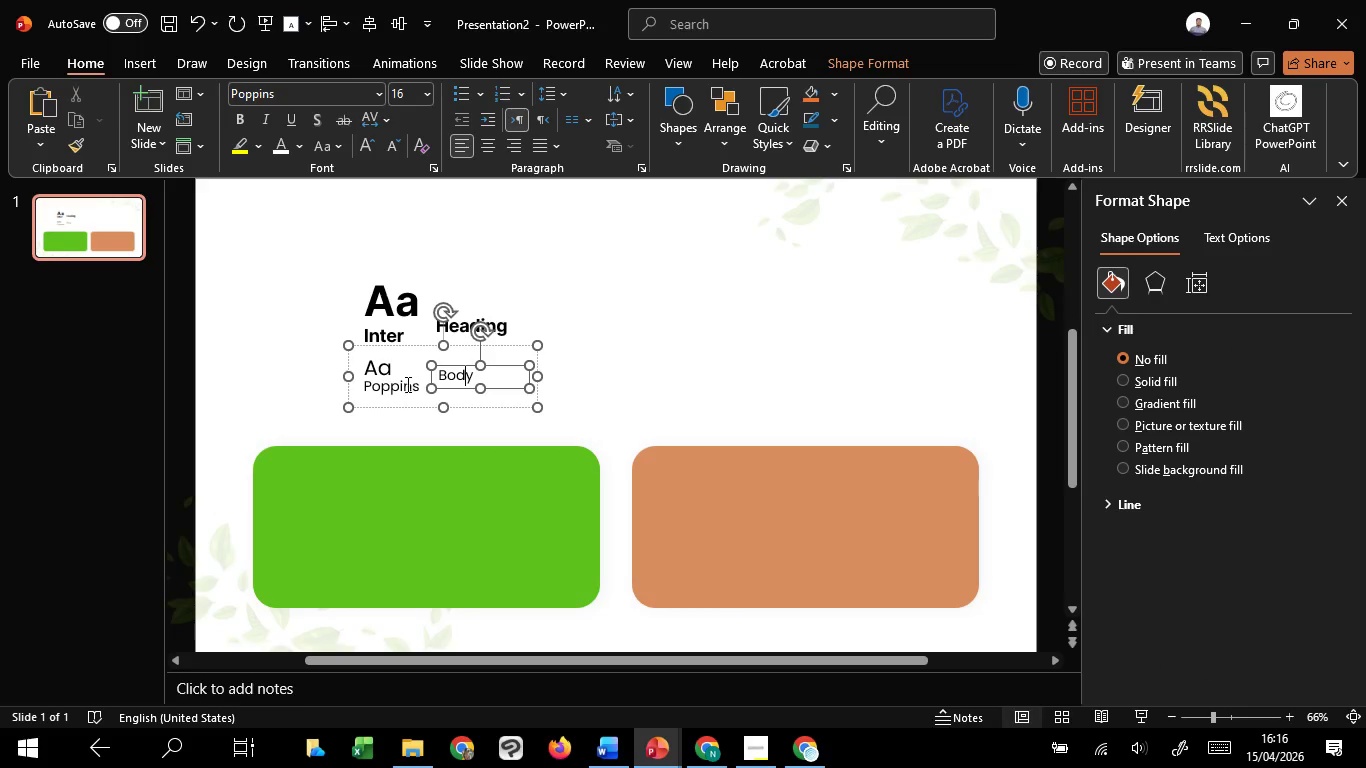 
left_click([404, 385])
 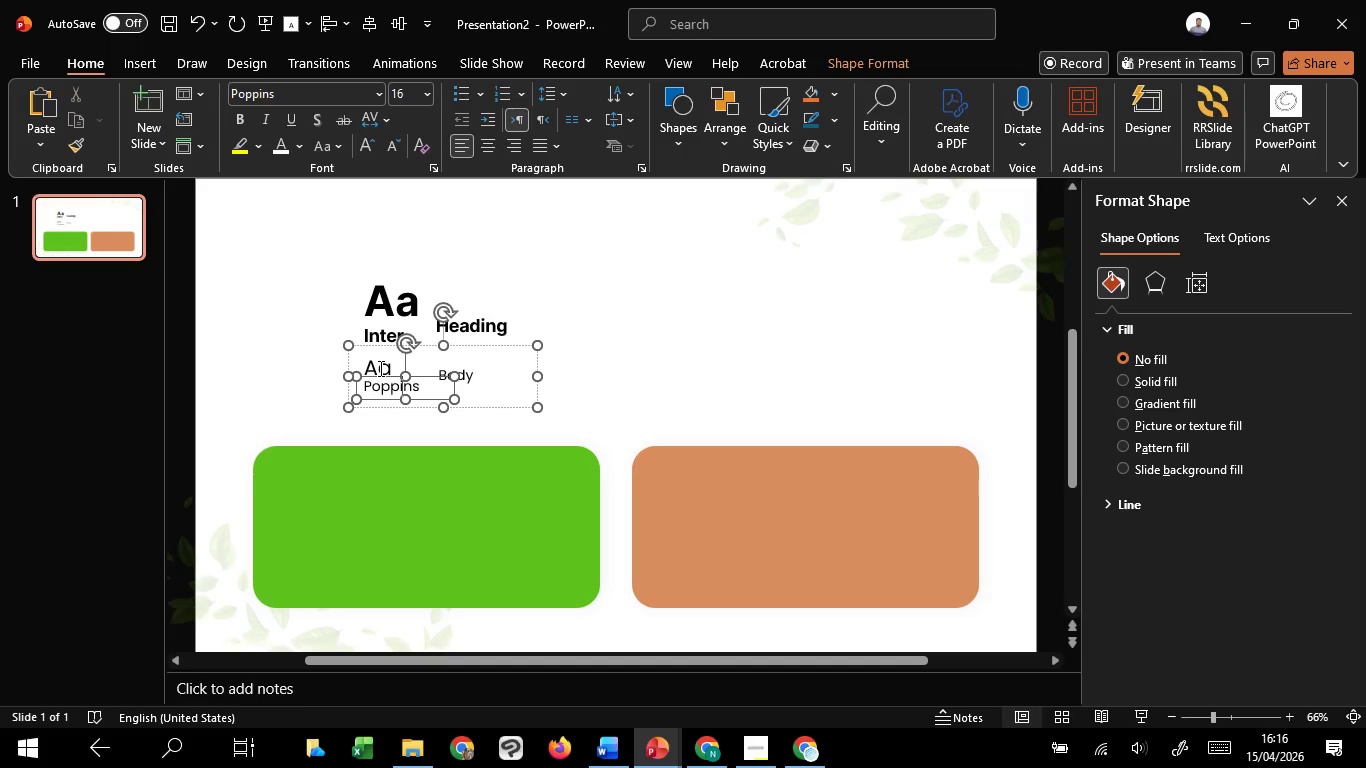 
hold_key(key=ShiftLeft, duration=1.51)
left_click([379, 368])
 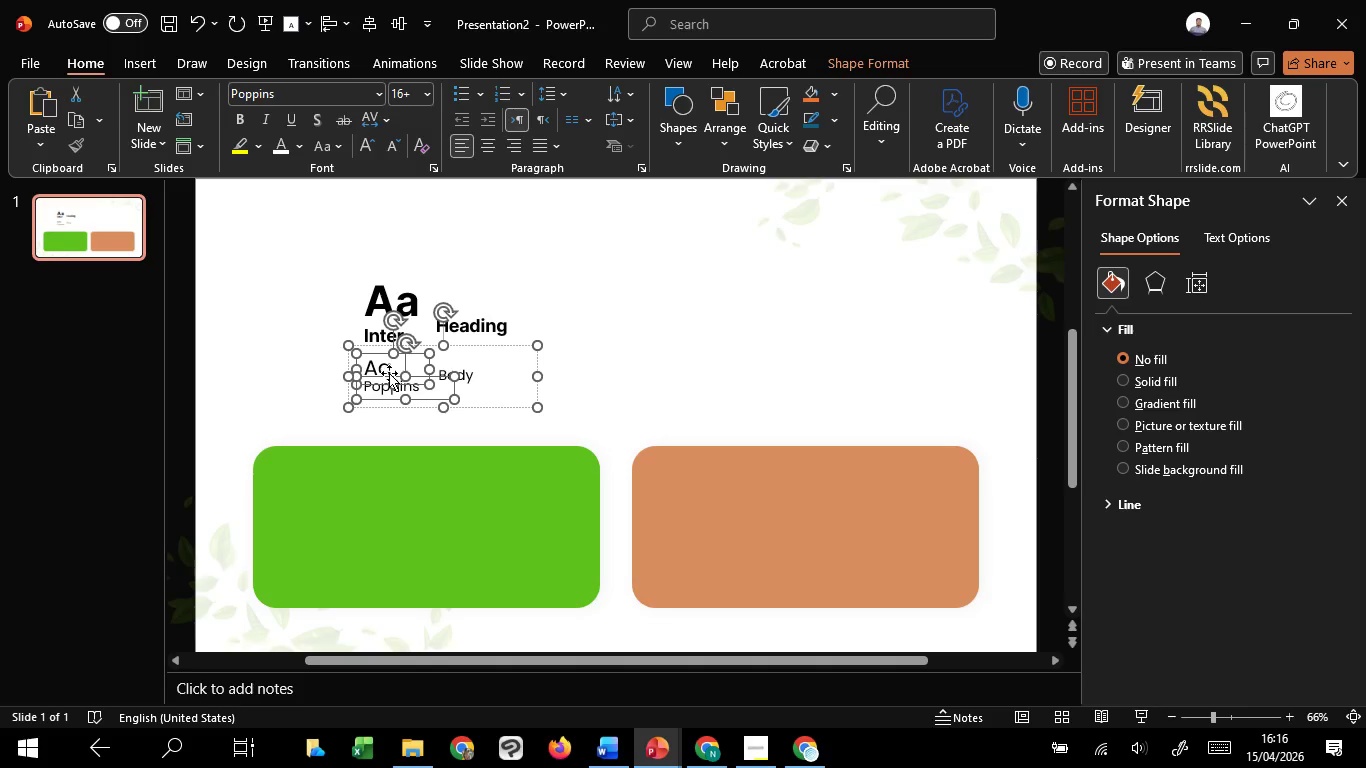 
key(Shift+ShiftLeft)
 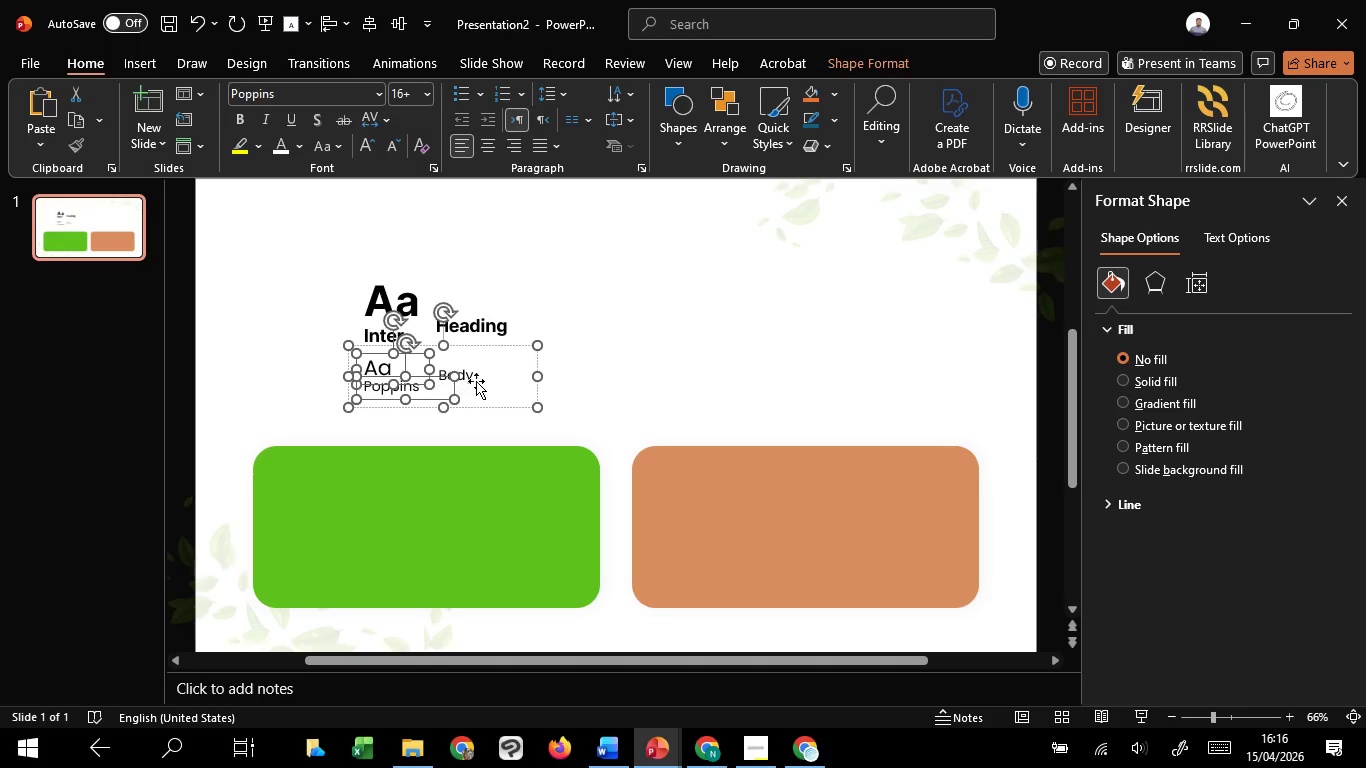 
key(Shift+ShiftLeft)
 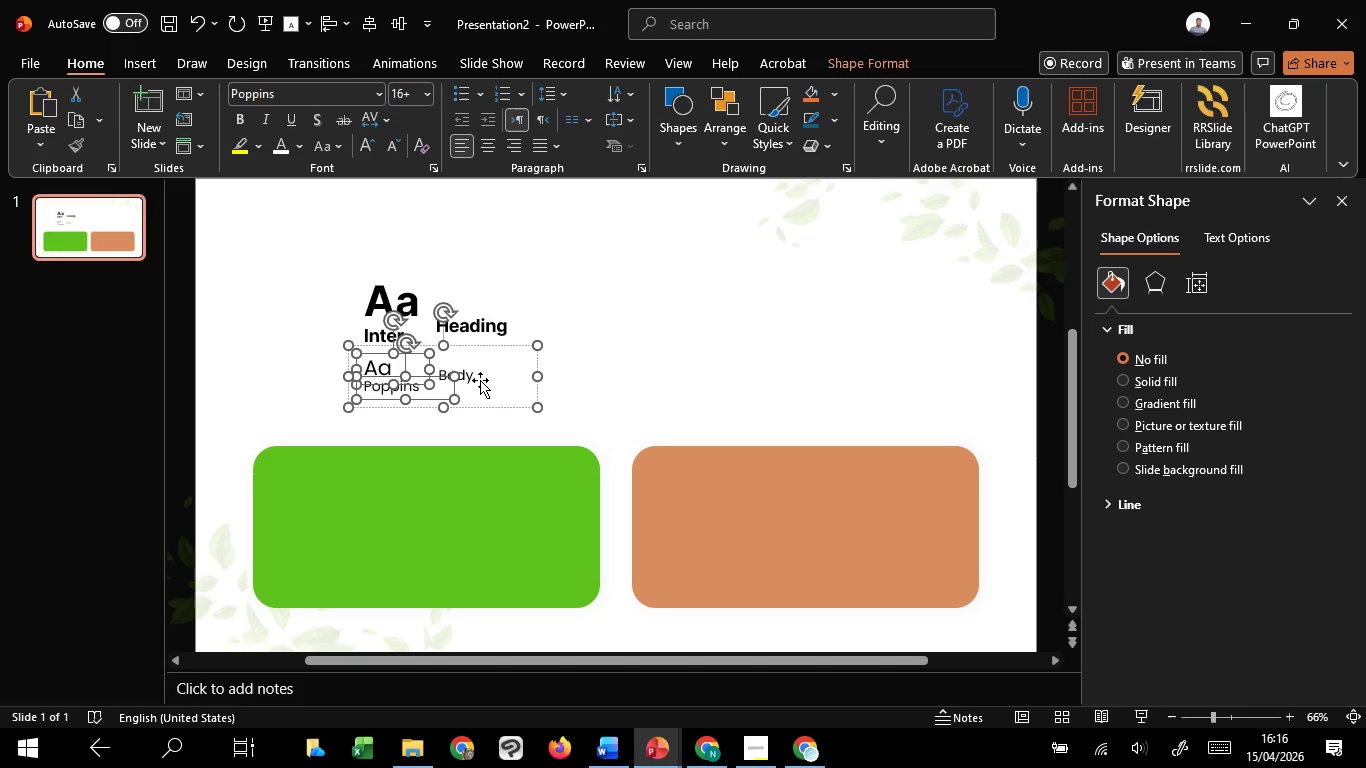 
key(Shift+ShiftLeft)
 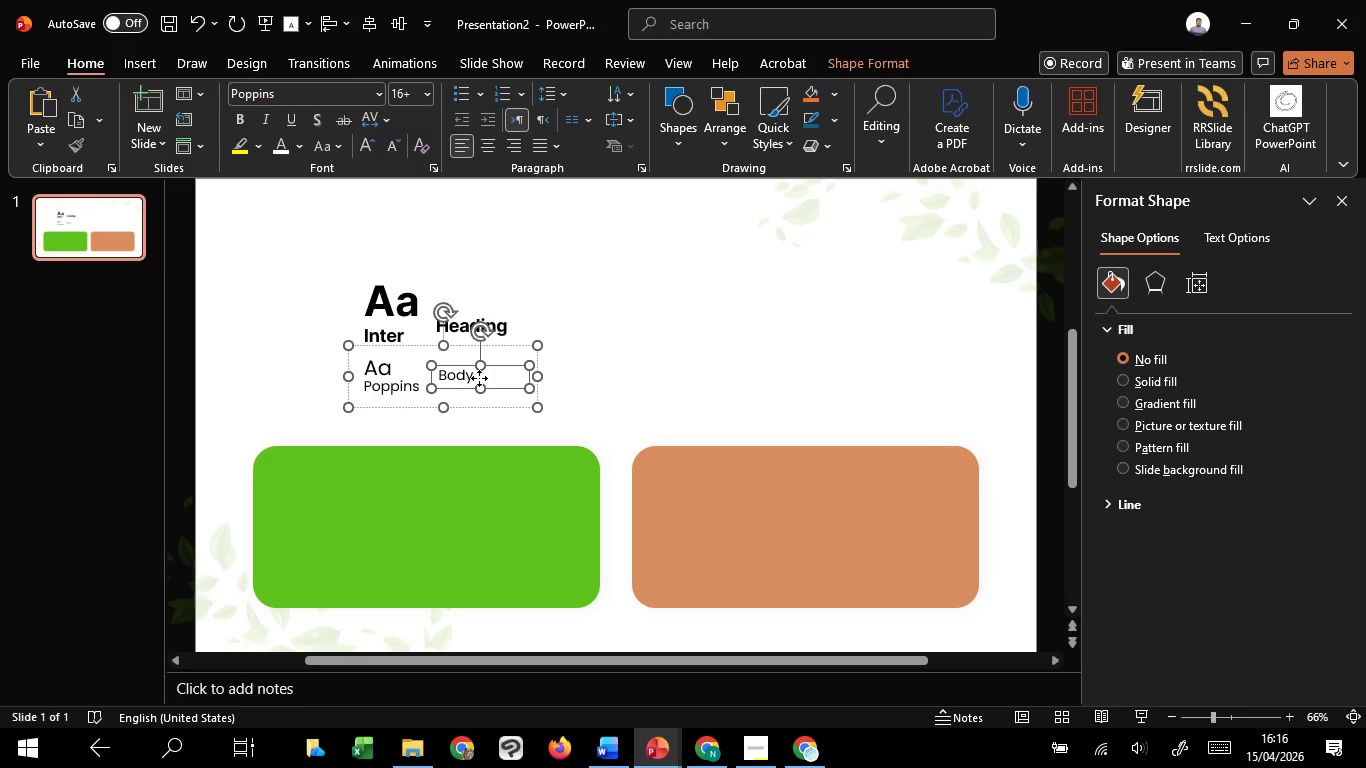 
left_click([479, 378])
 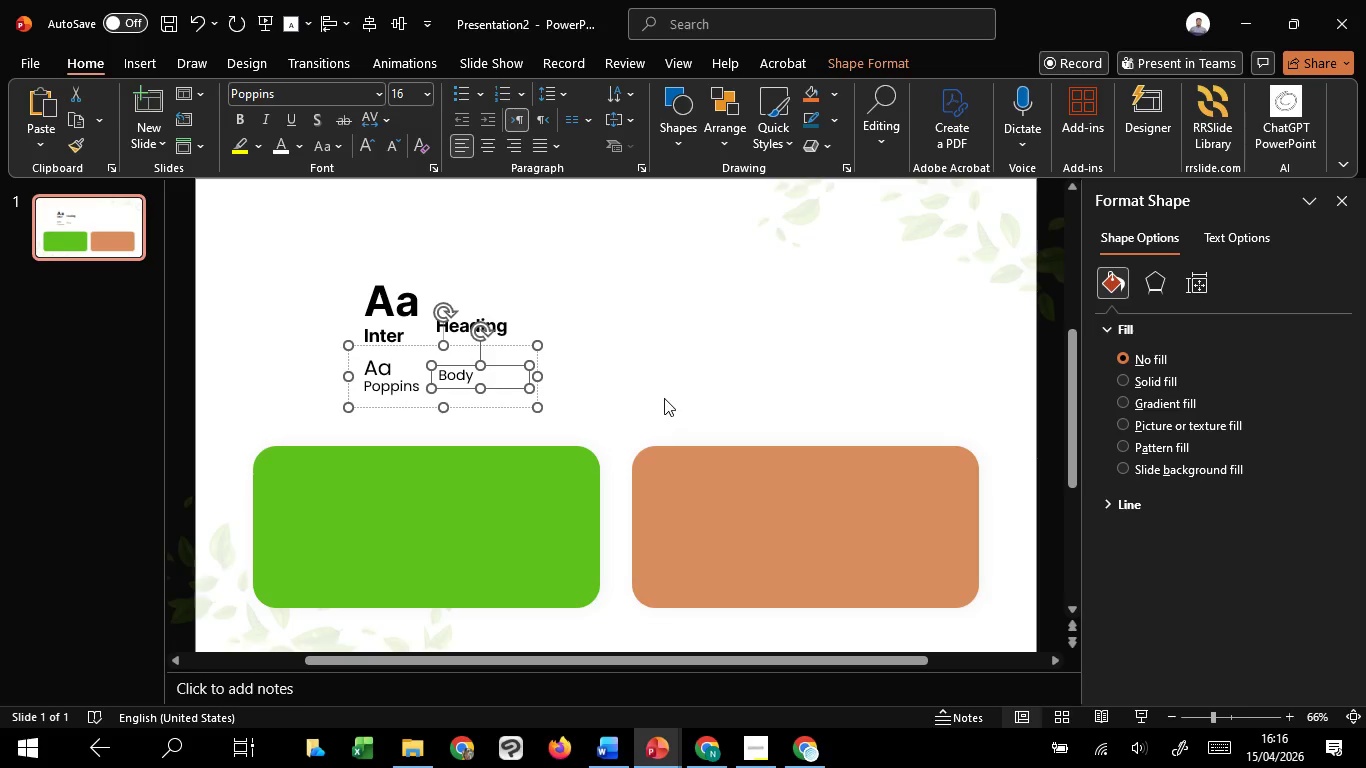 
left_click([659, 393])
 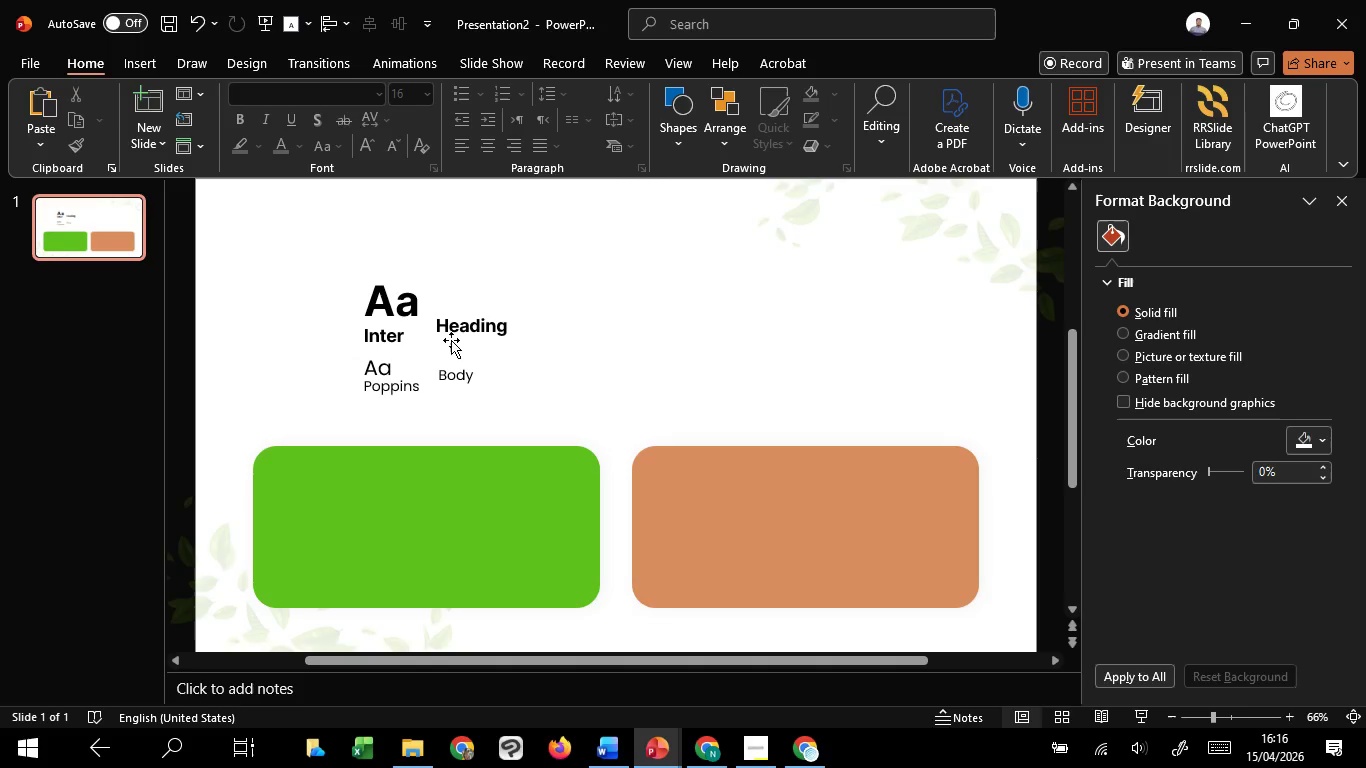 
left_click([467, 333])
 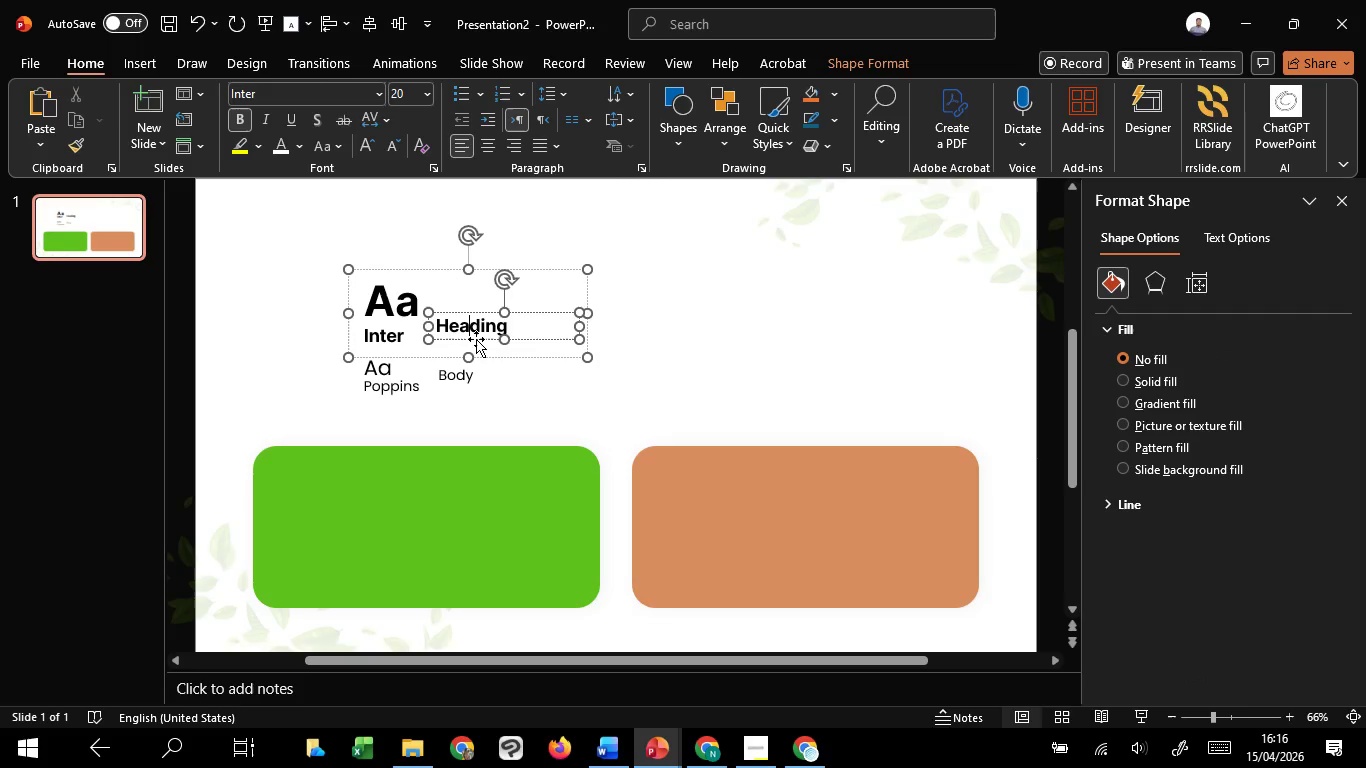 
left_click_drag(start_coordinate=[476, 339], to_coordinate=[396, 276])
 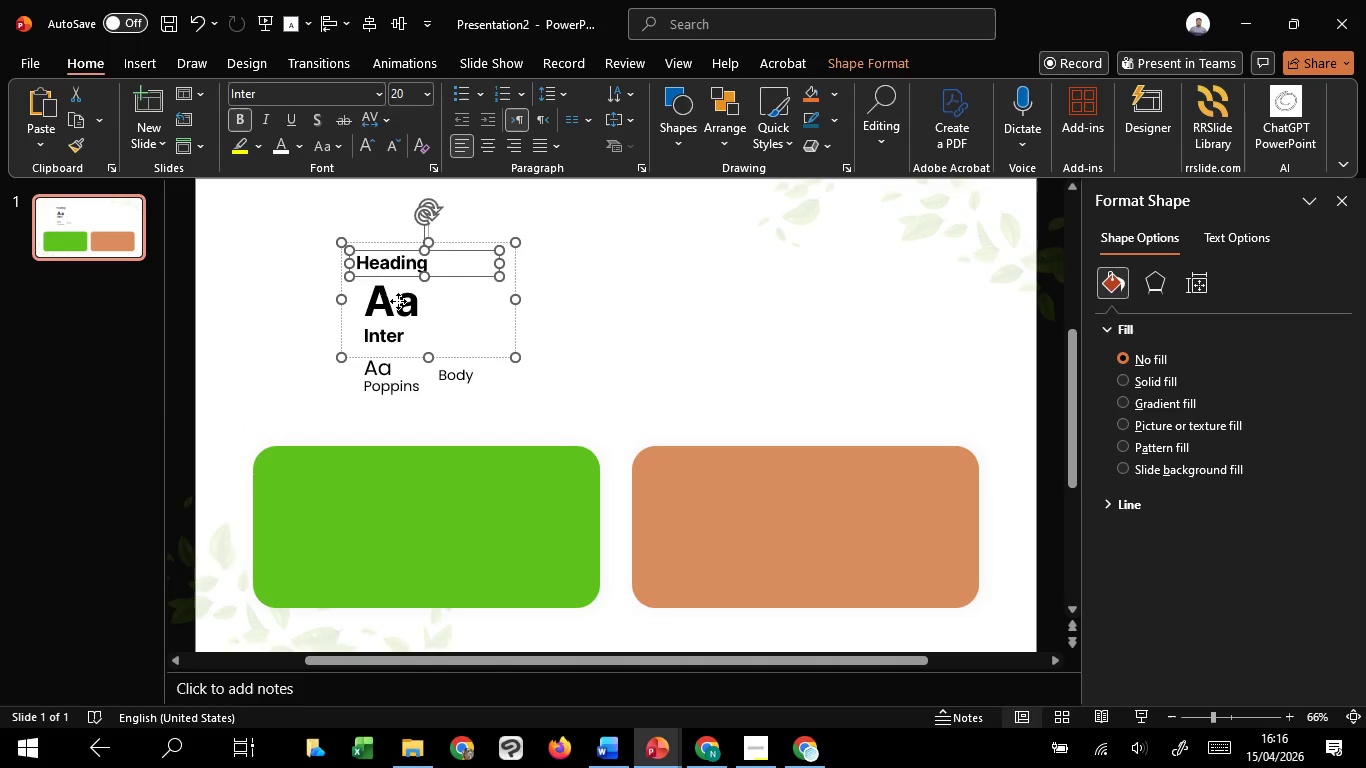 
hold_key(key=ShiftLeft, duration=1.51)
 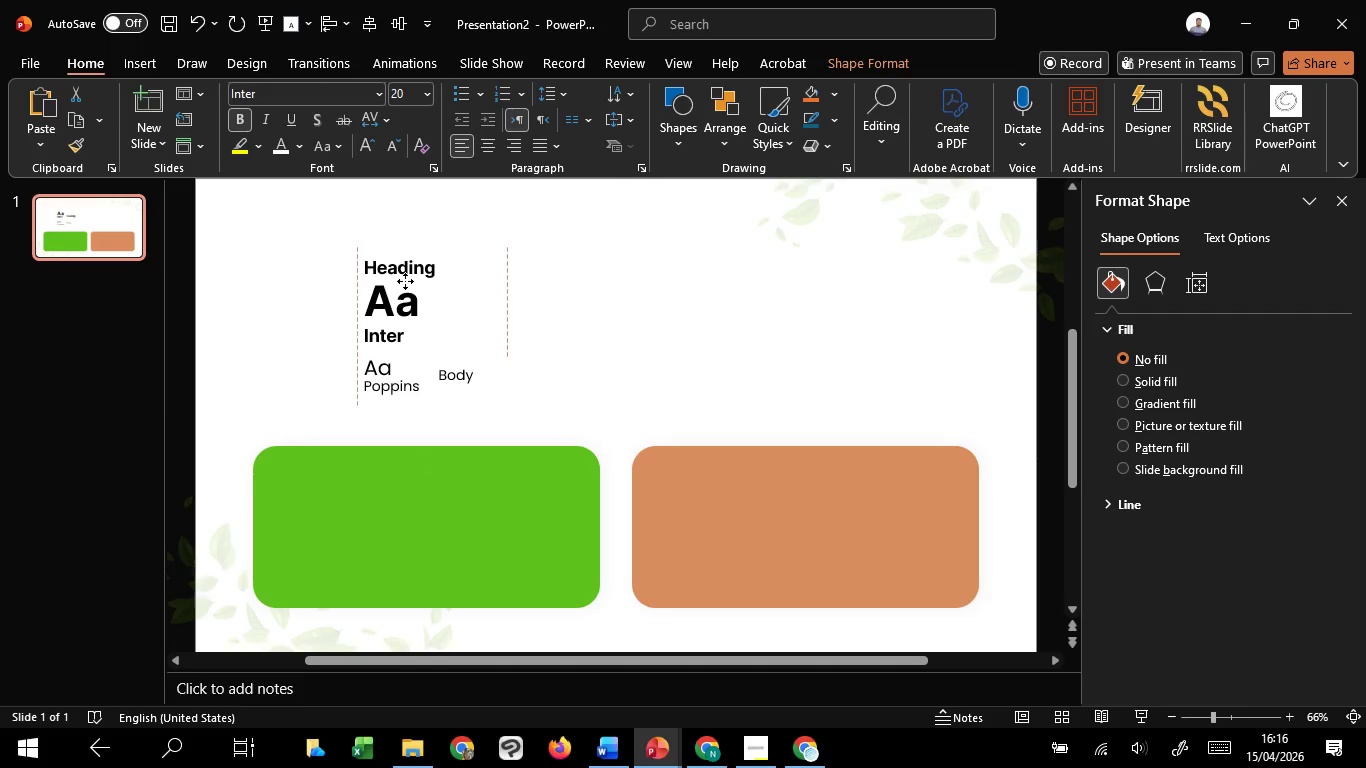 
hold_key(key=ShiftLeft, duration=1.5)
 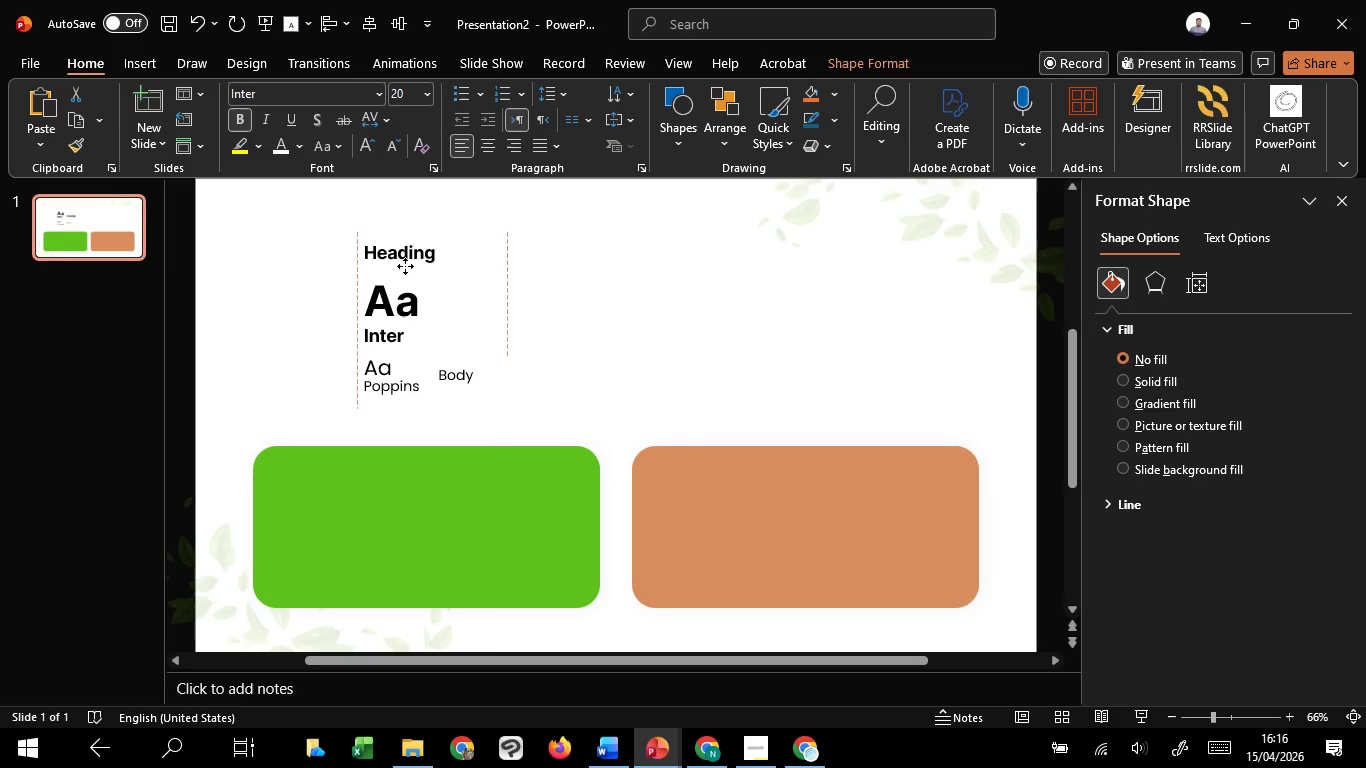 
hold_key(key=ShiftLeft, duration=0.45)
 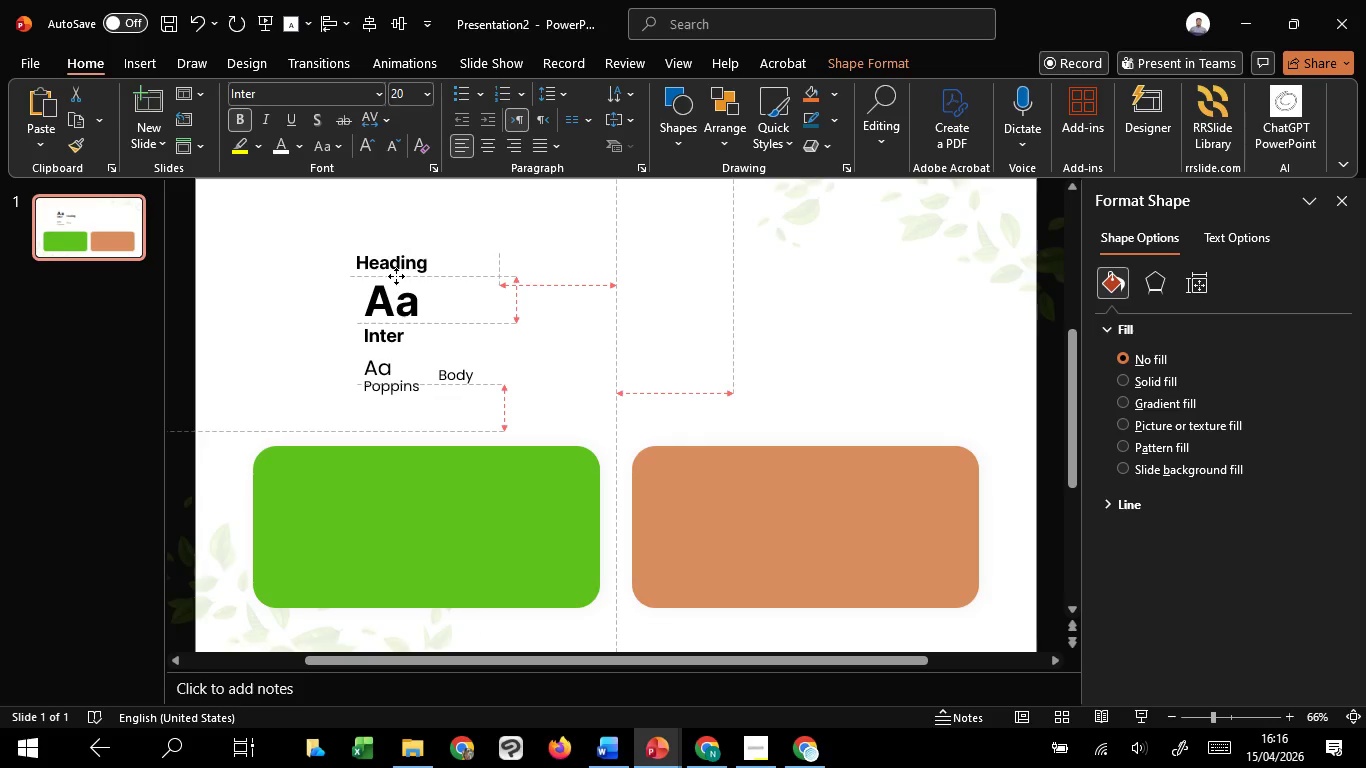 
hold_key(key=ShiftLeft, duration=1.51)
left_click([398, 301])
 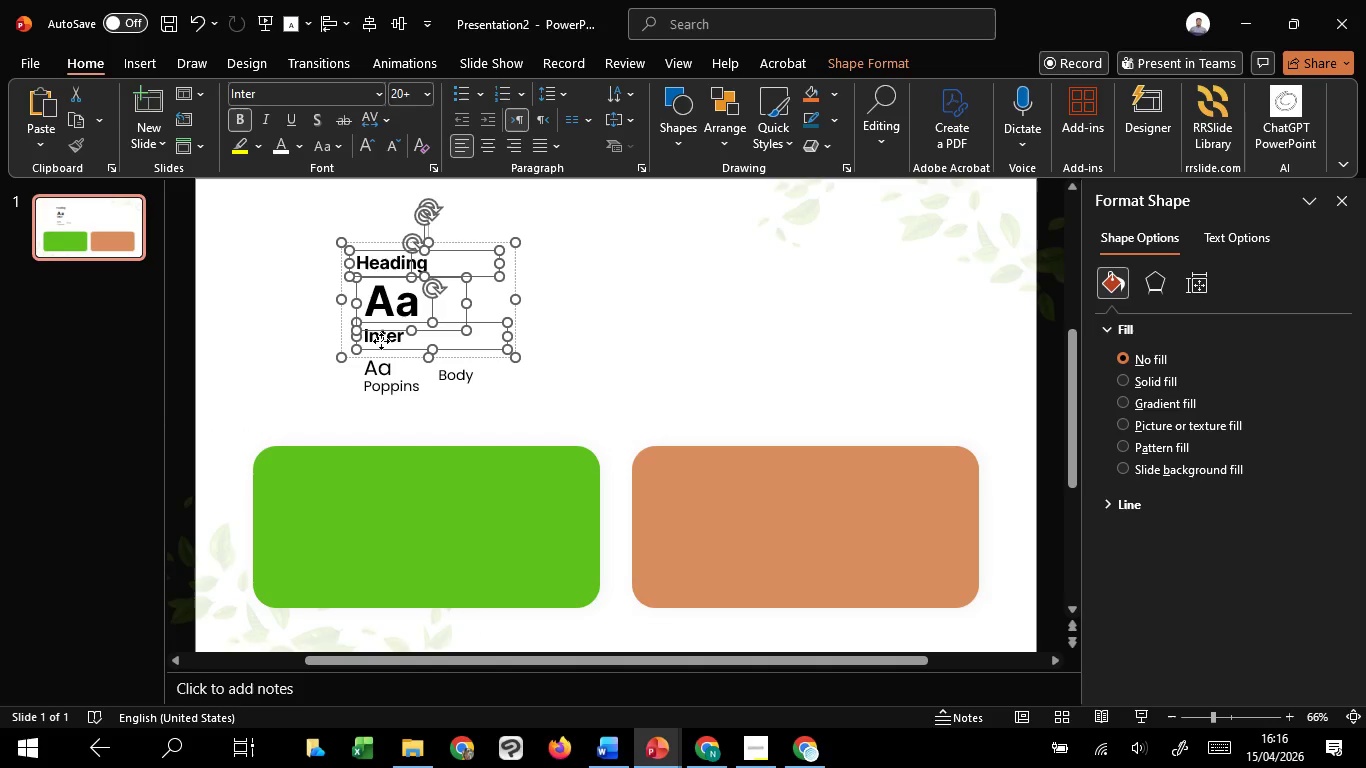 
left_click([381, 341])
 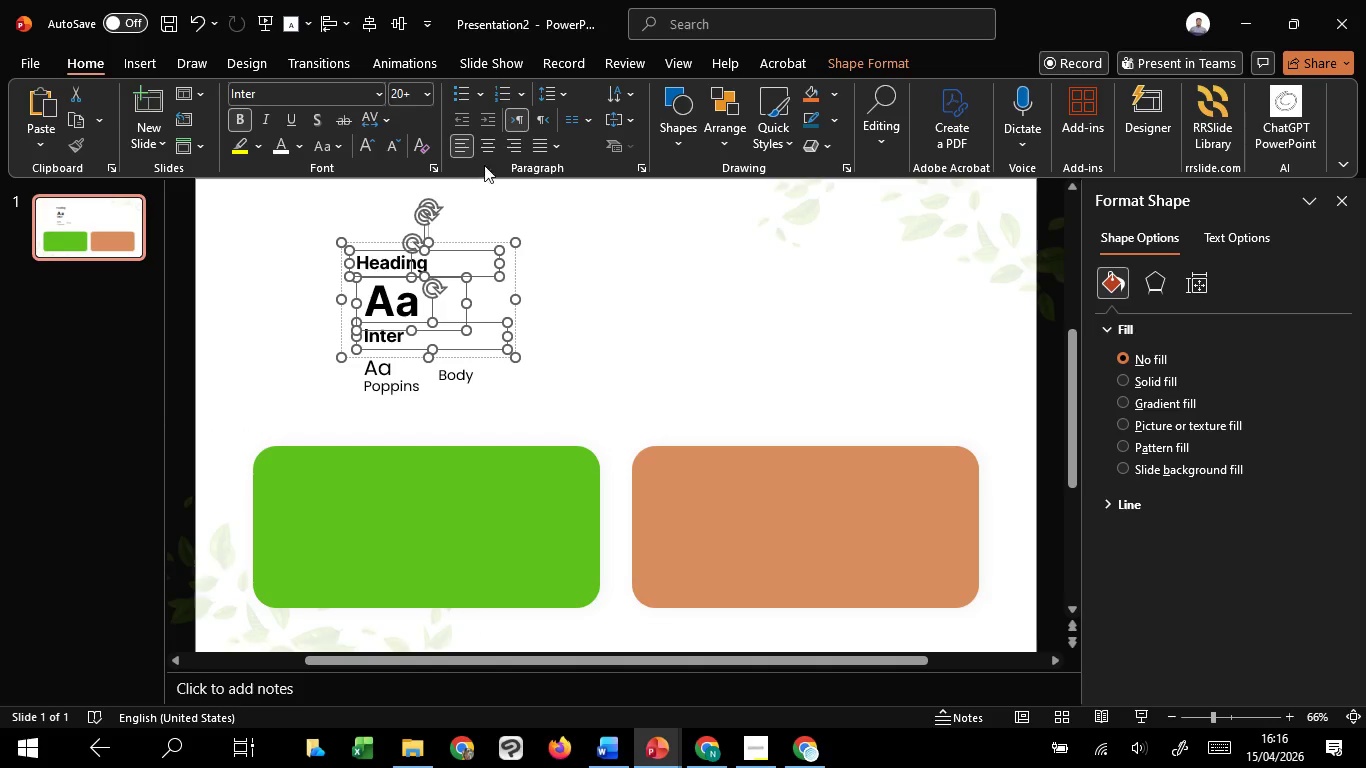 
hold_key(key=ShiftLeft, duration=0.53)
 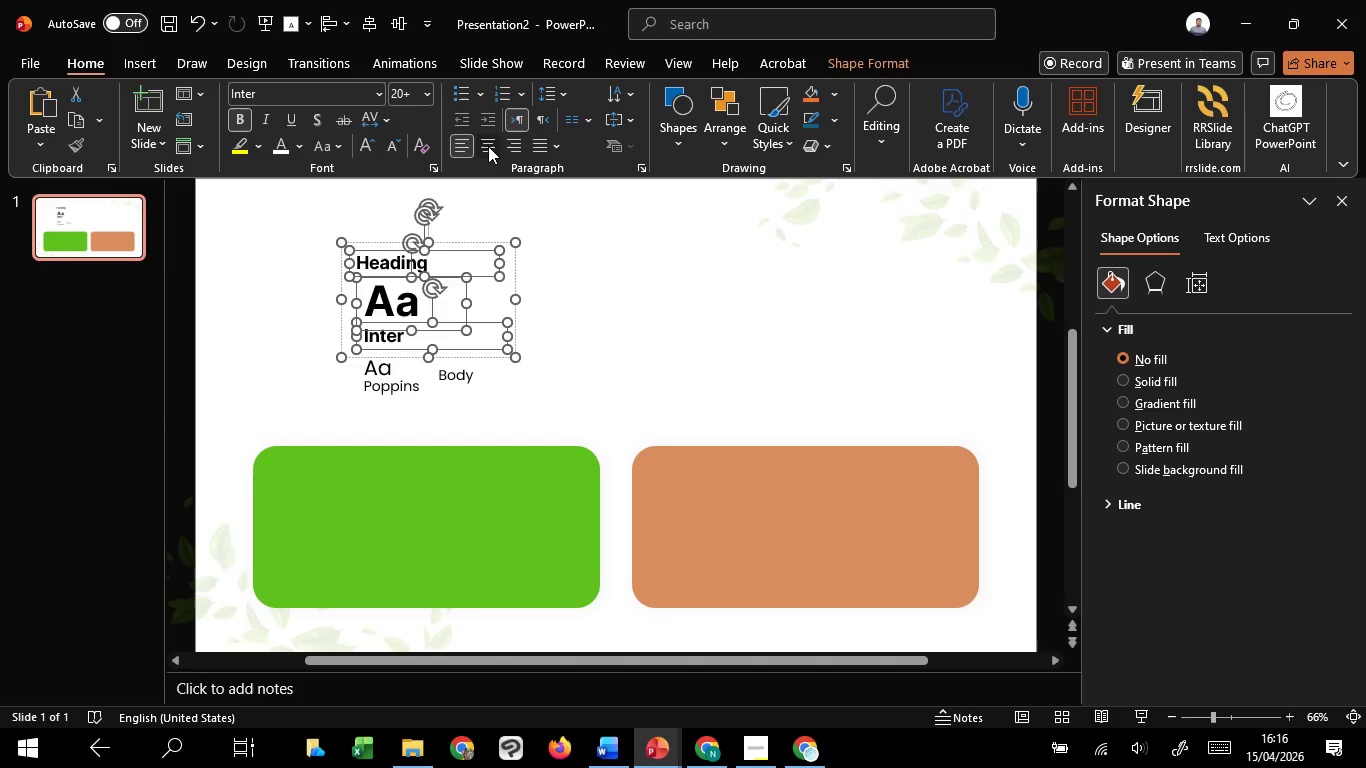 
left_click([488, 146])
 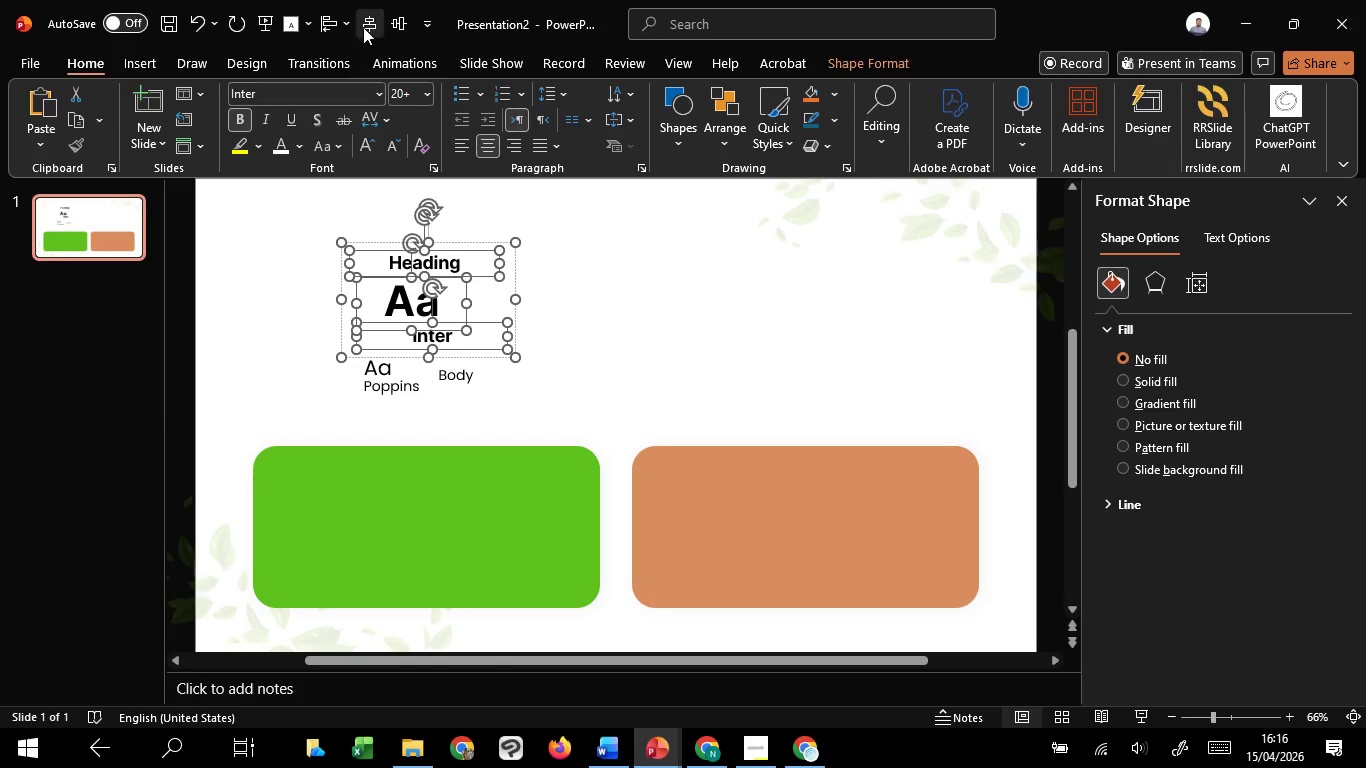 
left_click([371, 21])
 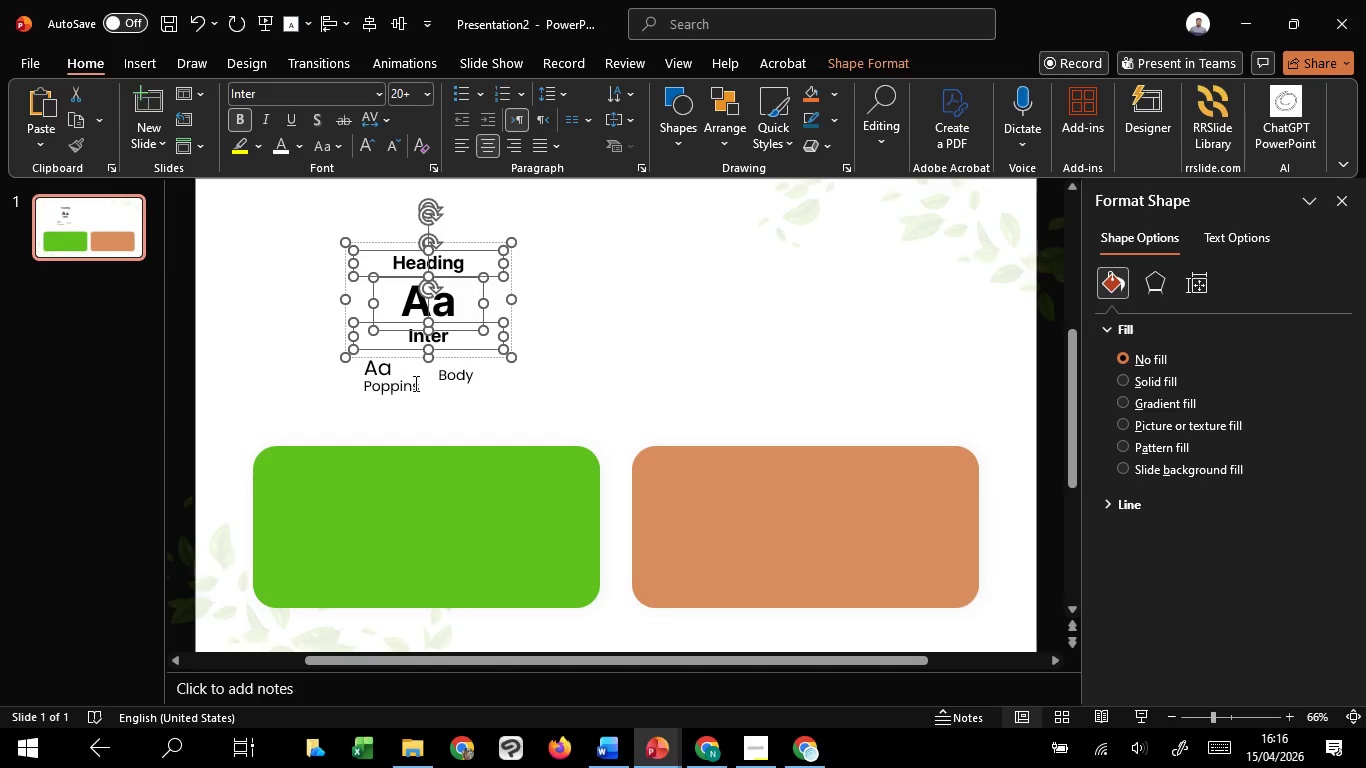 
left_click([439, 379])
 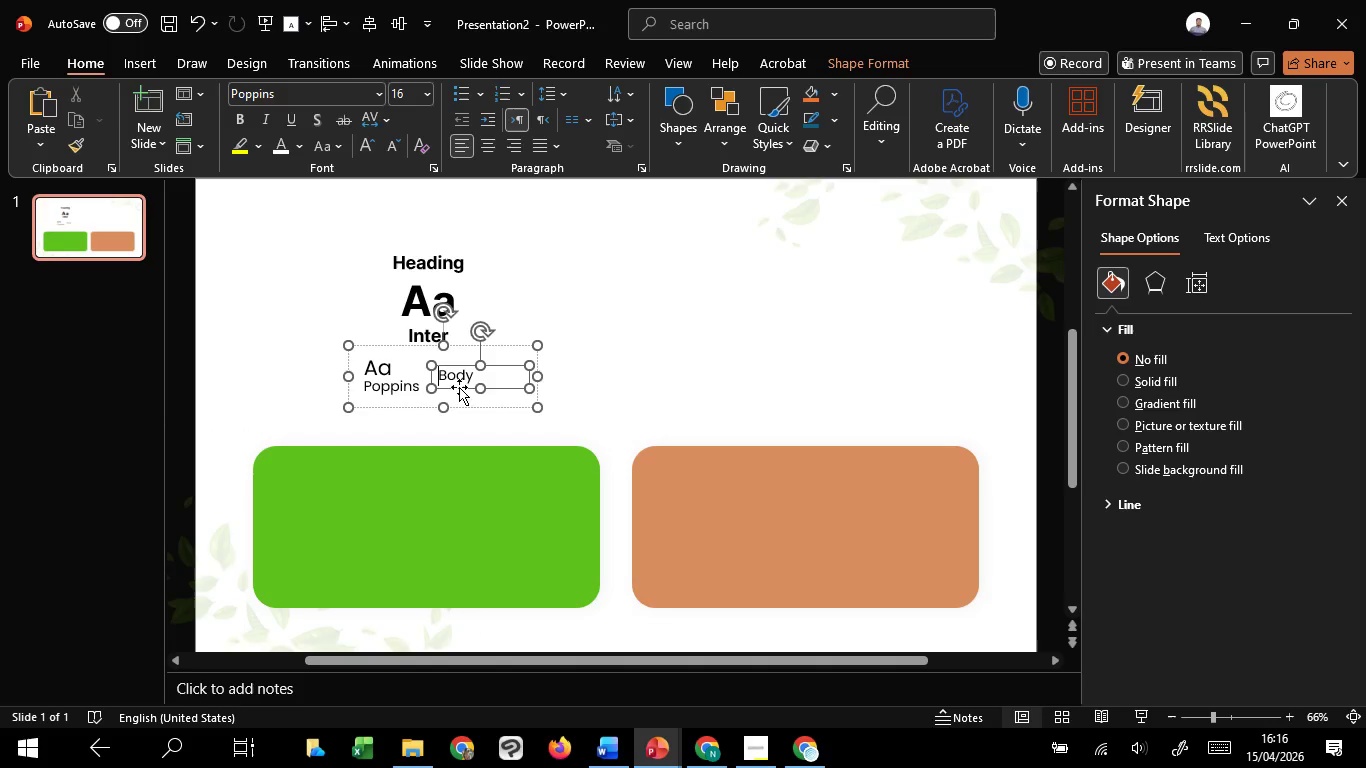 
left_click_drag(start_coordinate=[459, 387], to_coordinate=[379, 359])
 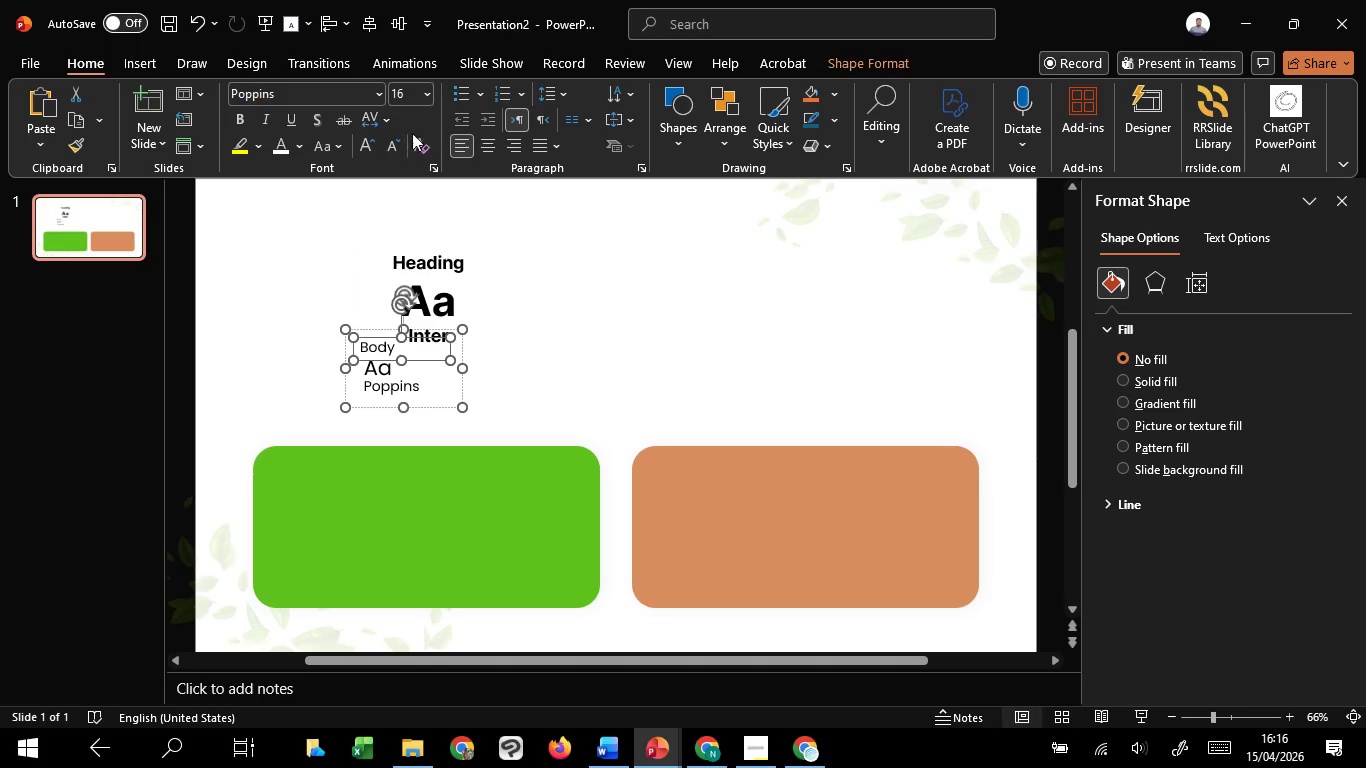 
key(Shift+ShiftLeft)
 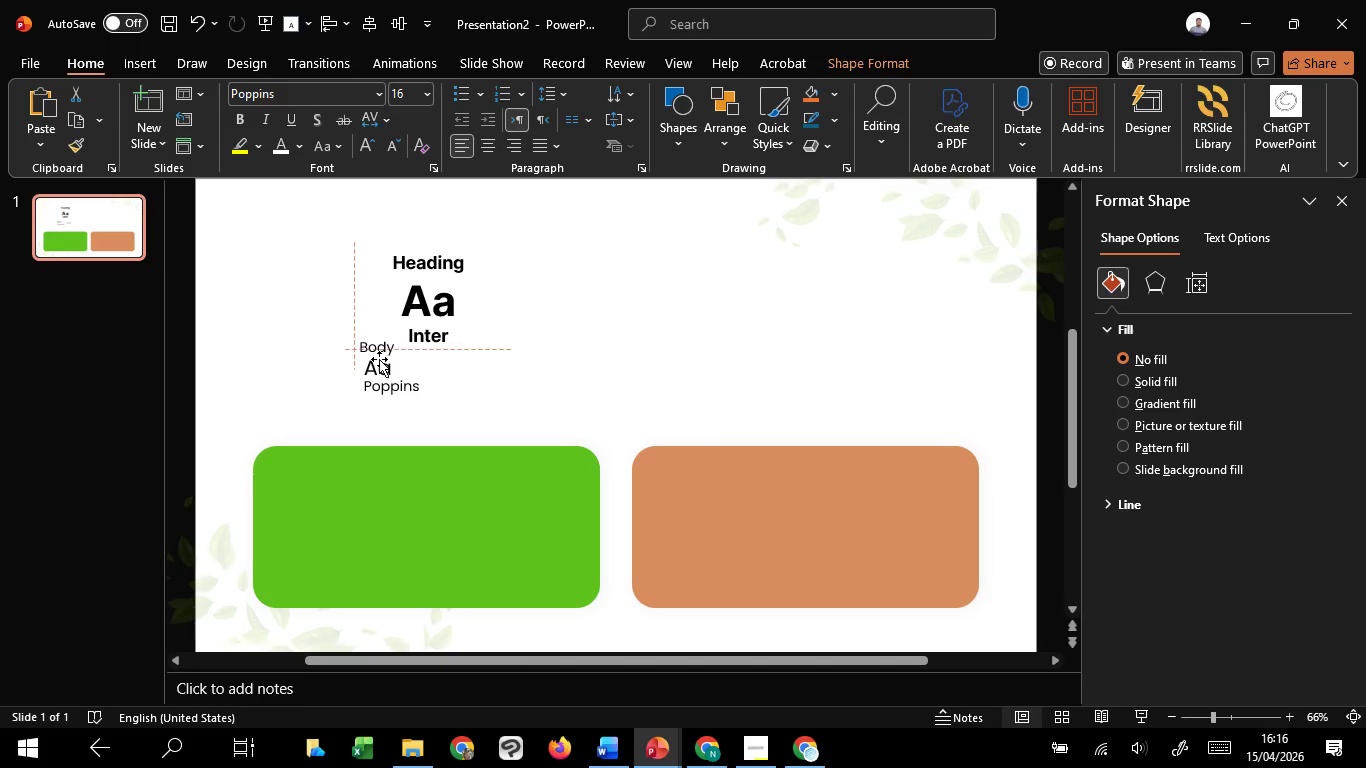 
hold_key(key=ShiftLeft, duration=0.61)
 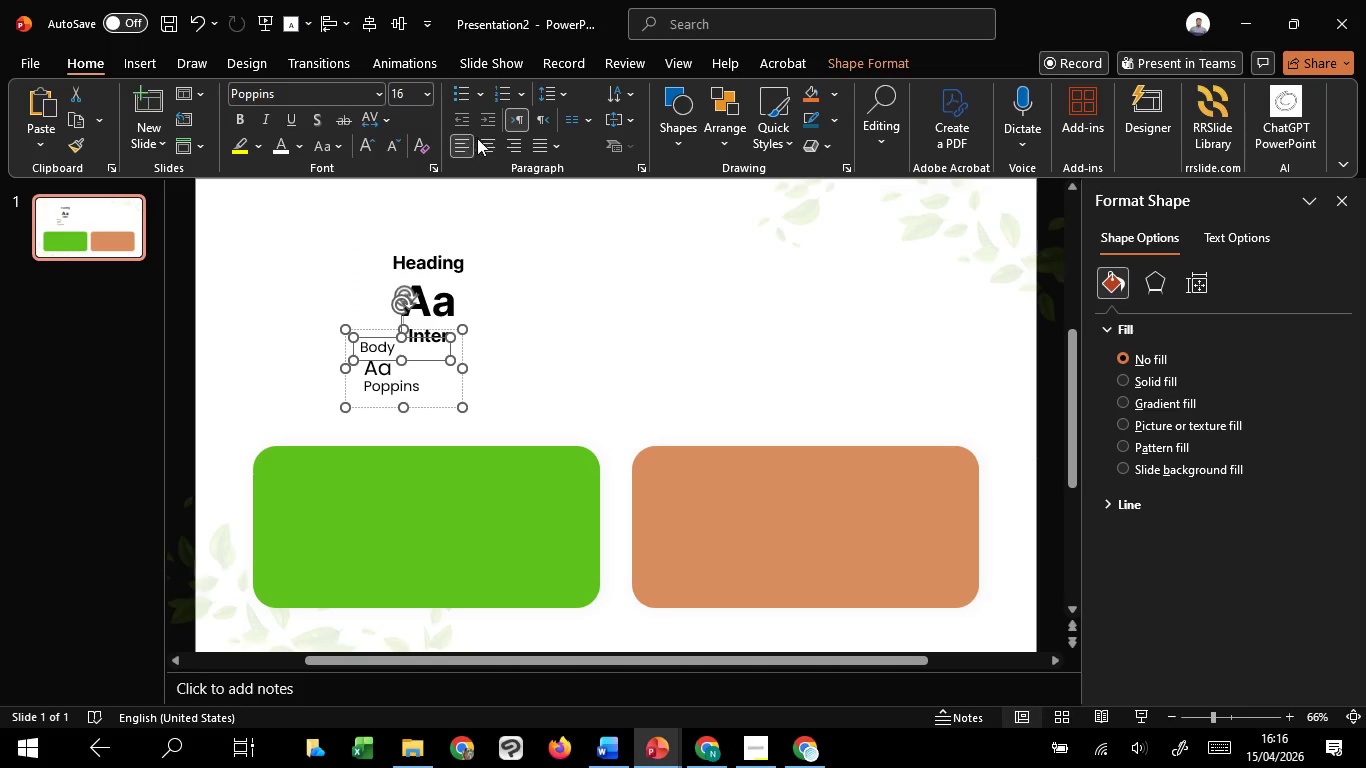 
left_click([480, 138])
 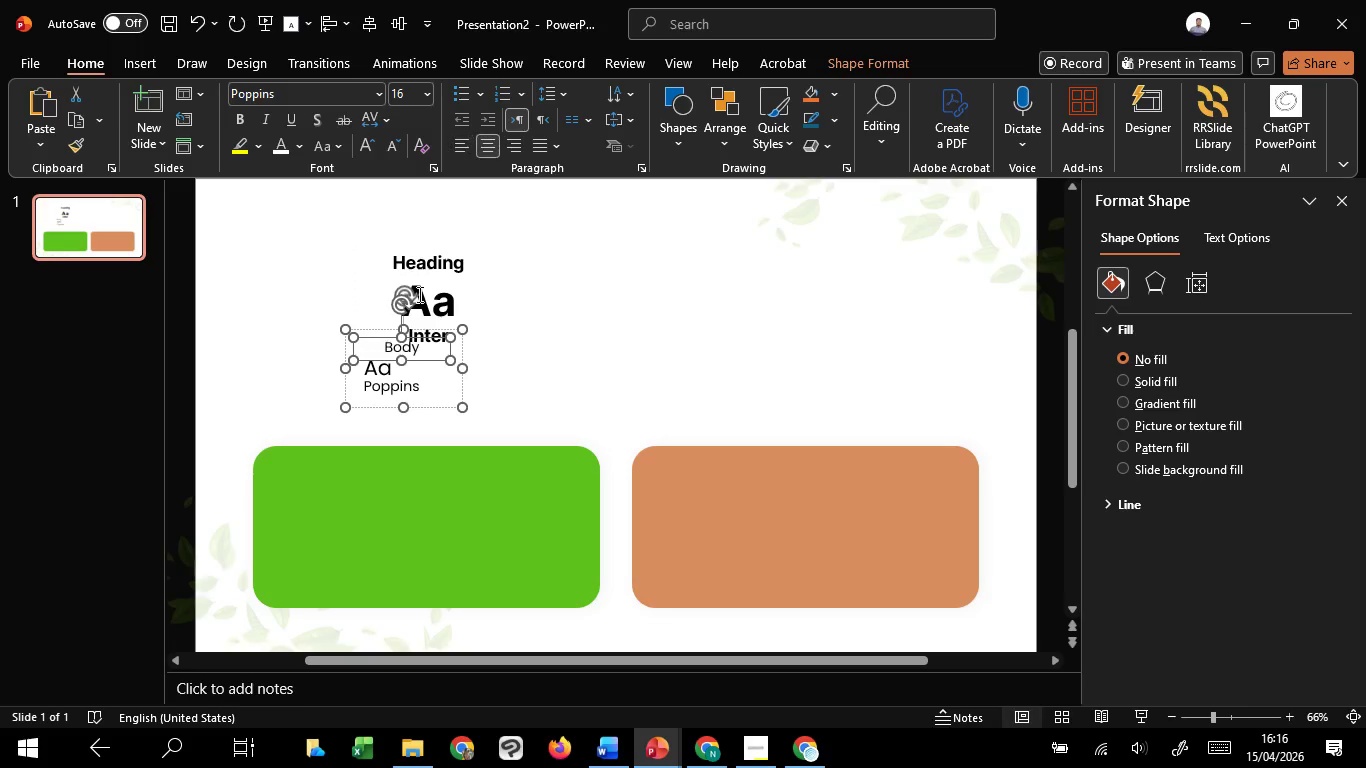 
hold_key(key=ShiftLeft, duration=1.52)
left_click([396, 369])
 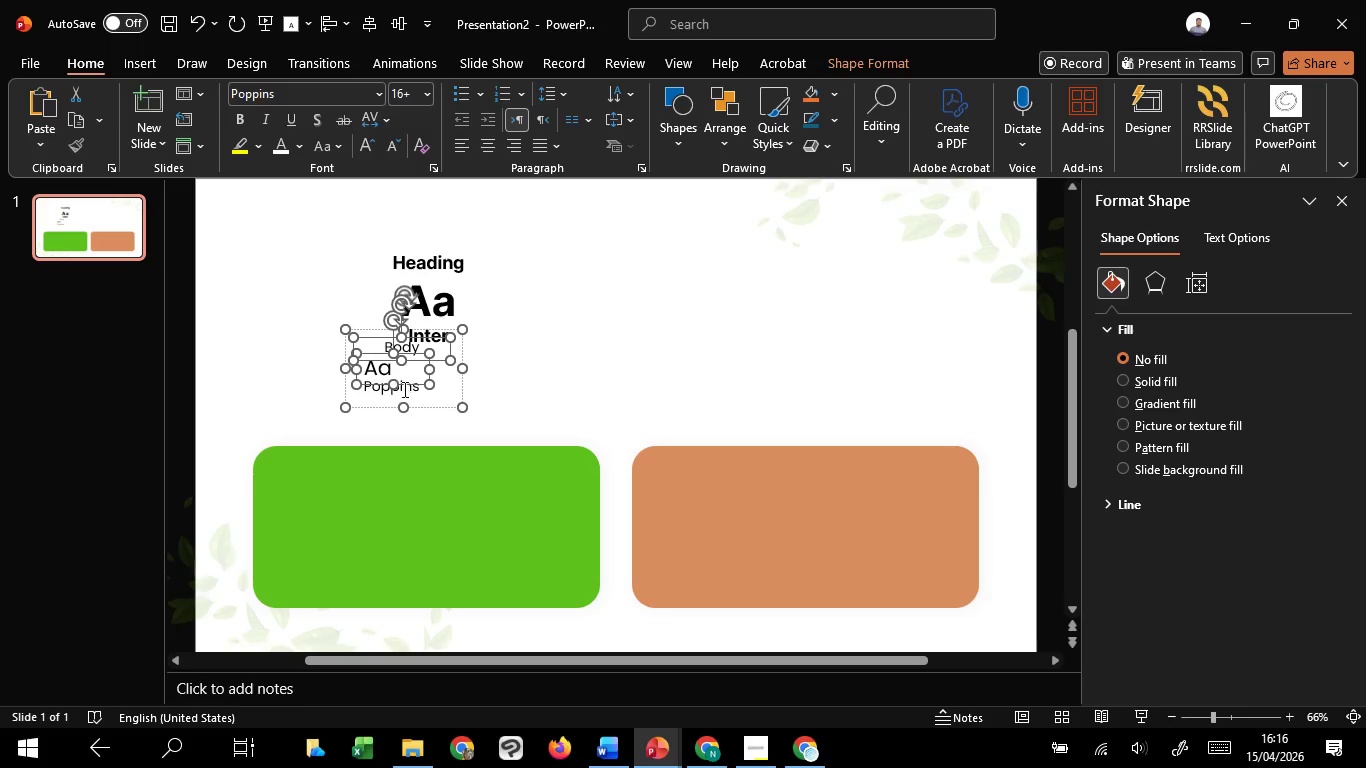 
left_click([403, 389])
 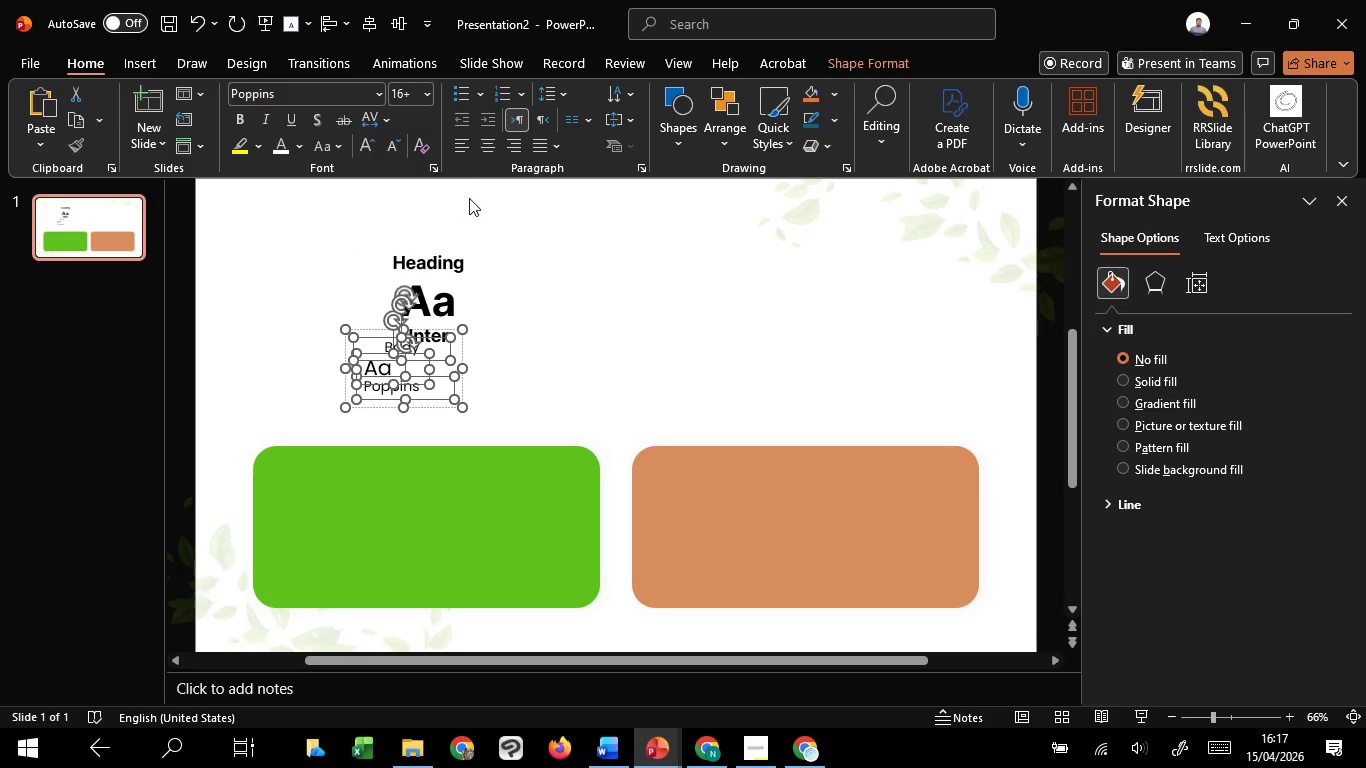 
key(Shift+ShiftLeft)
 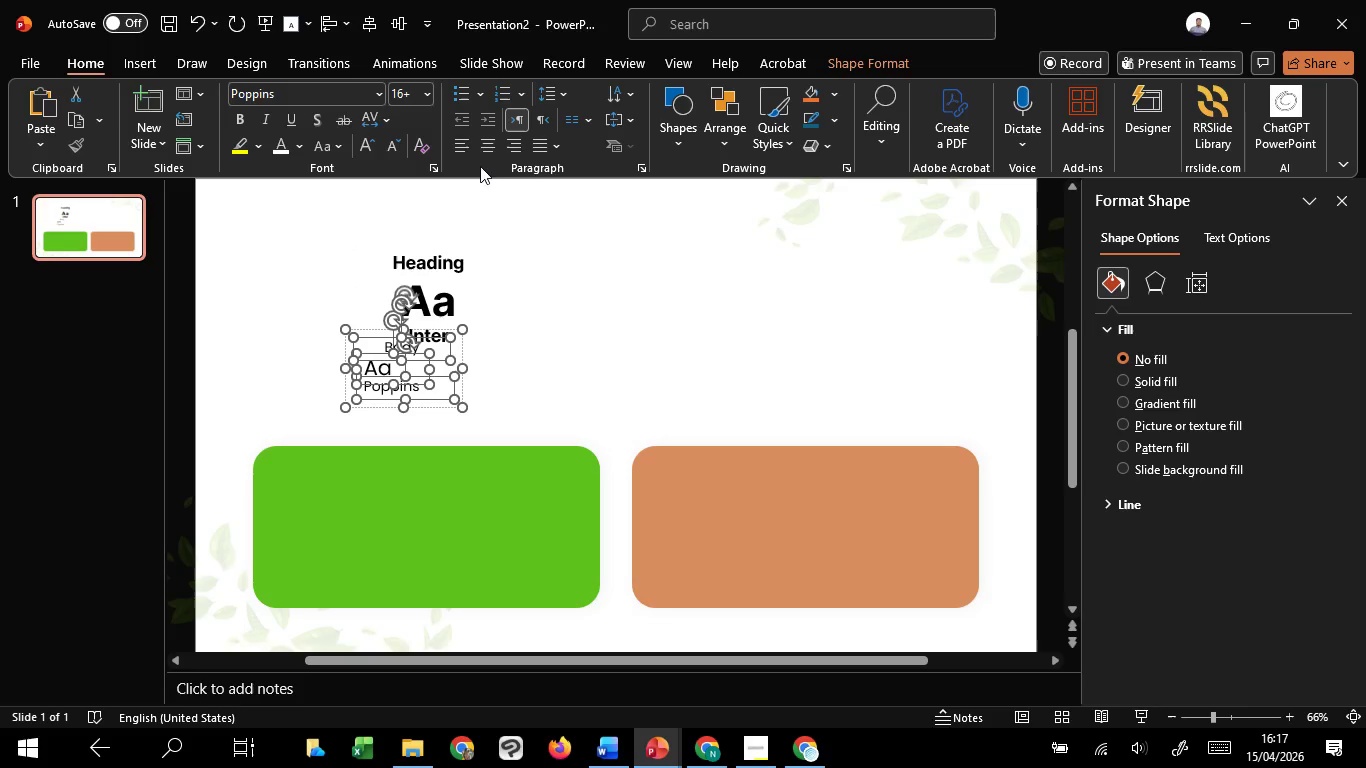 
key(Shift+ShiftLeft)
 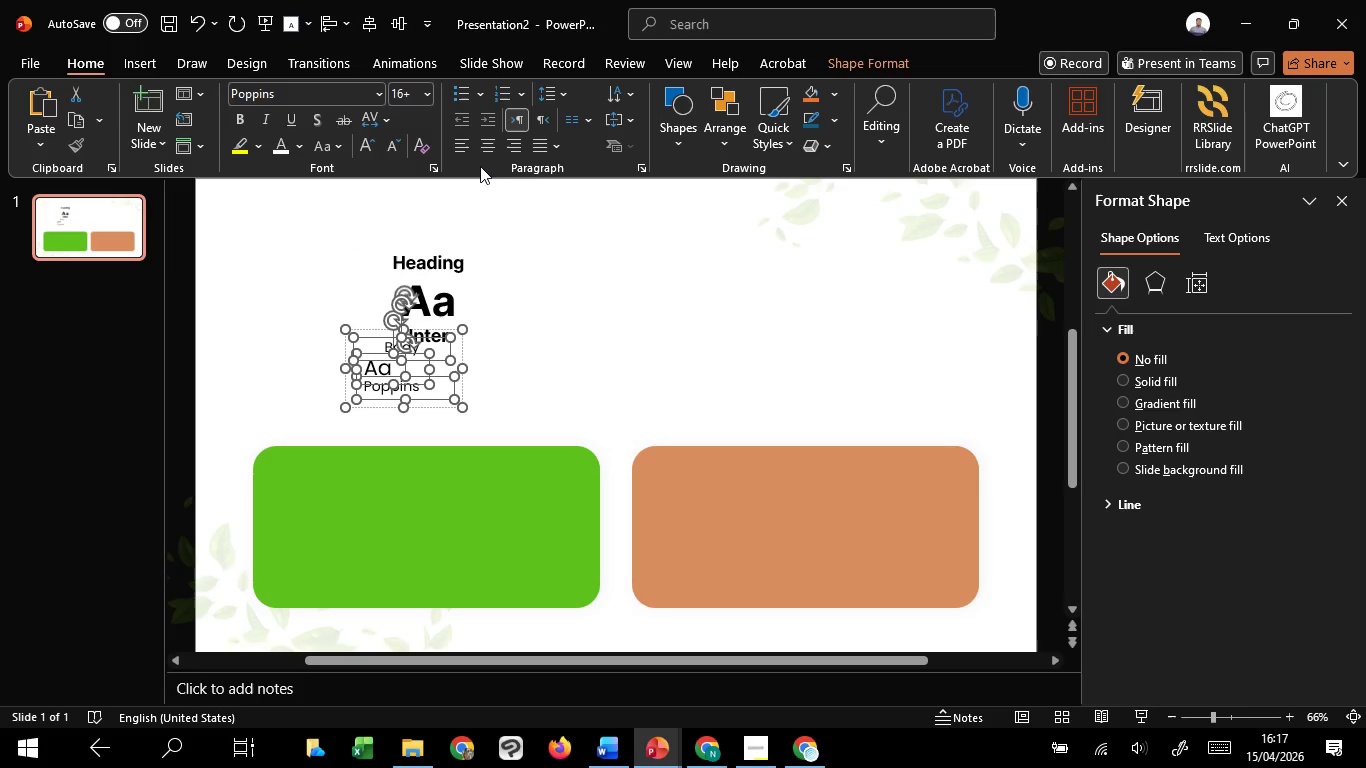 
key(Shift+ShiftLeft)
 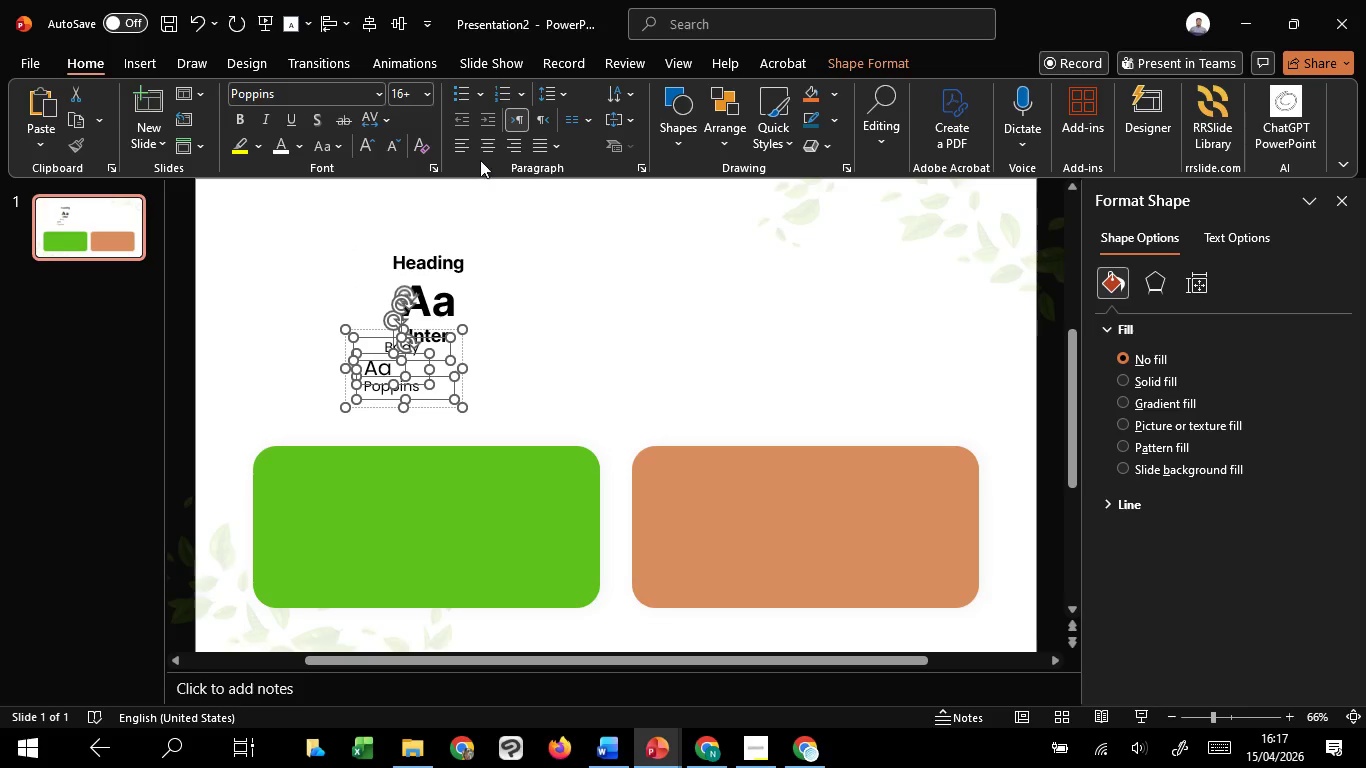 
key(Shift+ShiftLeft)
 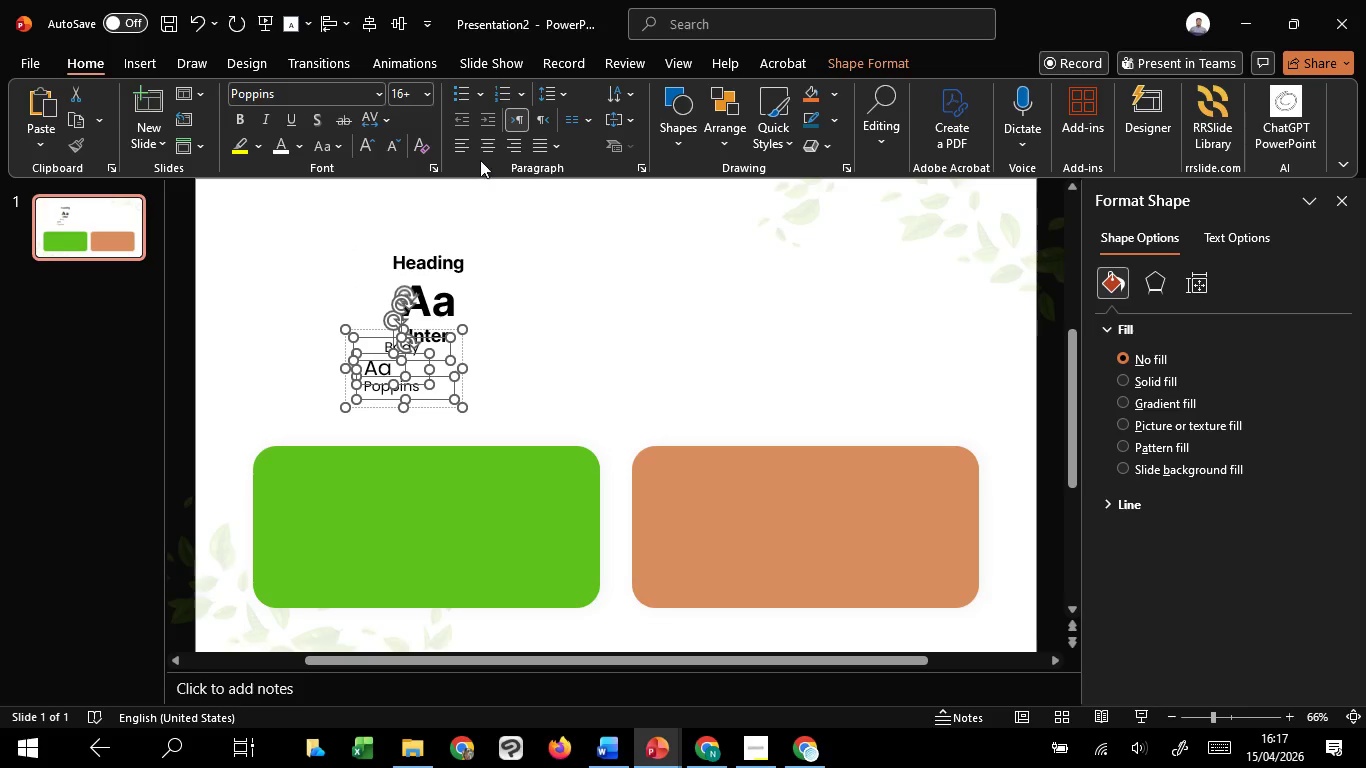 
key(Shift+ShiftLeft)
 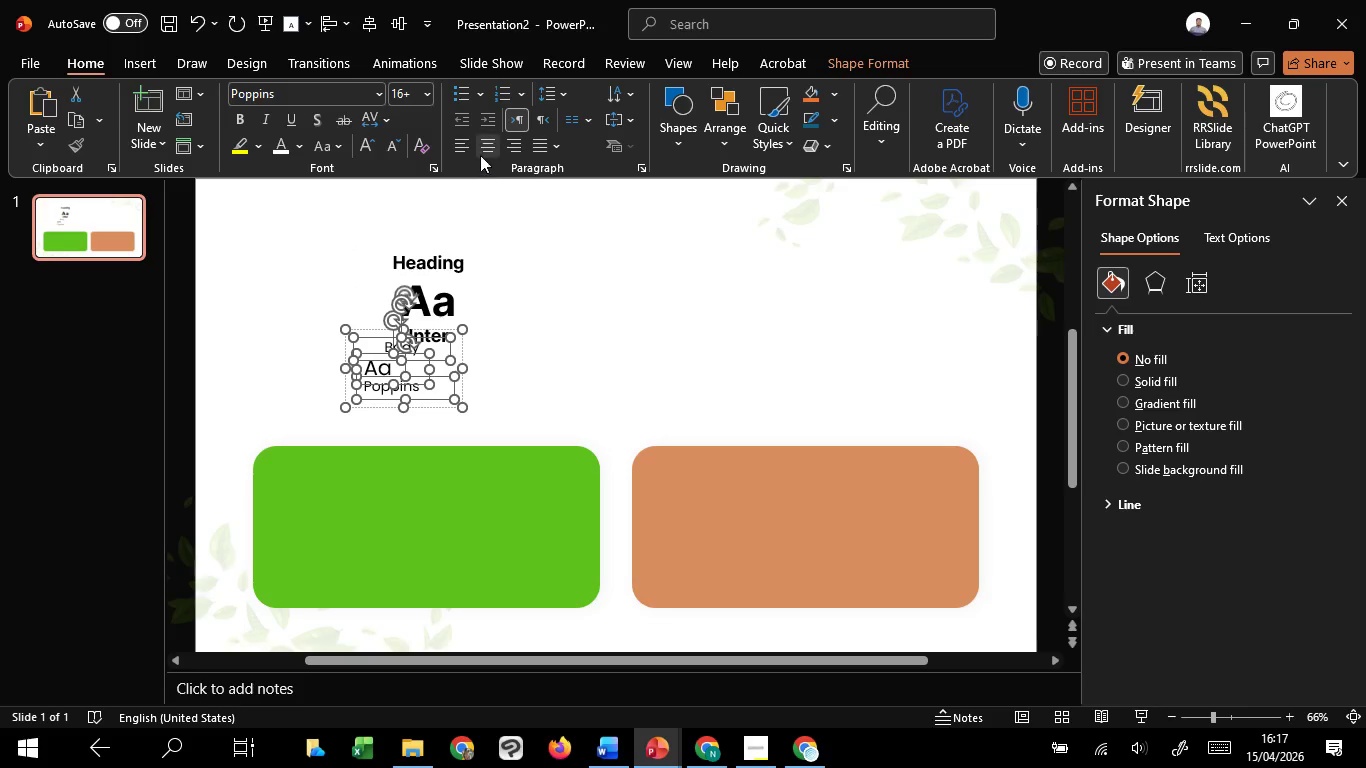 
key(Shift+ShiftLeft)
 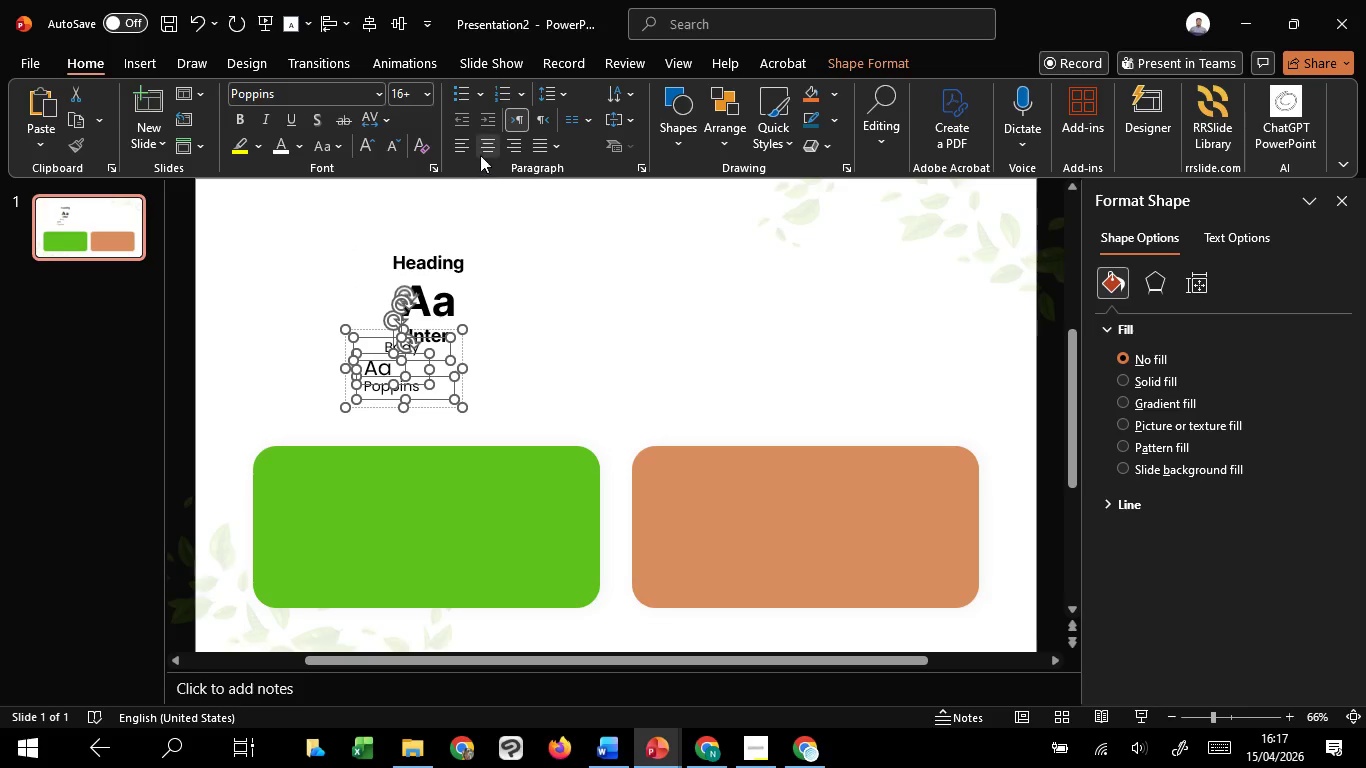 
key(Shift+ShiftLeft)
 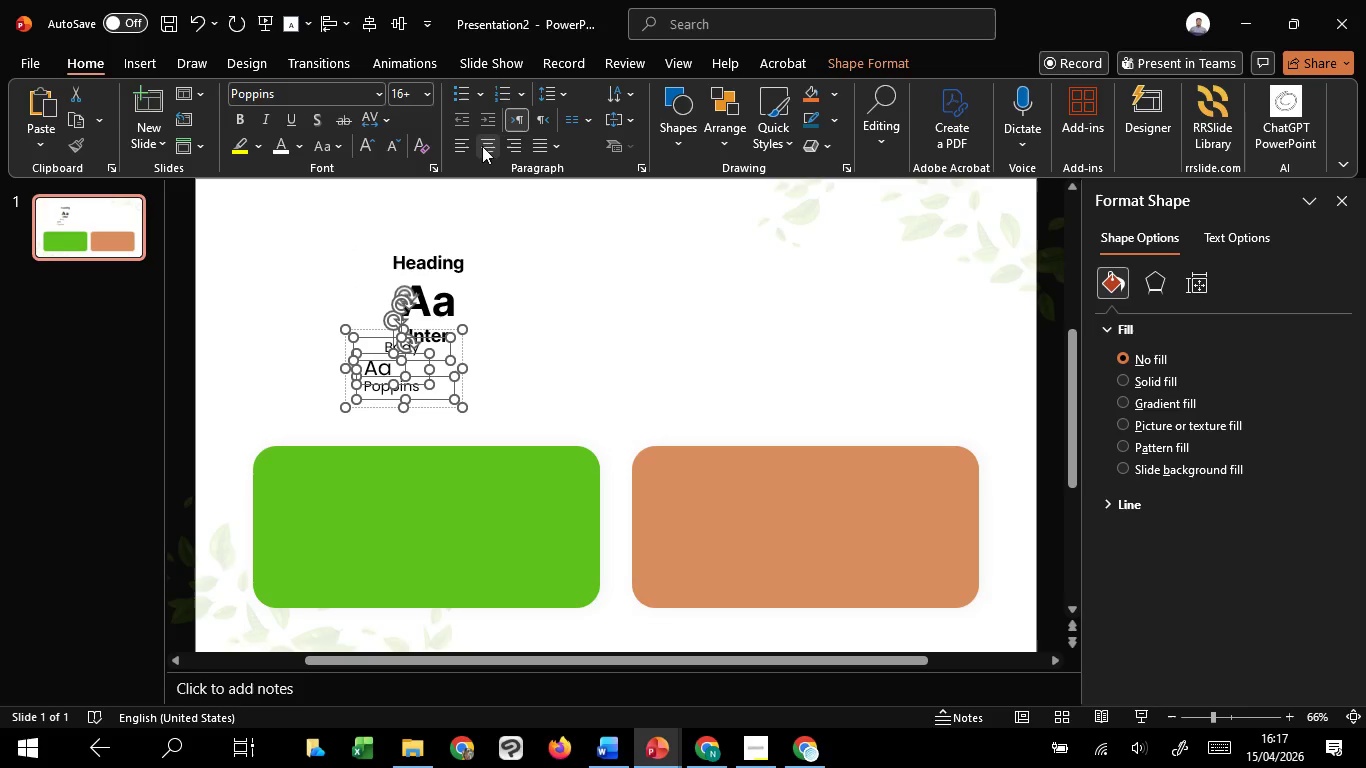 
key(Shift+ShiftLeft)
 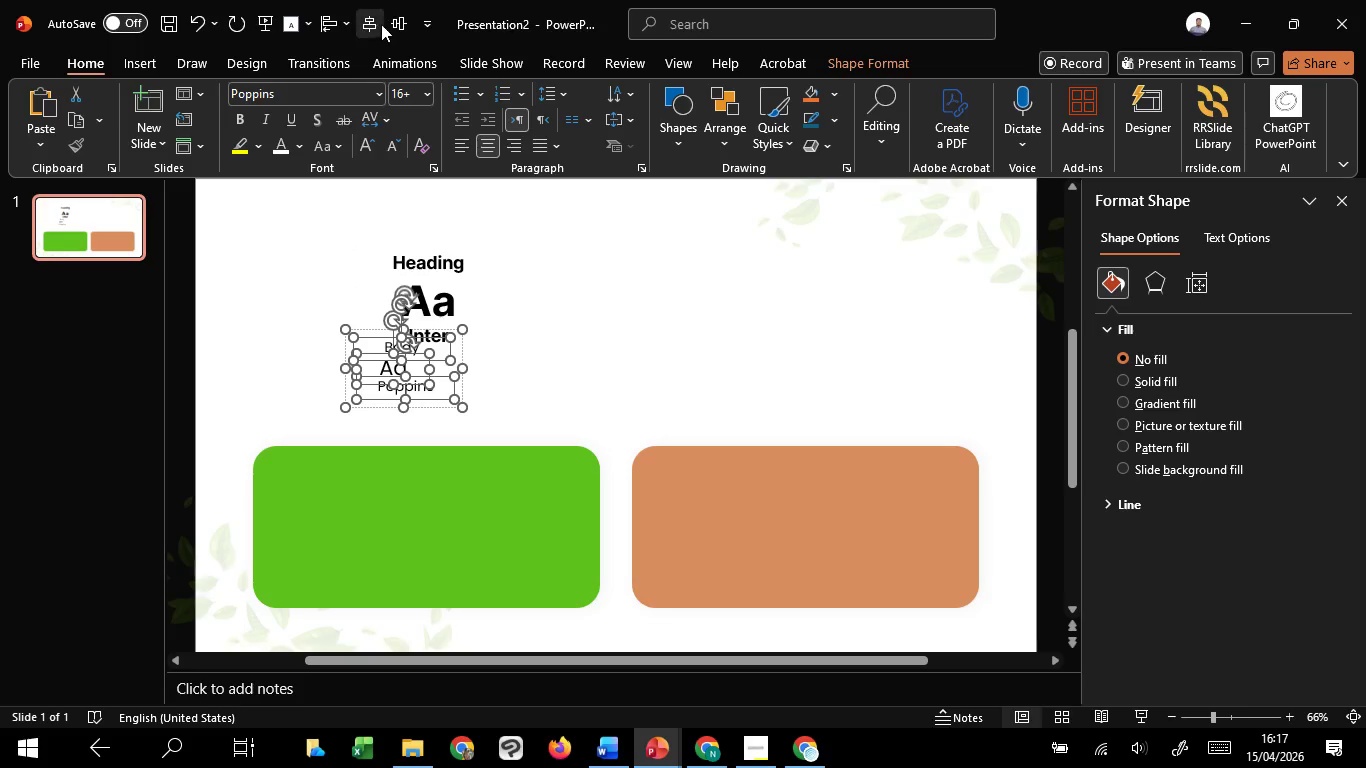 
left_click([371, 17])
 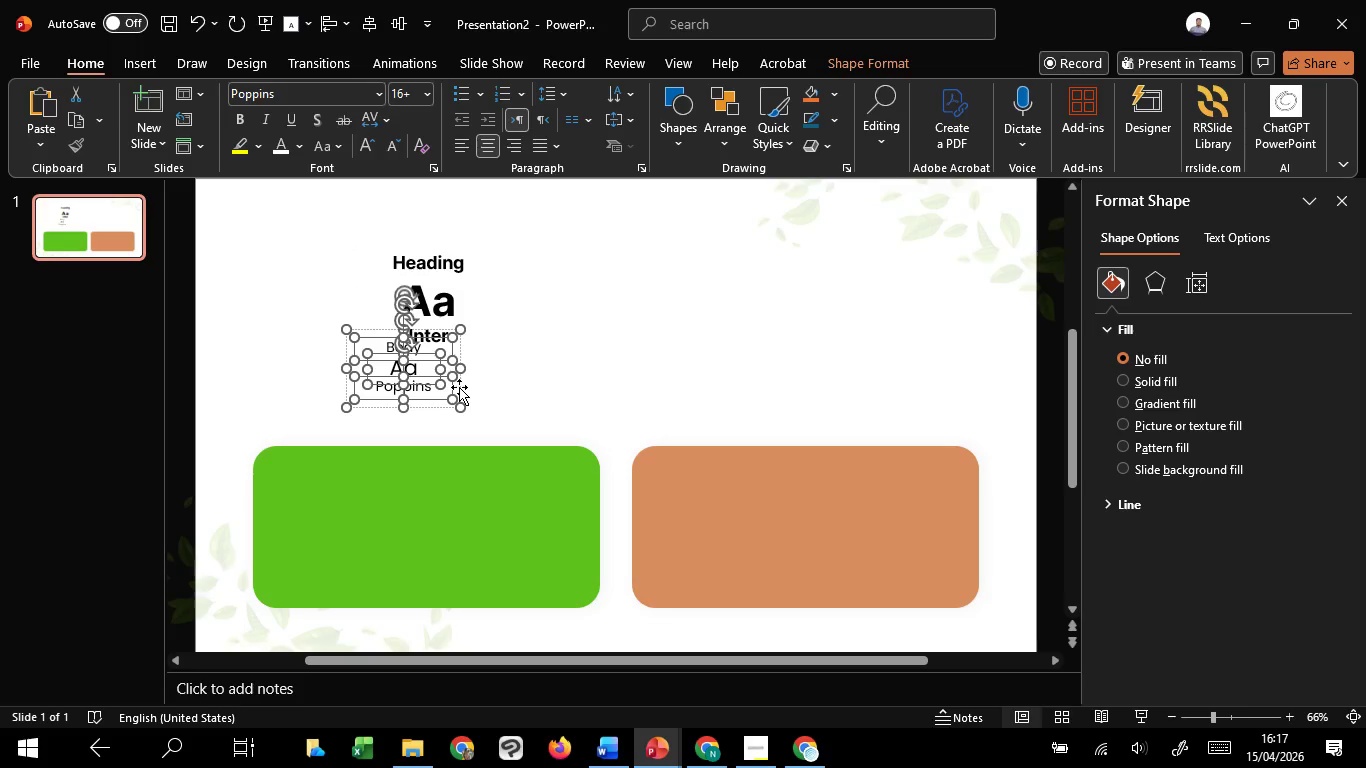 
left_click_drag(start_coordinate=[459, 387], to_coordinate=[623, 308])
 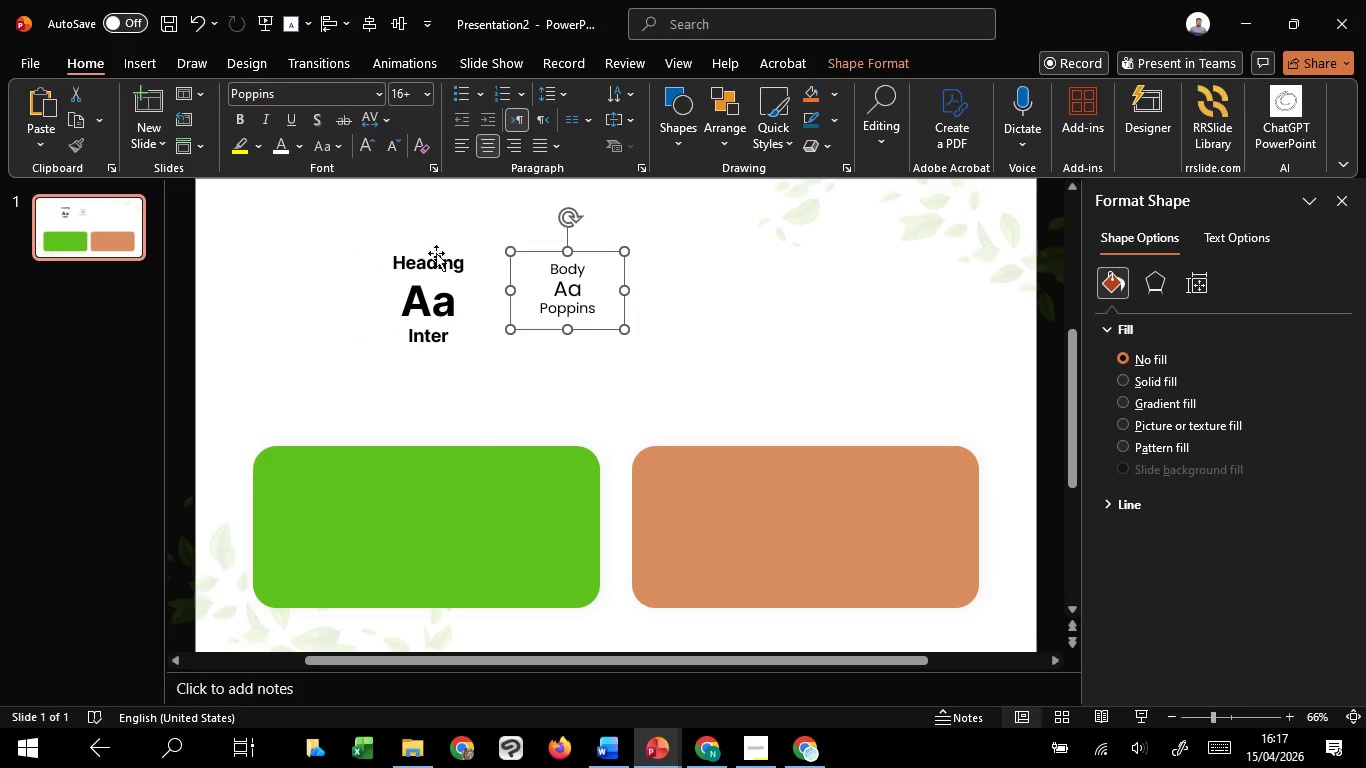 
left_click([432, 272])
 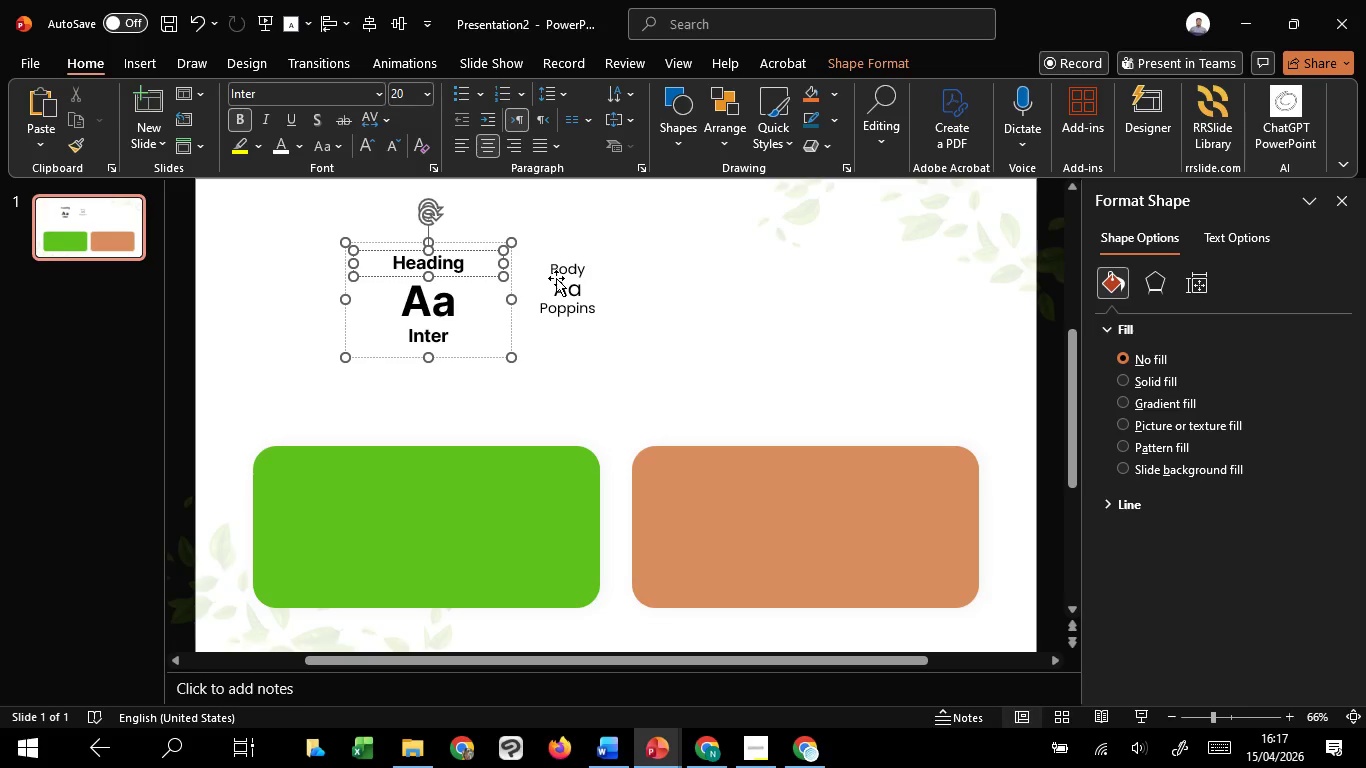 
left_click([556, 278])
 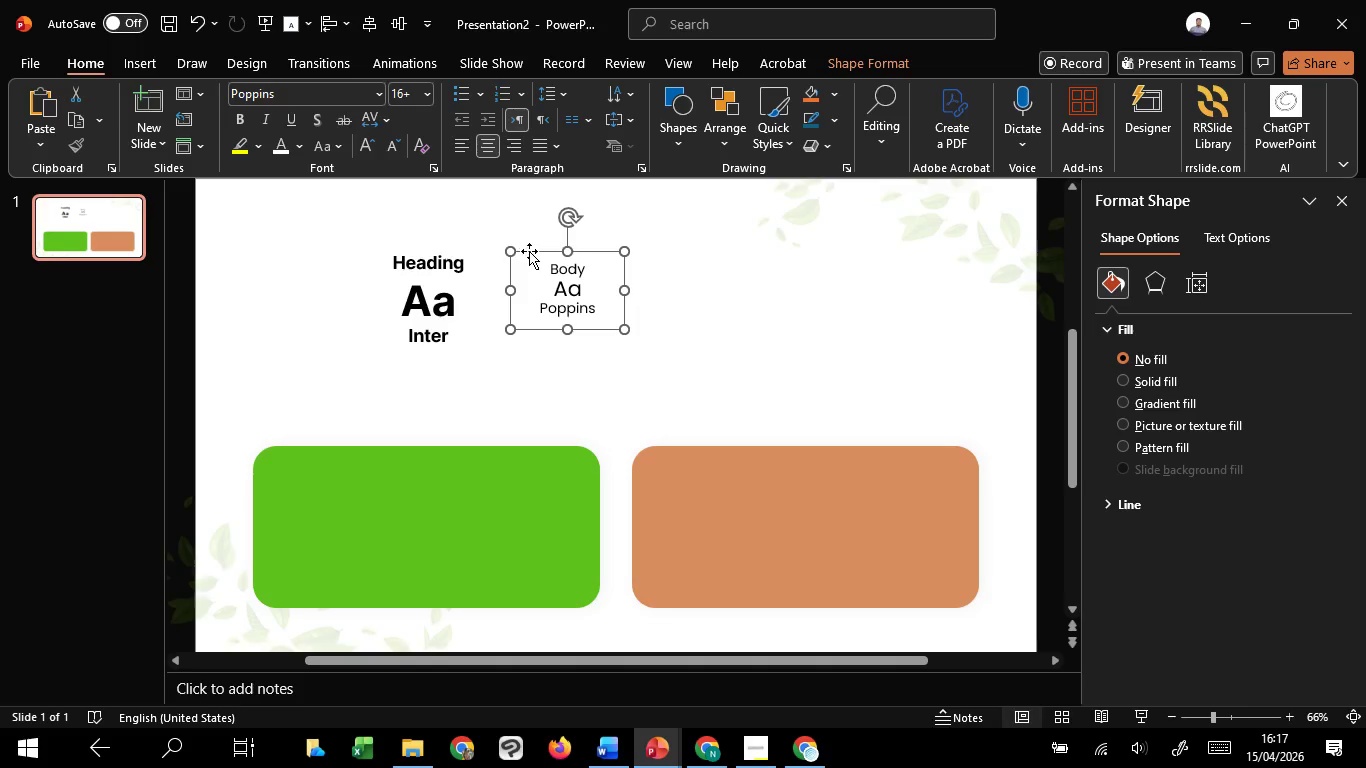 
left_click([529, 251])
 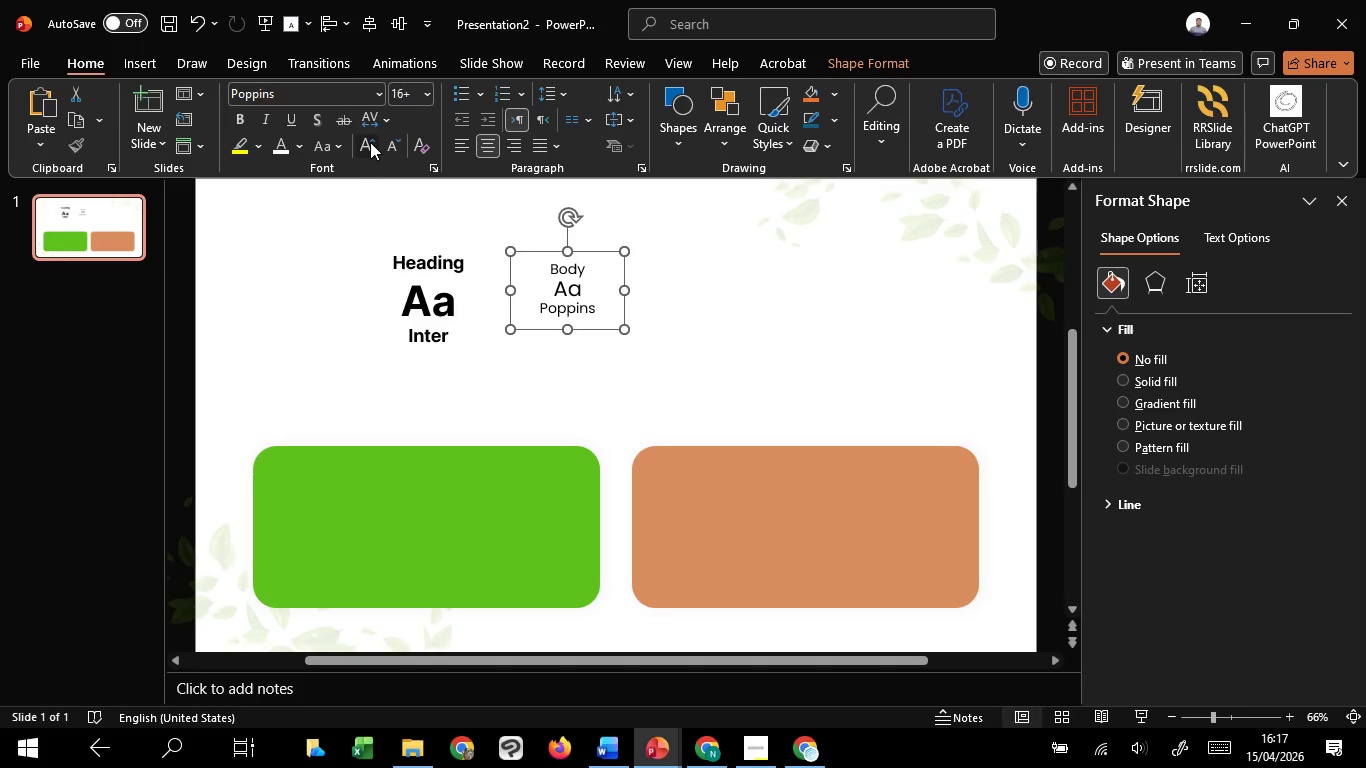 
double_click([370, 142])
 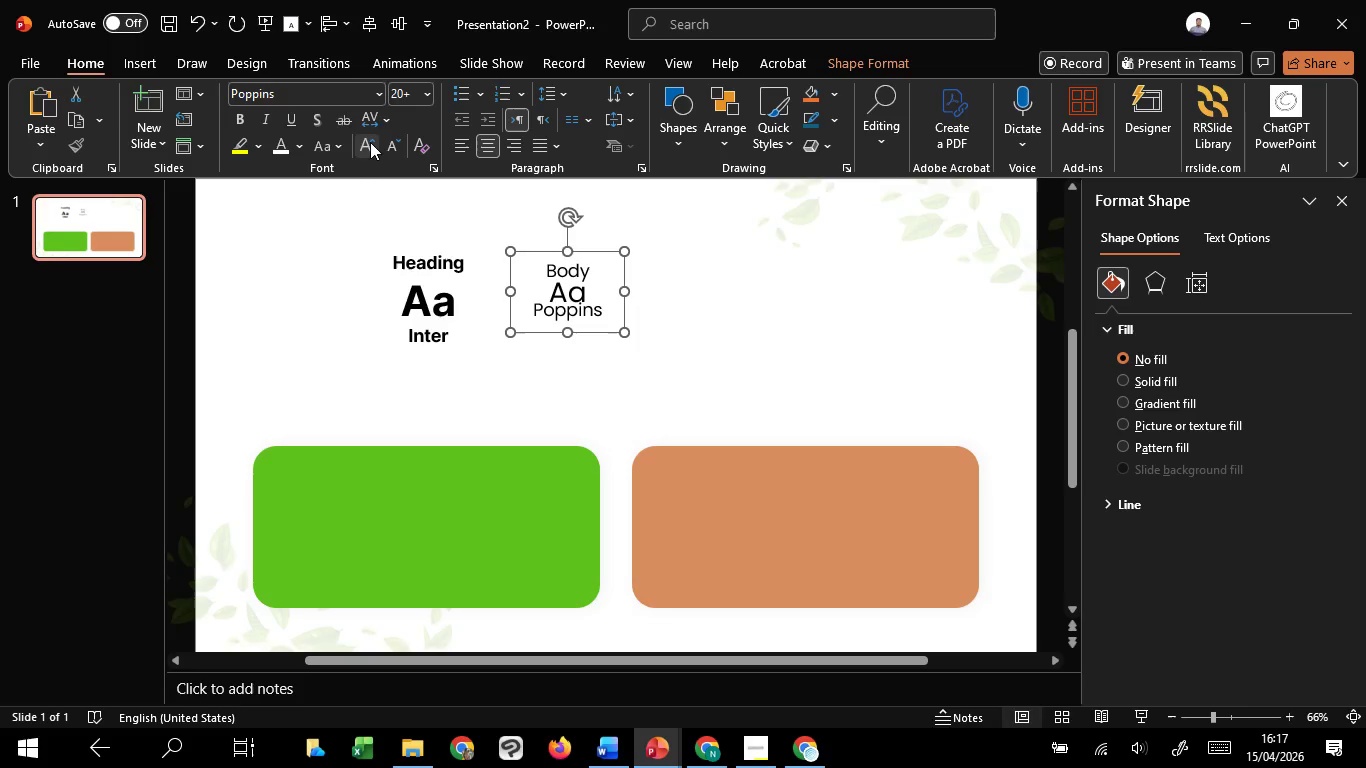 
triple_click([370, 142])
 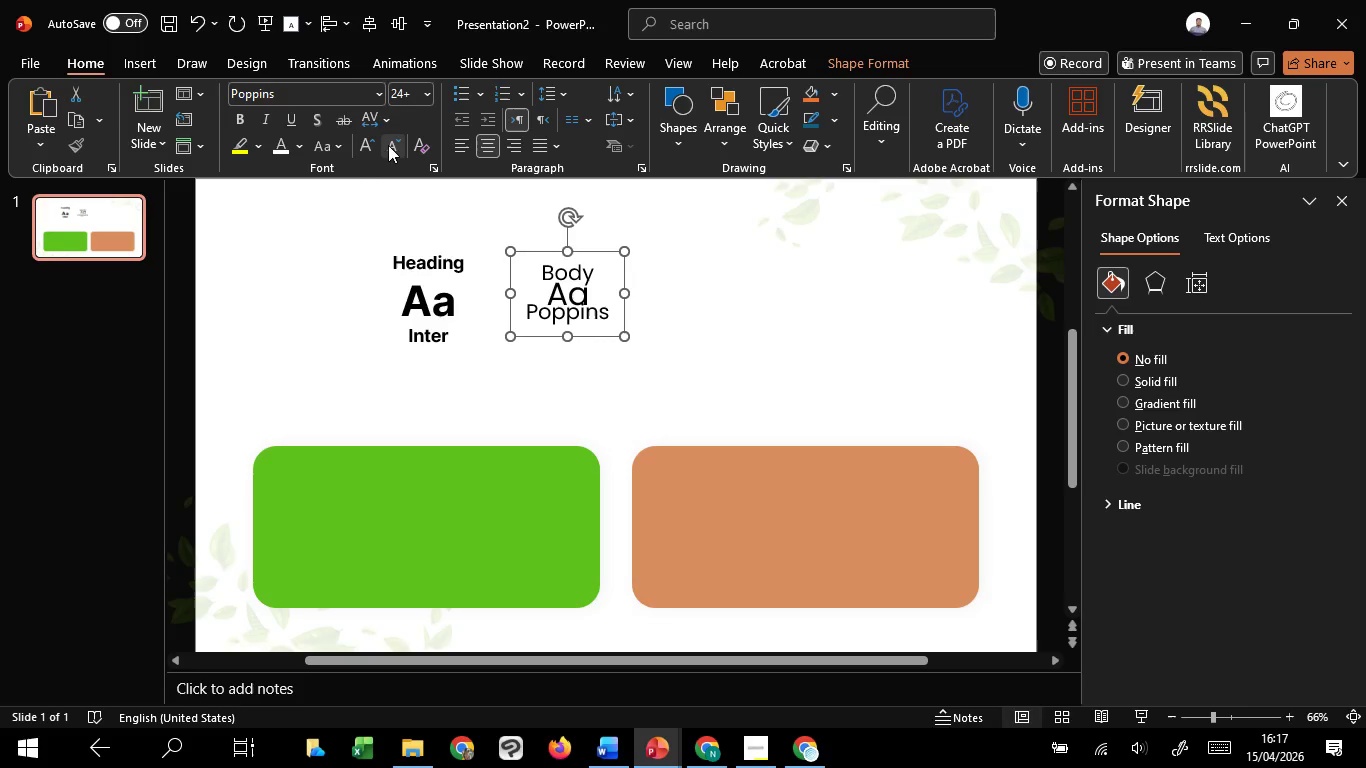 
left_click([394, 146])
 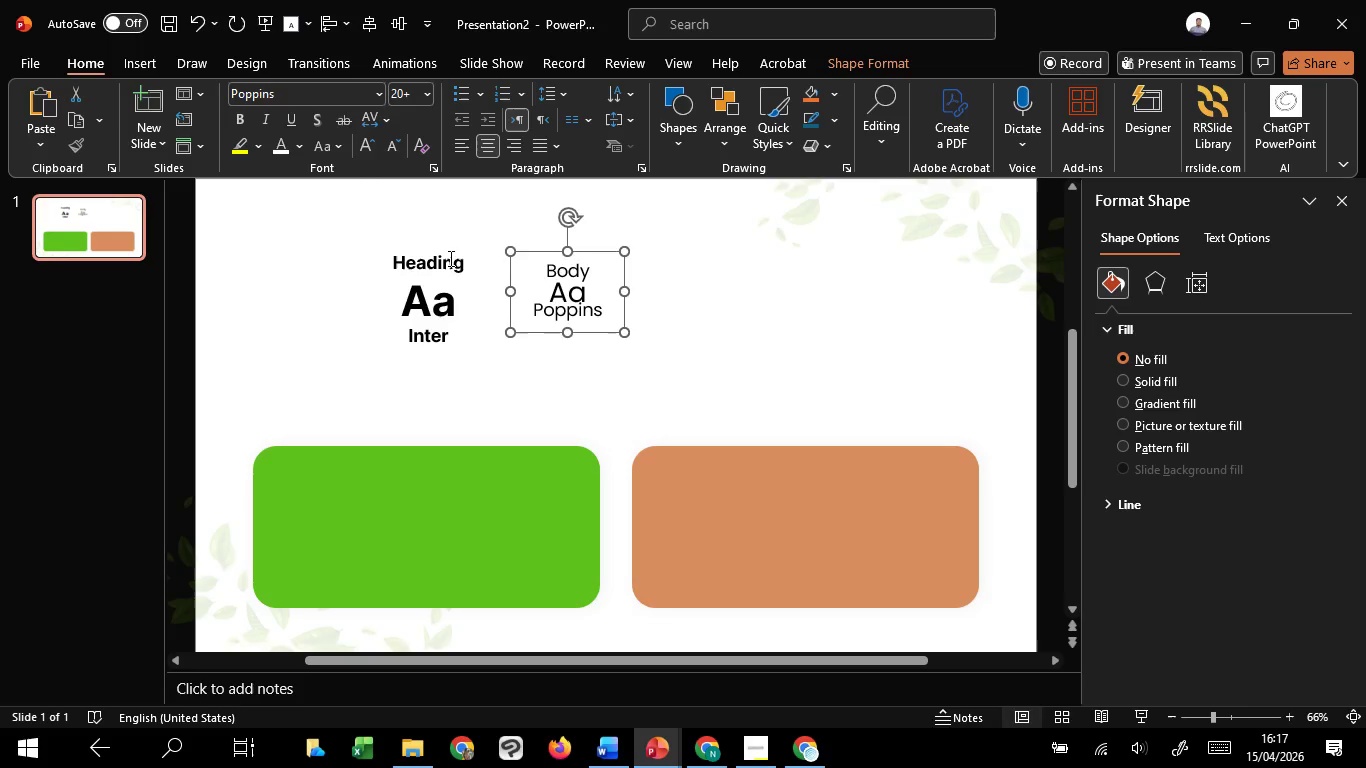 
left_click([457, 273])
 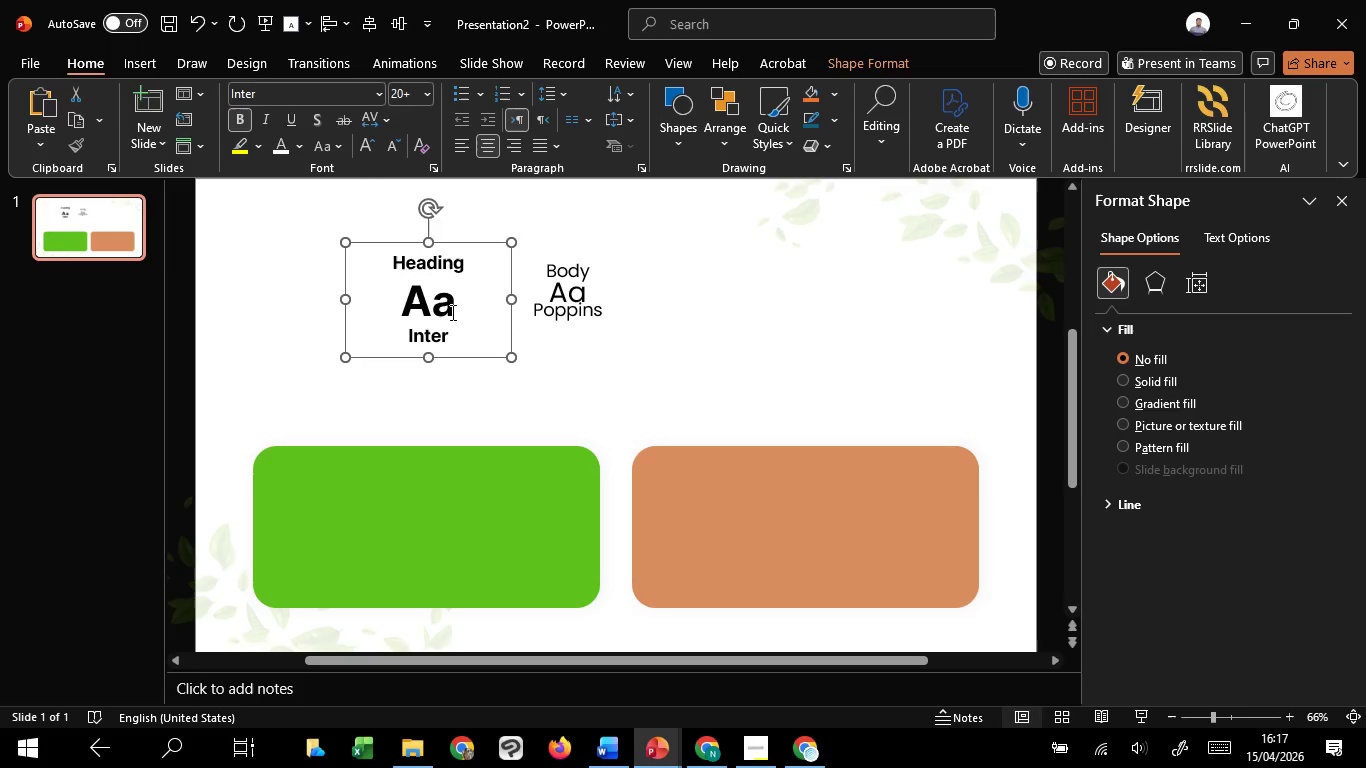 
left_click([446, 309])
 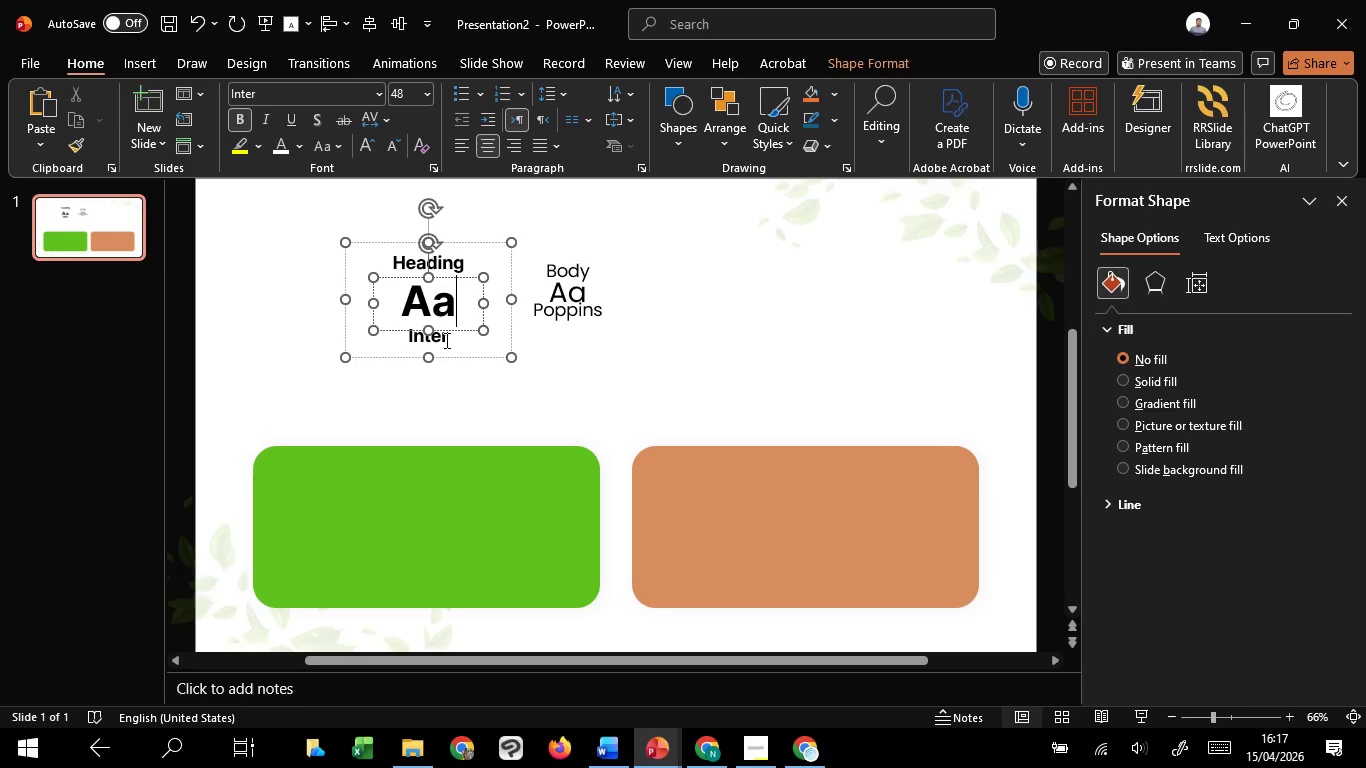 
left_click([445, 340])
 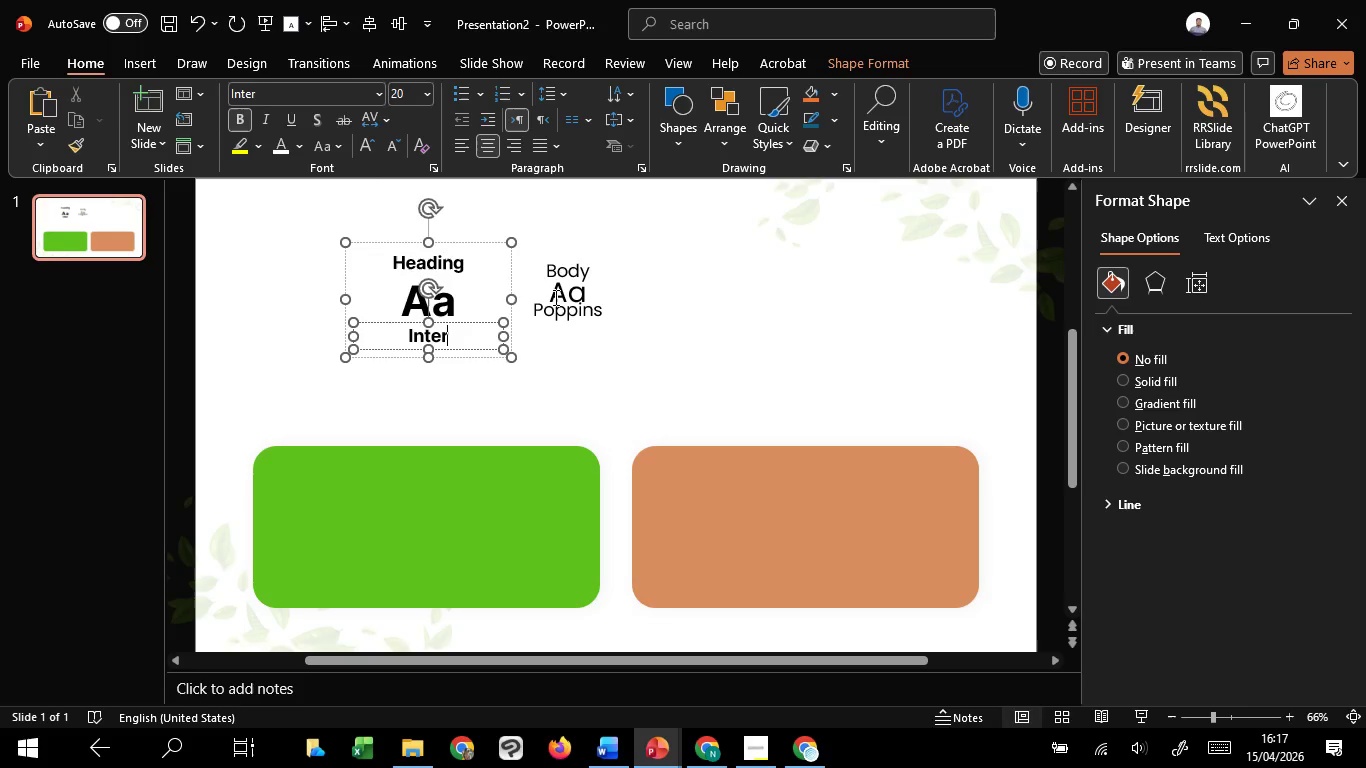 
left_click([554, 297])
 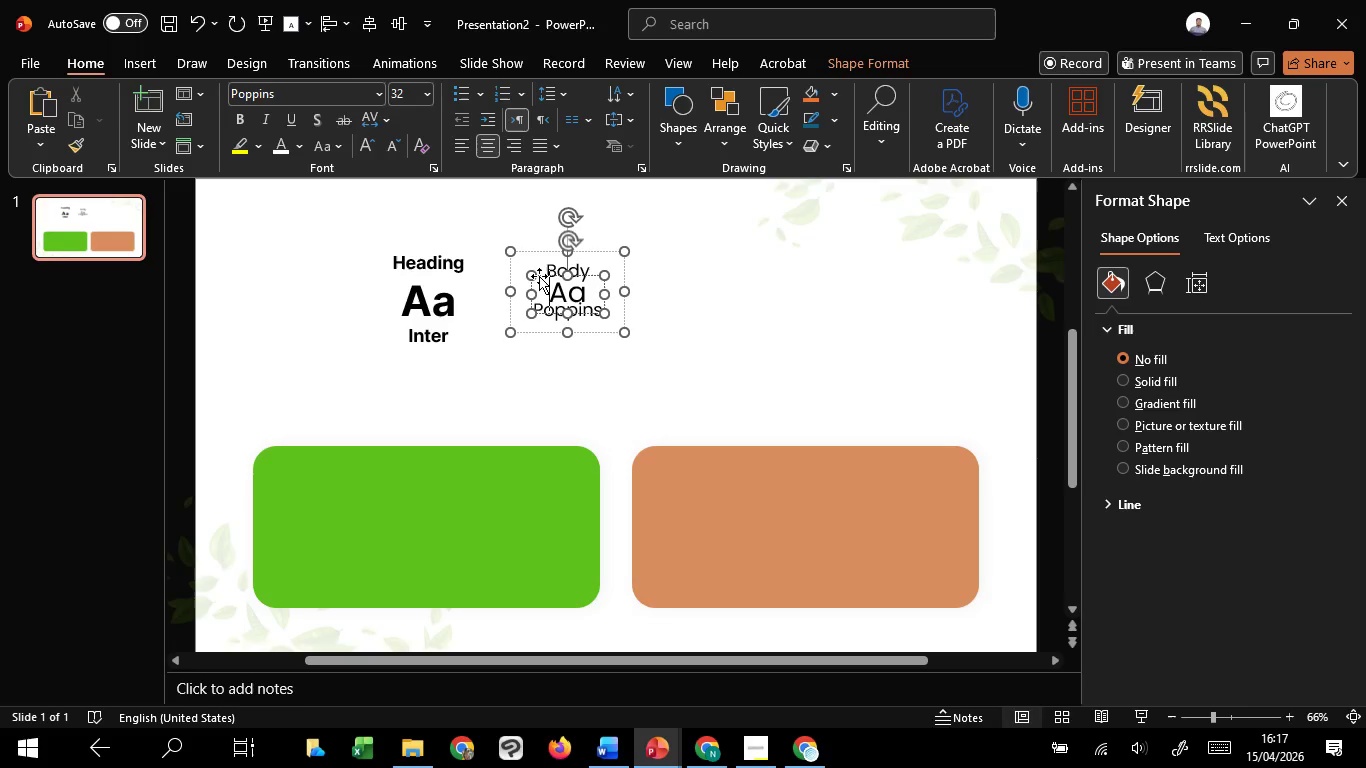 
left_click([541, 275])
 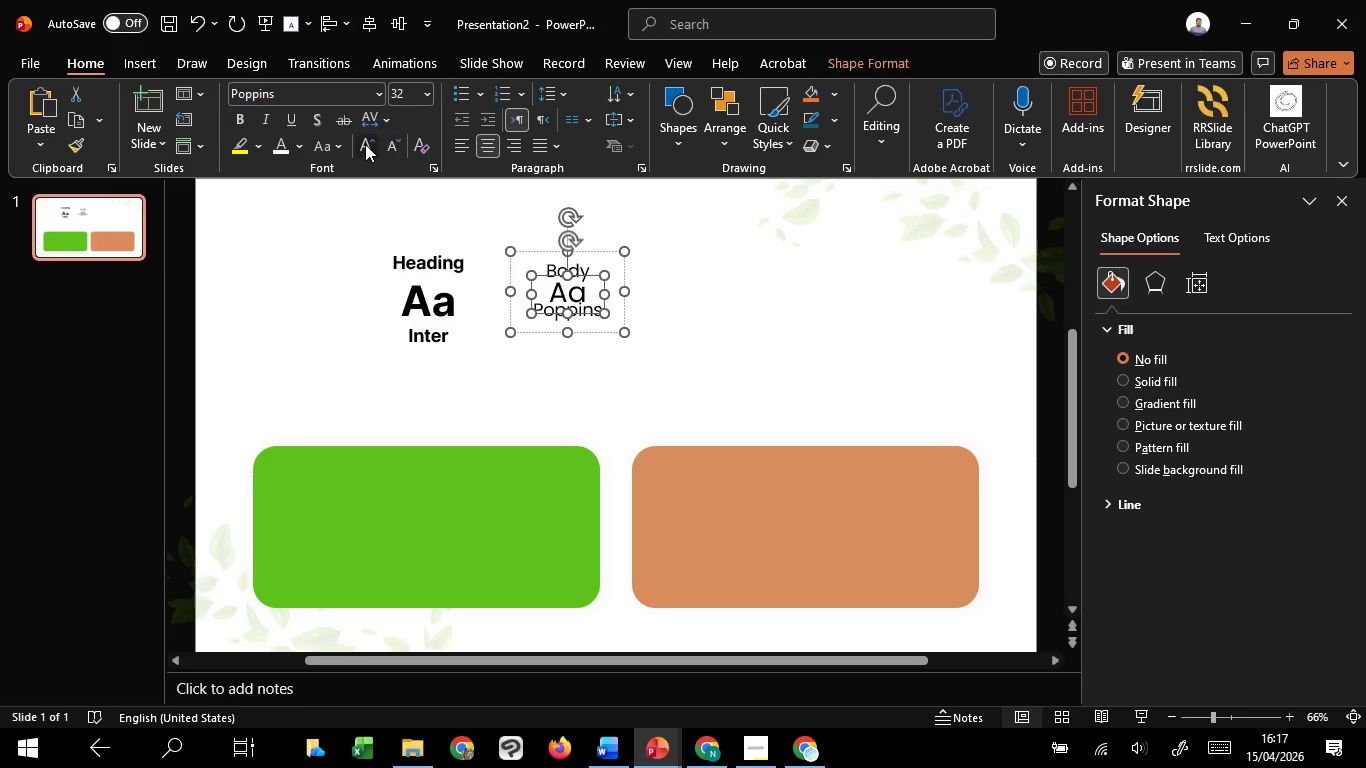 
double_click([365, 144])
 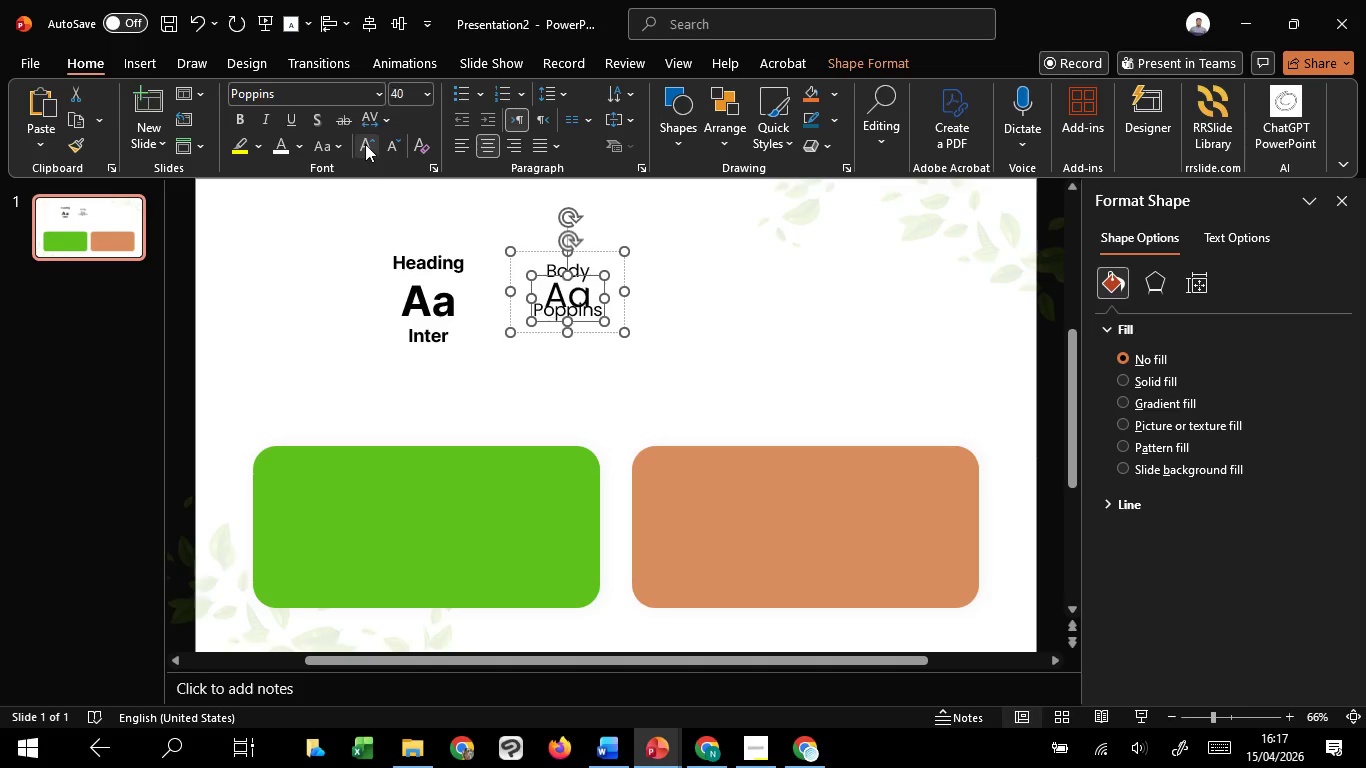 
triple_click([365, 144])
 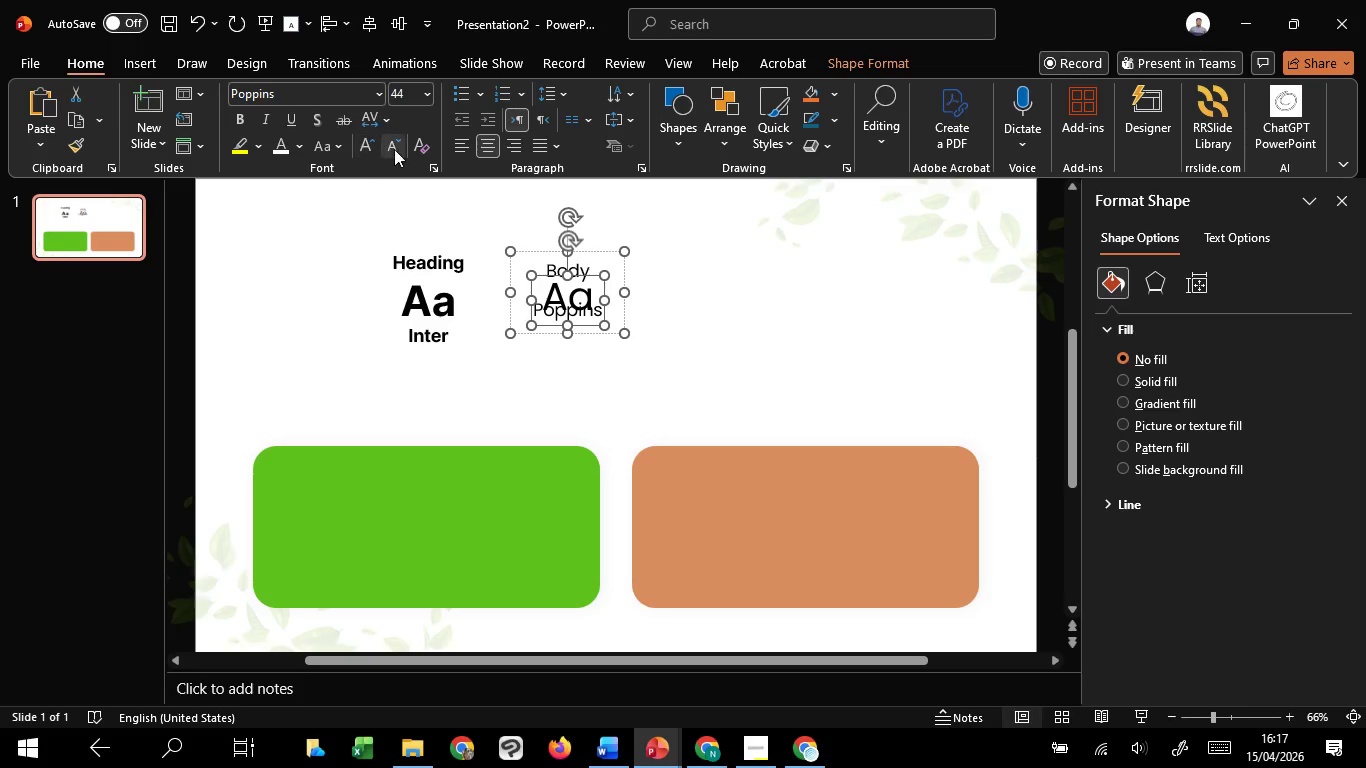 
left_click([388, 149])
 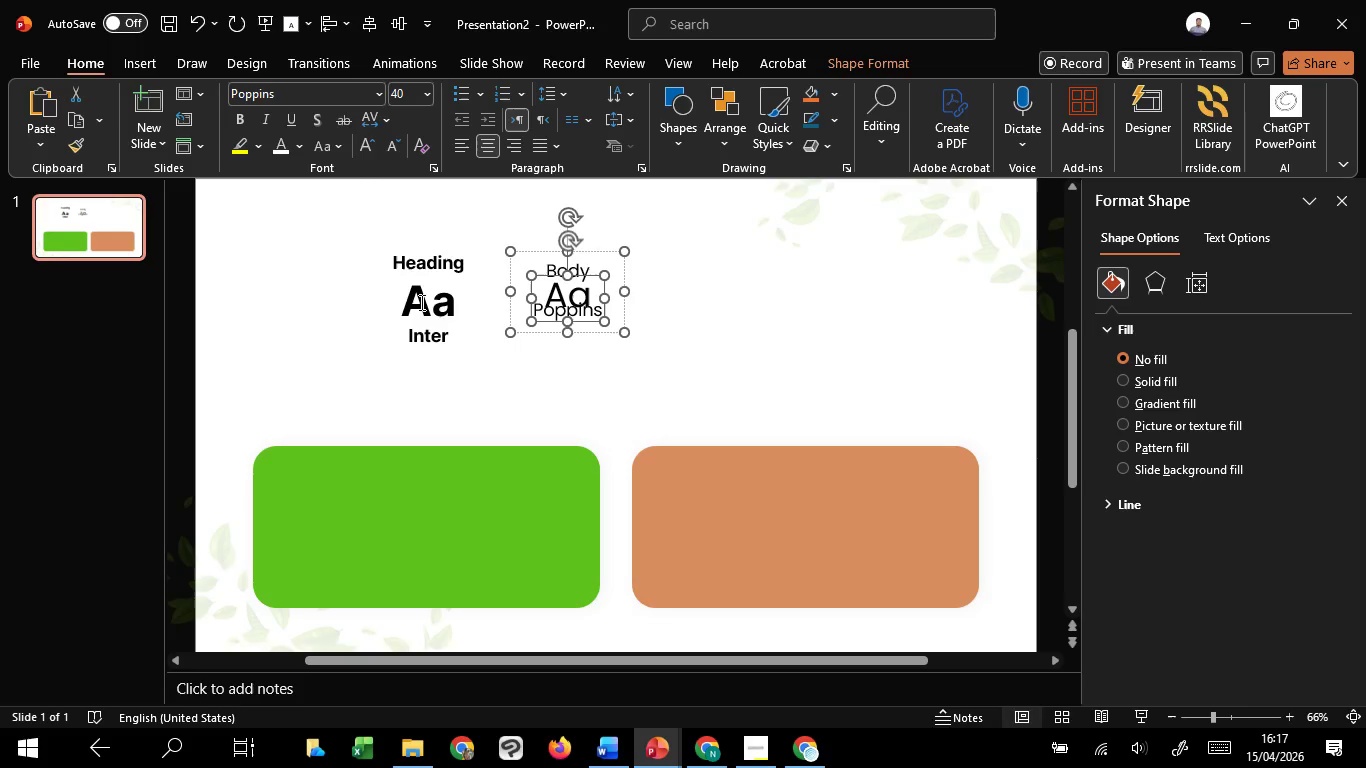 
left_click([420, 302])
 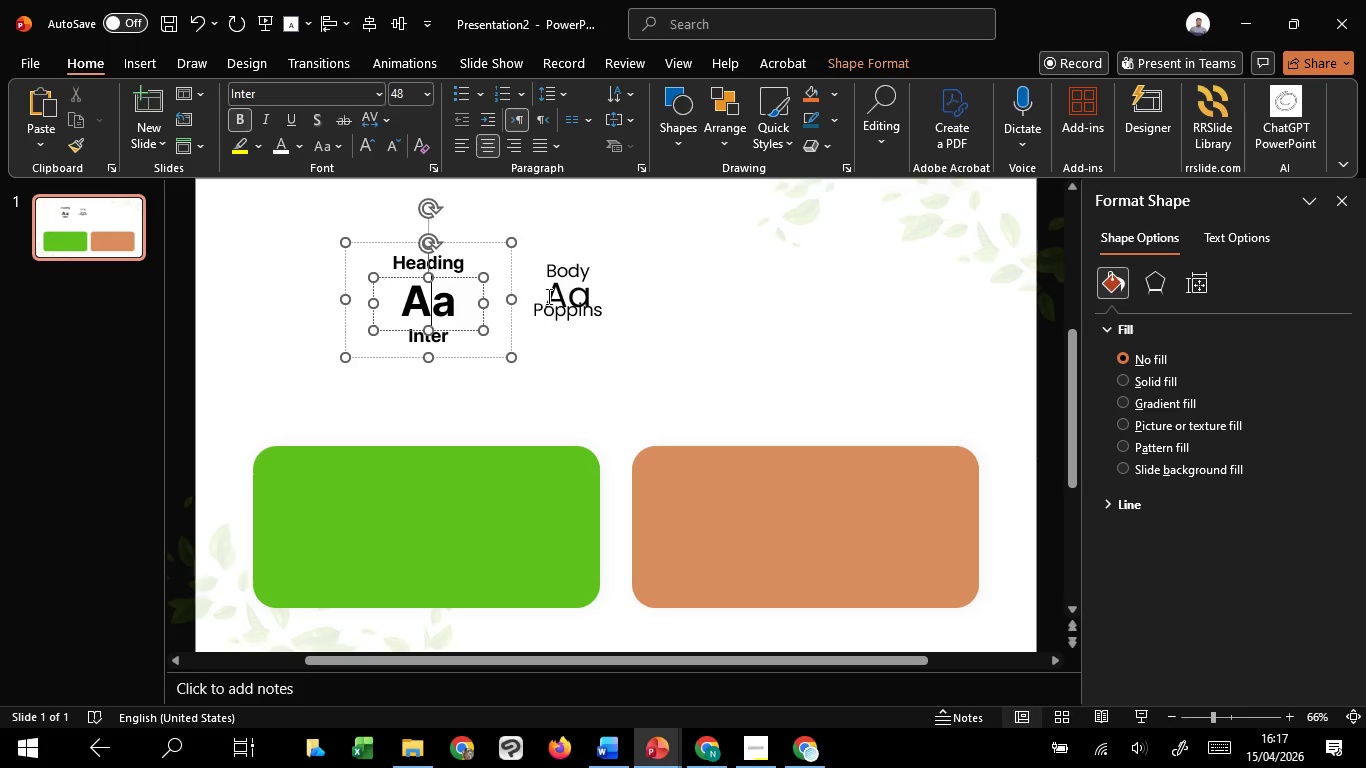 
left_click_drag(start_coordinate=[550, 296], to_coordinate=[563, 287])
 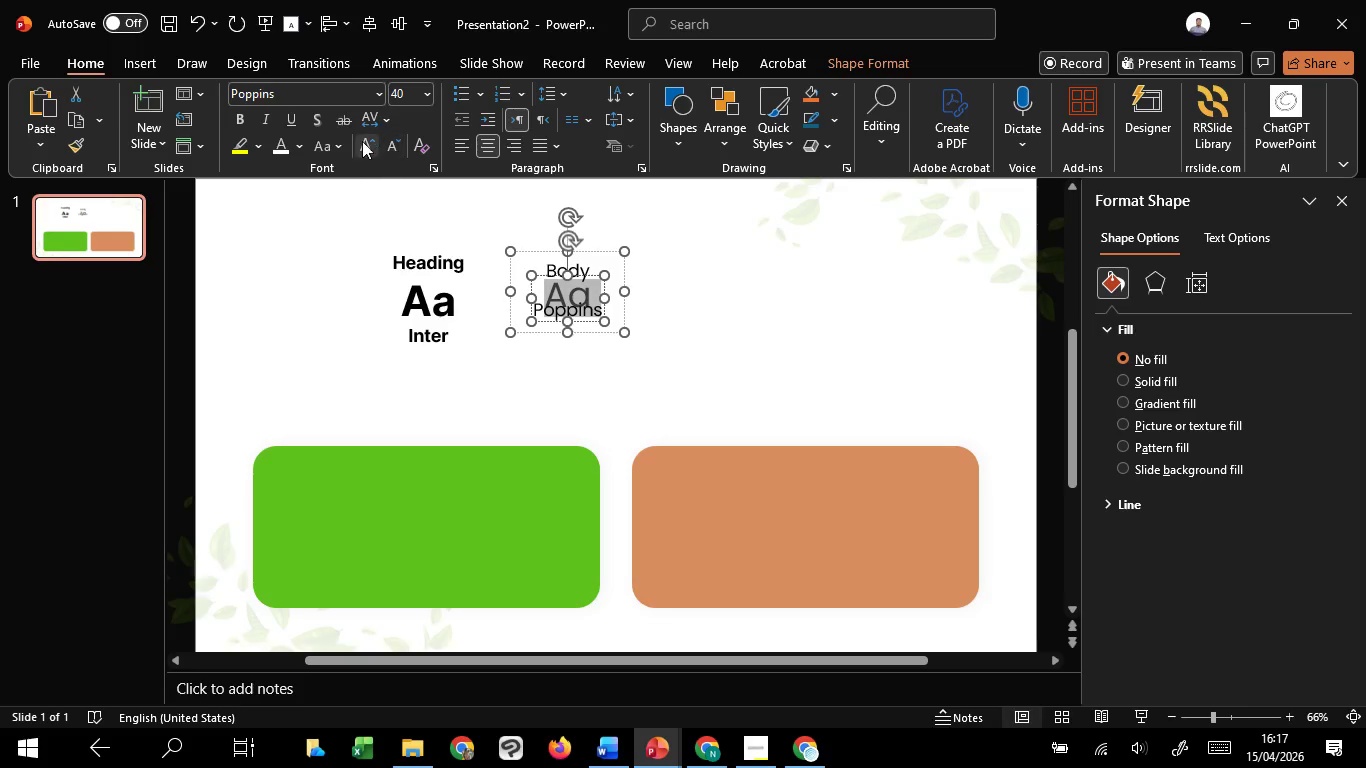 
left_click([362, 141])
 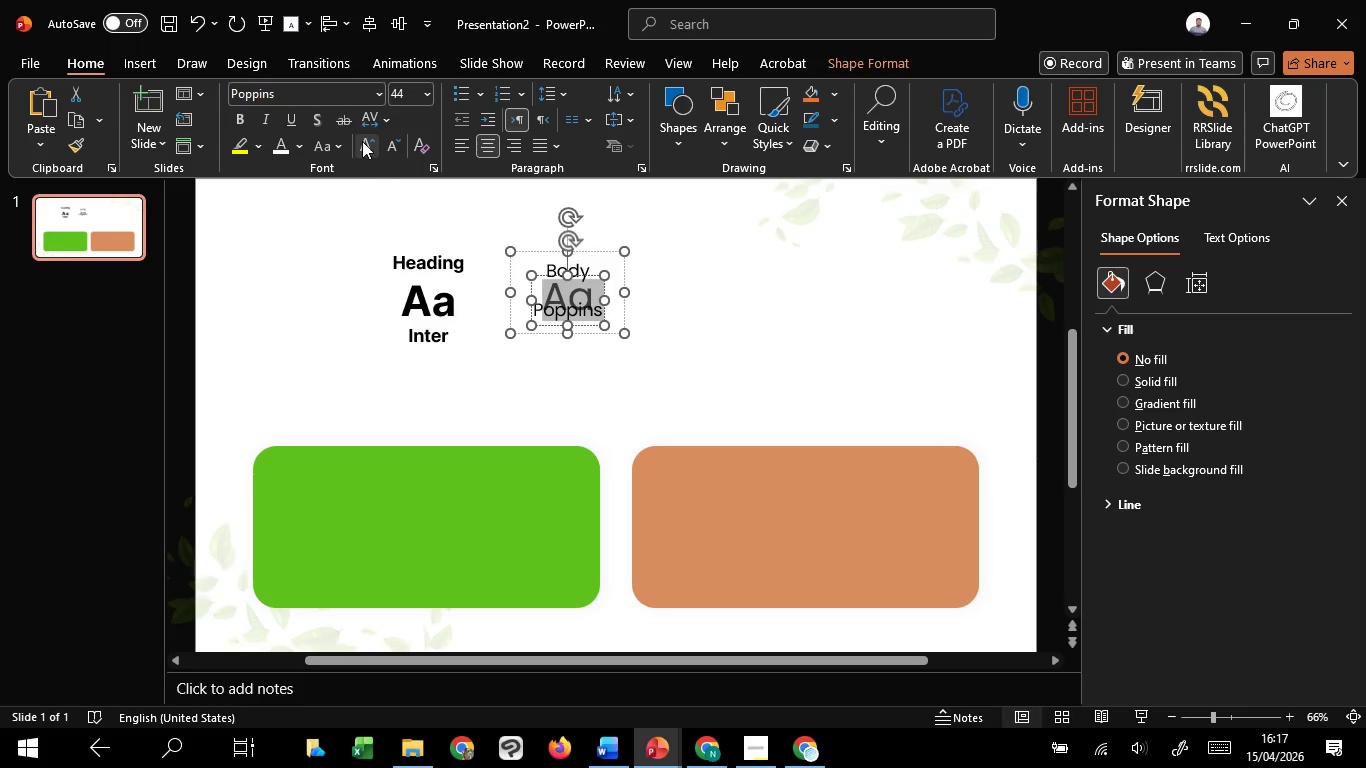 
left_click([362, 141])
 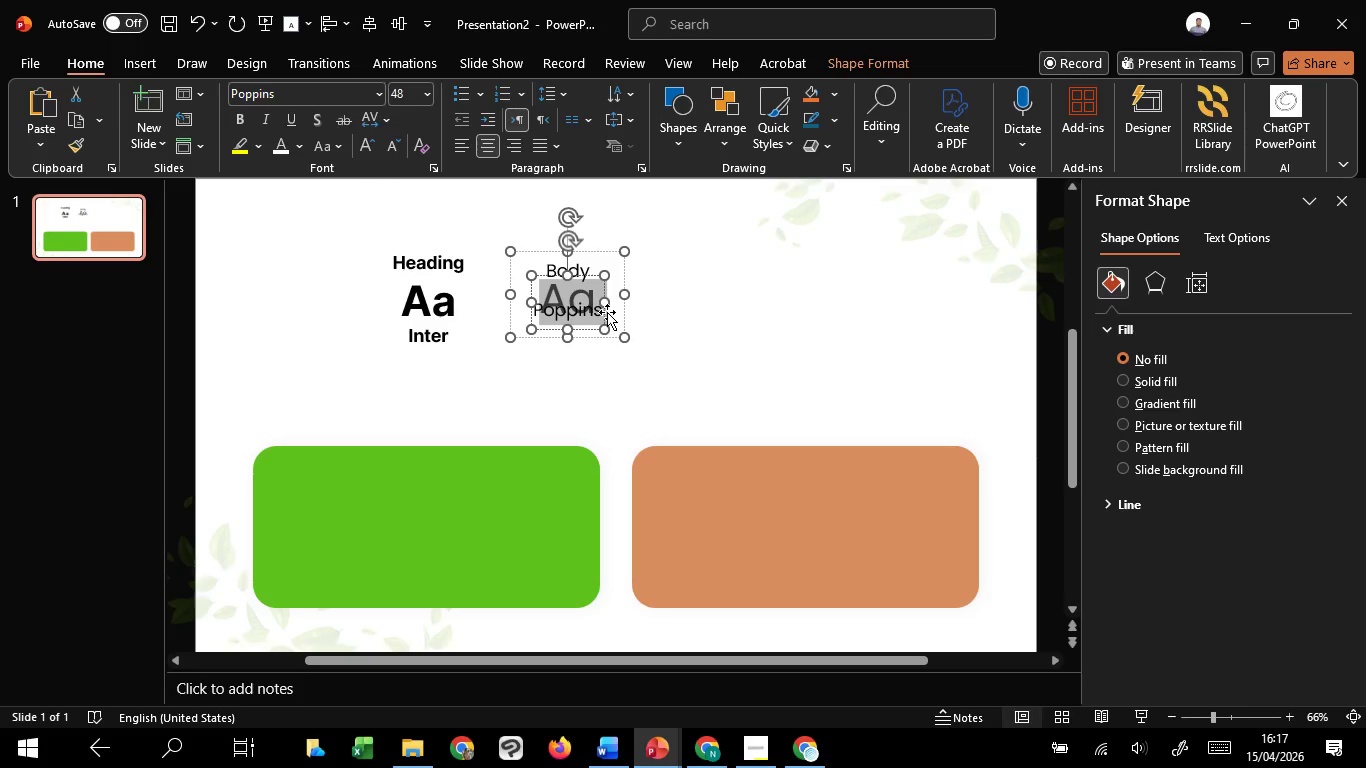 
left_click([613, 311])
 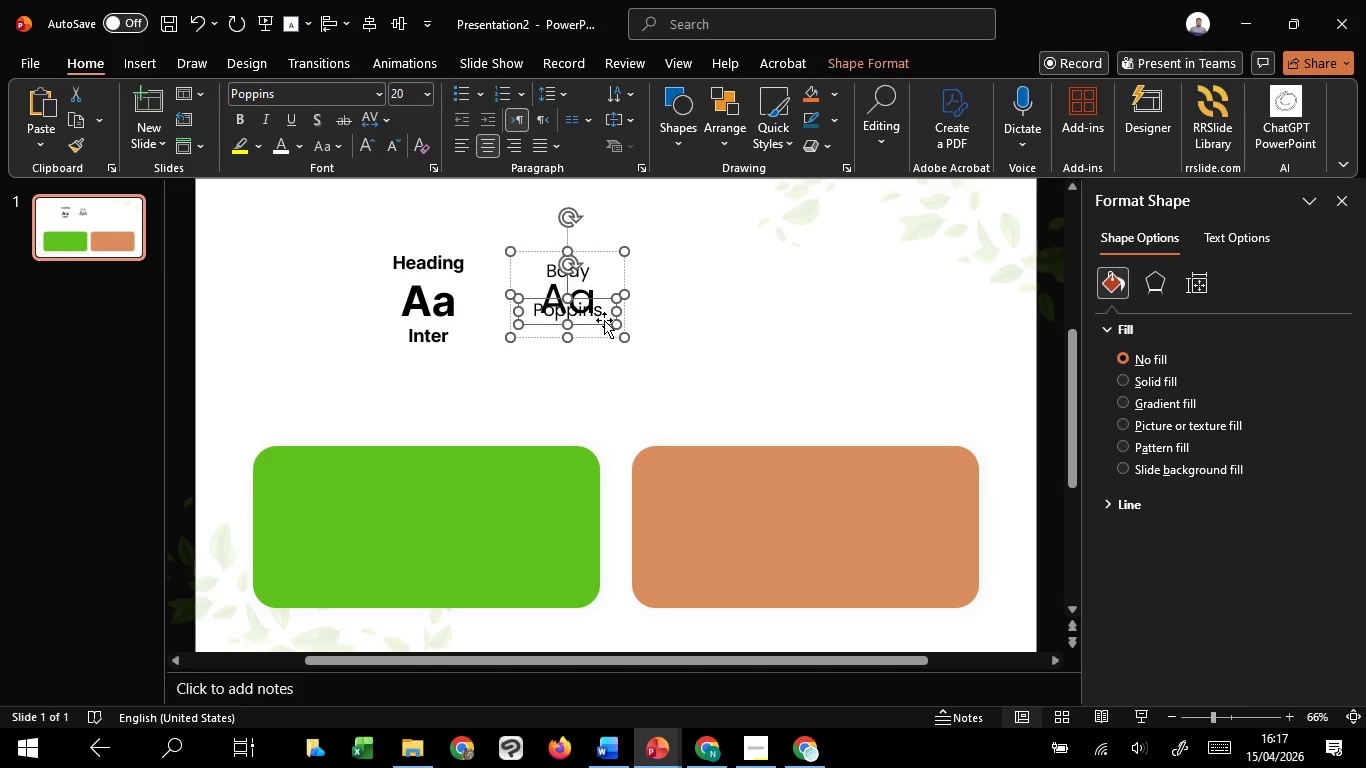 
left_click_drag(start_coordinate=[604, 320], to_coordinate=[602, 340])
 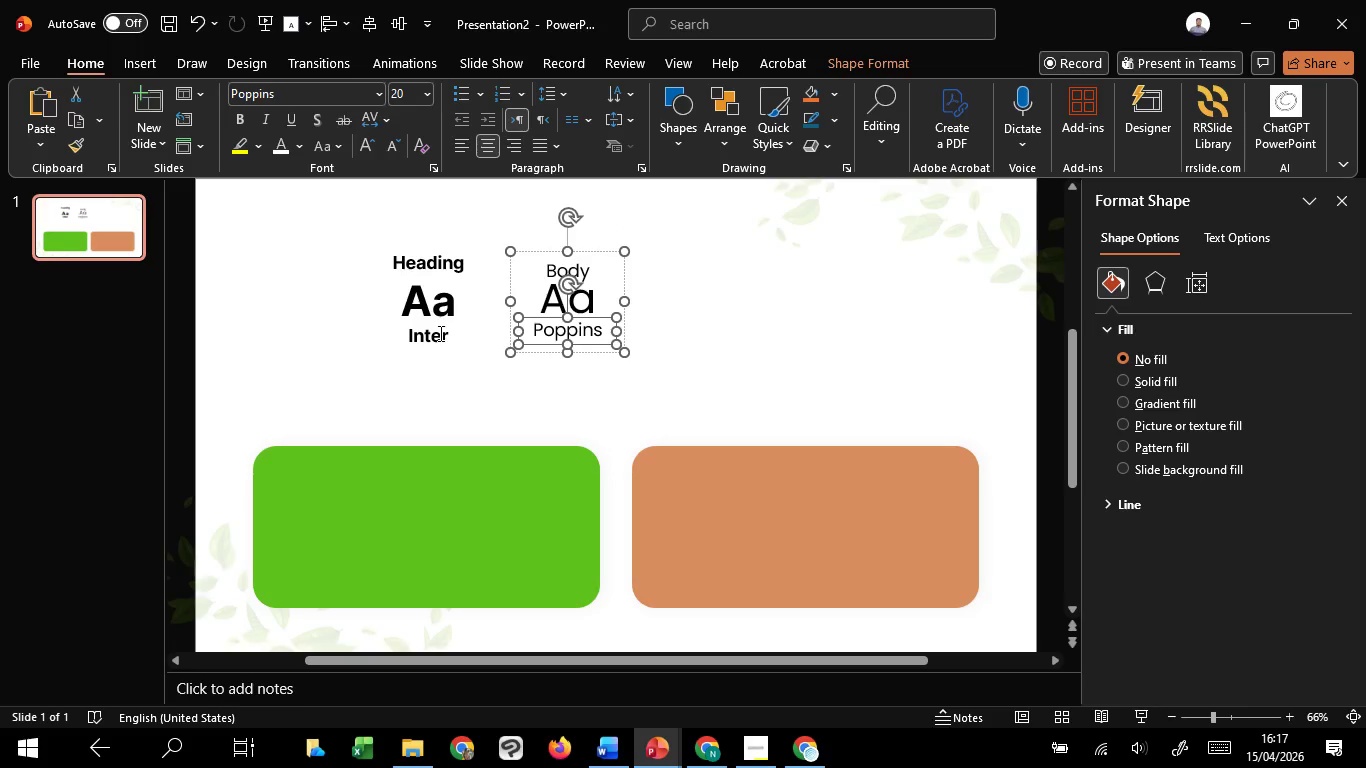 
hold_key(key=ShiftLeft, duration=1.51)
 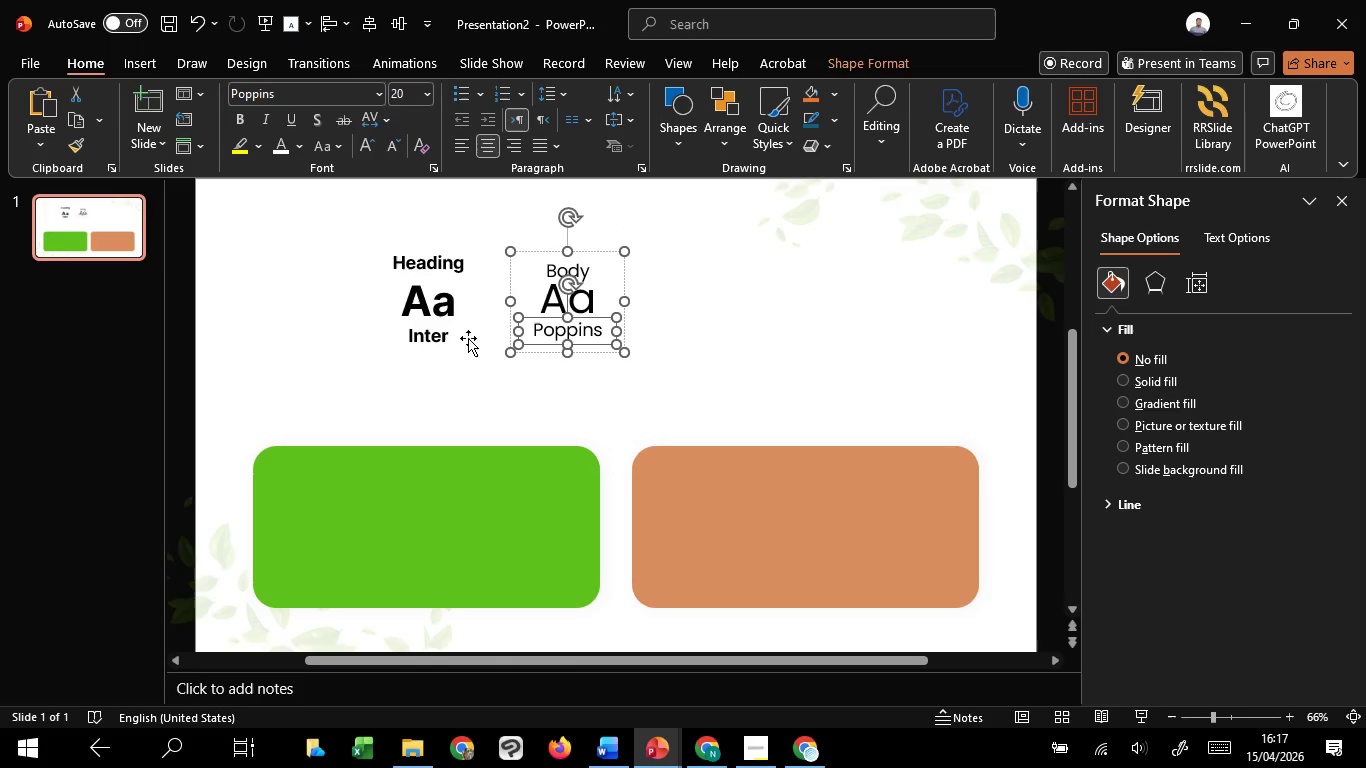 
hold_key(key=ShiftLeft, duration=4.06)
left_click([439, 333])
 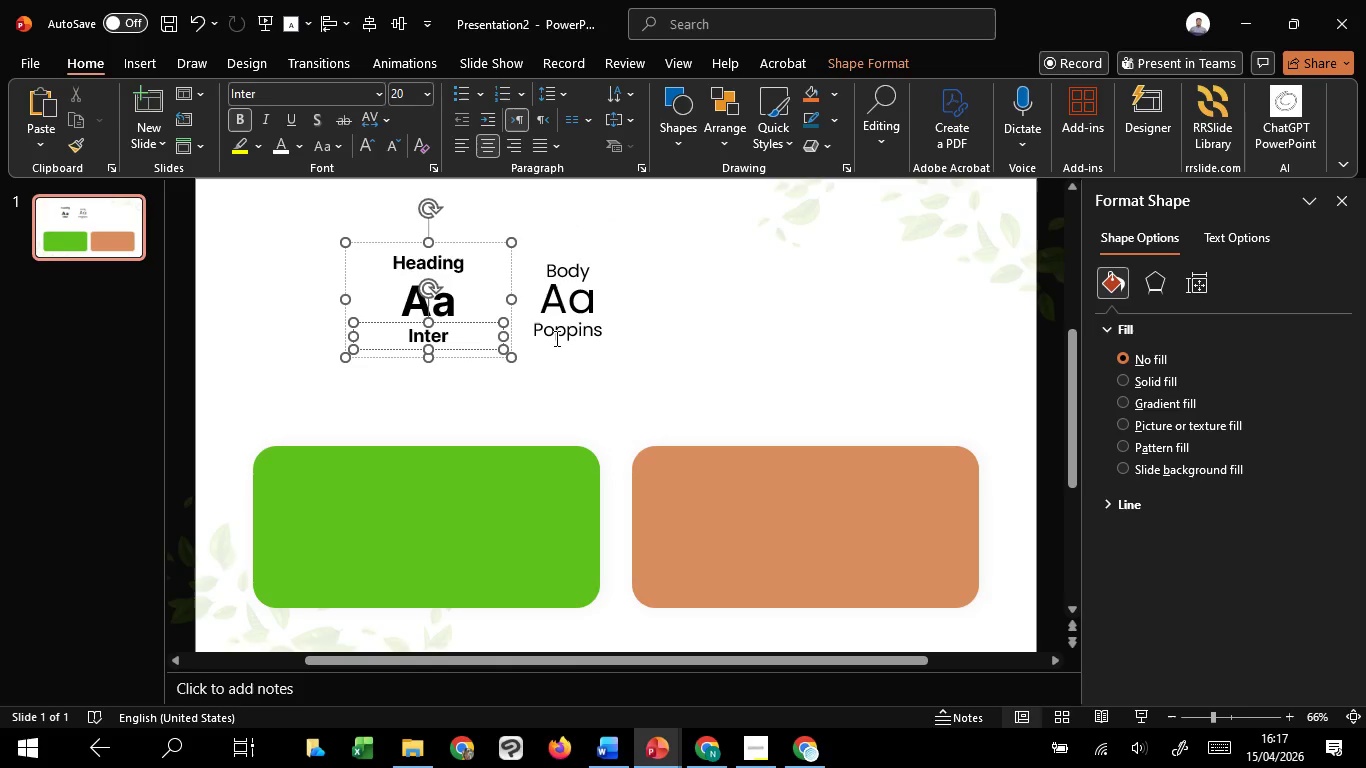 
left_click([555, 338])
 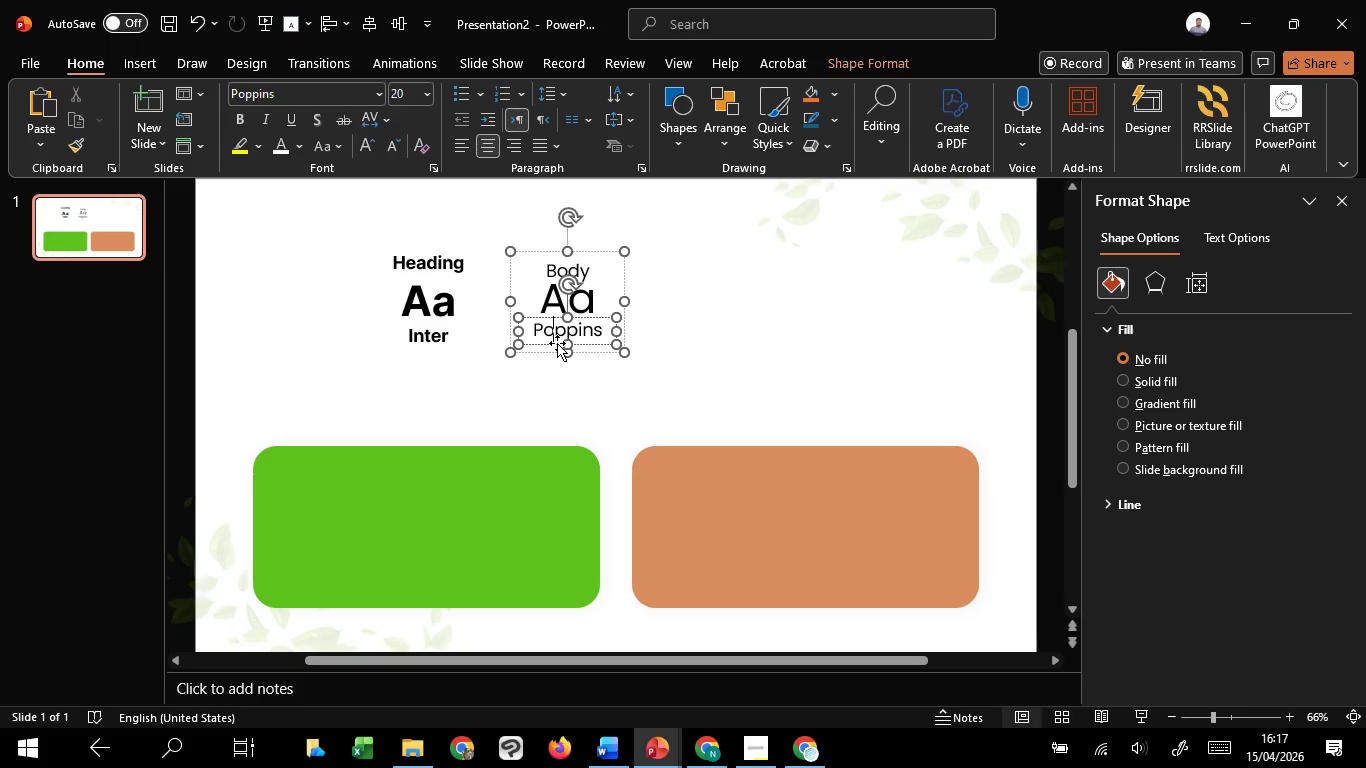 
left_click([557, 343])
 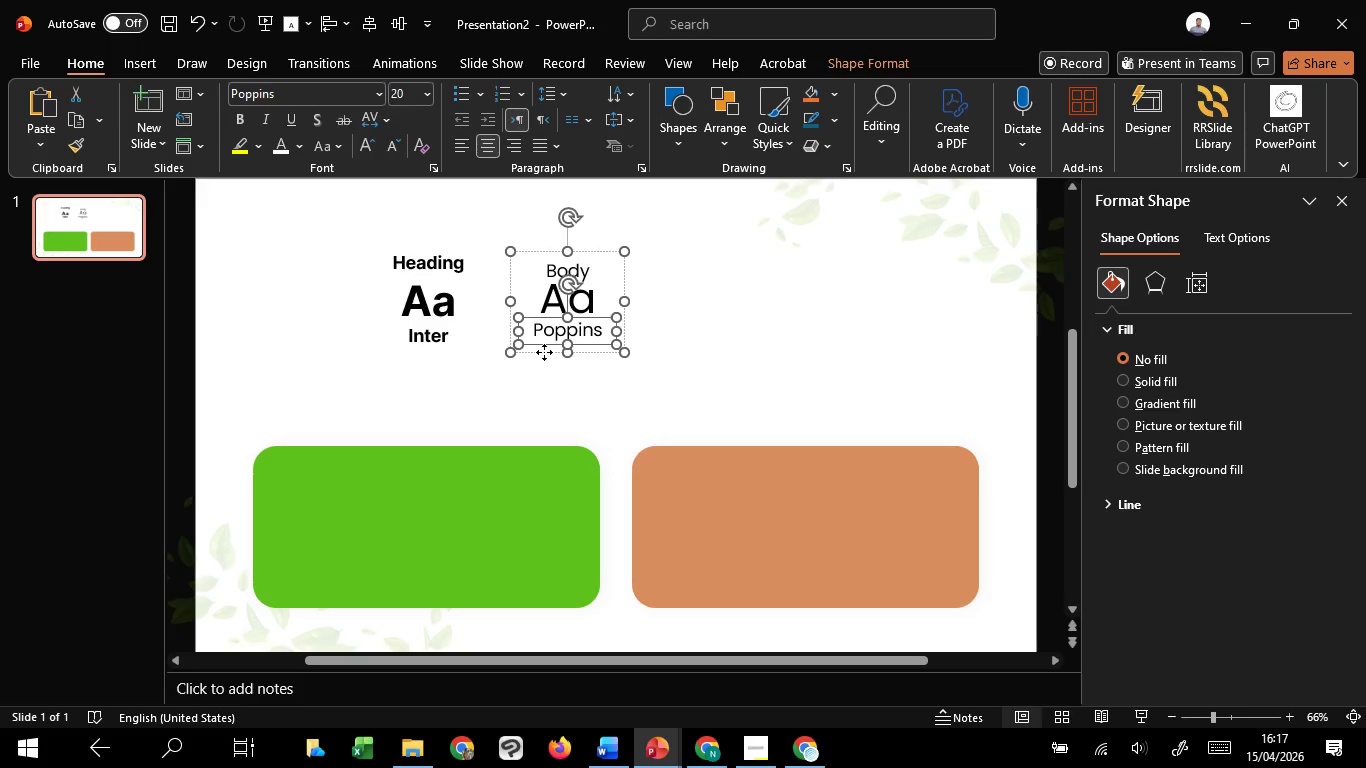 
left_click([544, 352])
 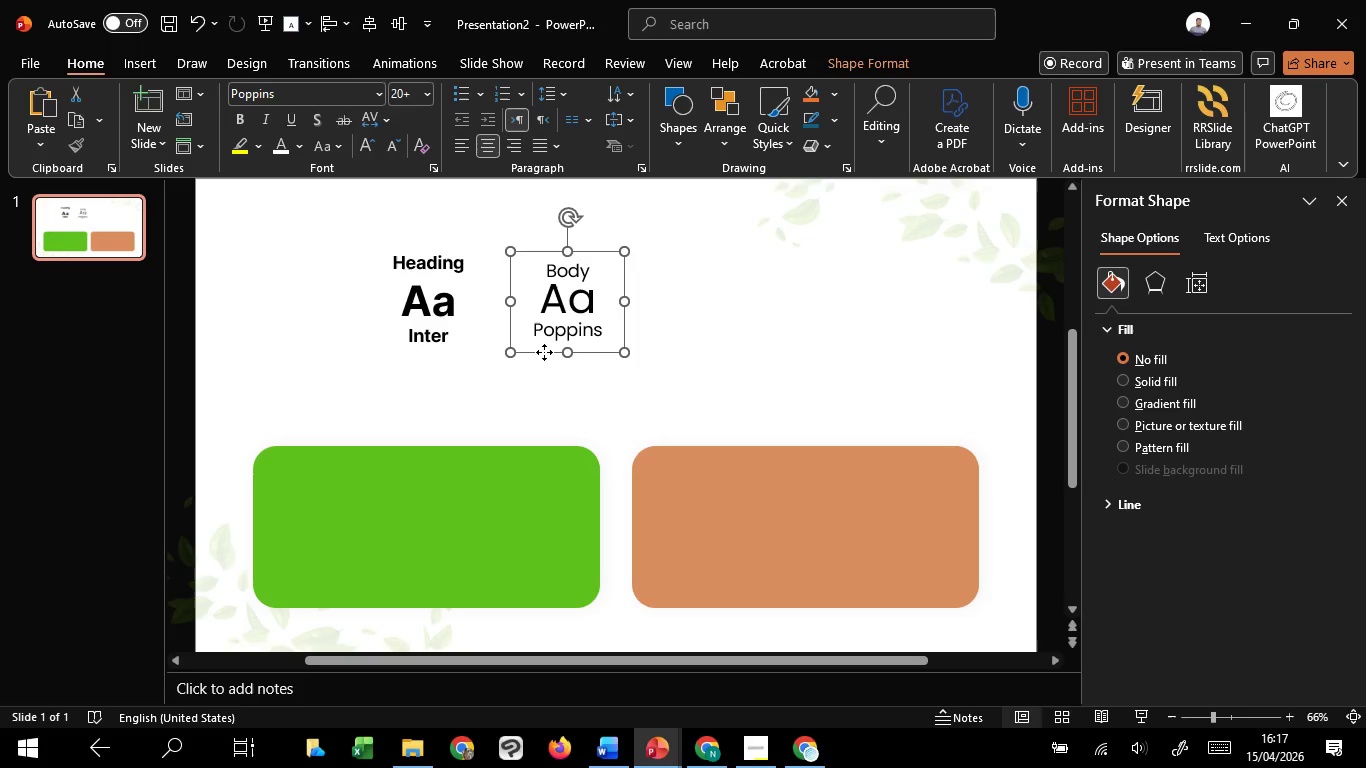 
left_click([544, 352])
 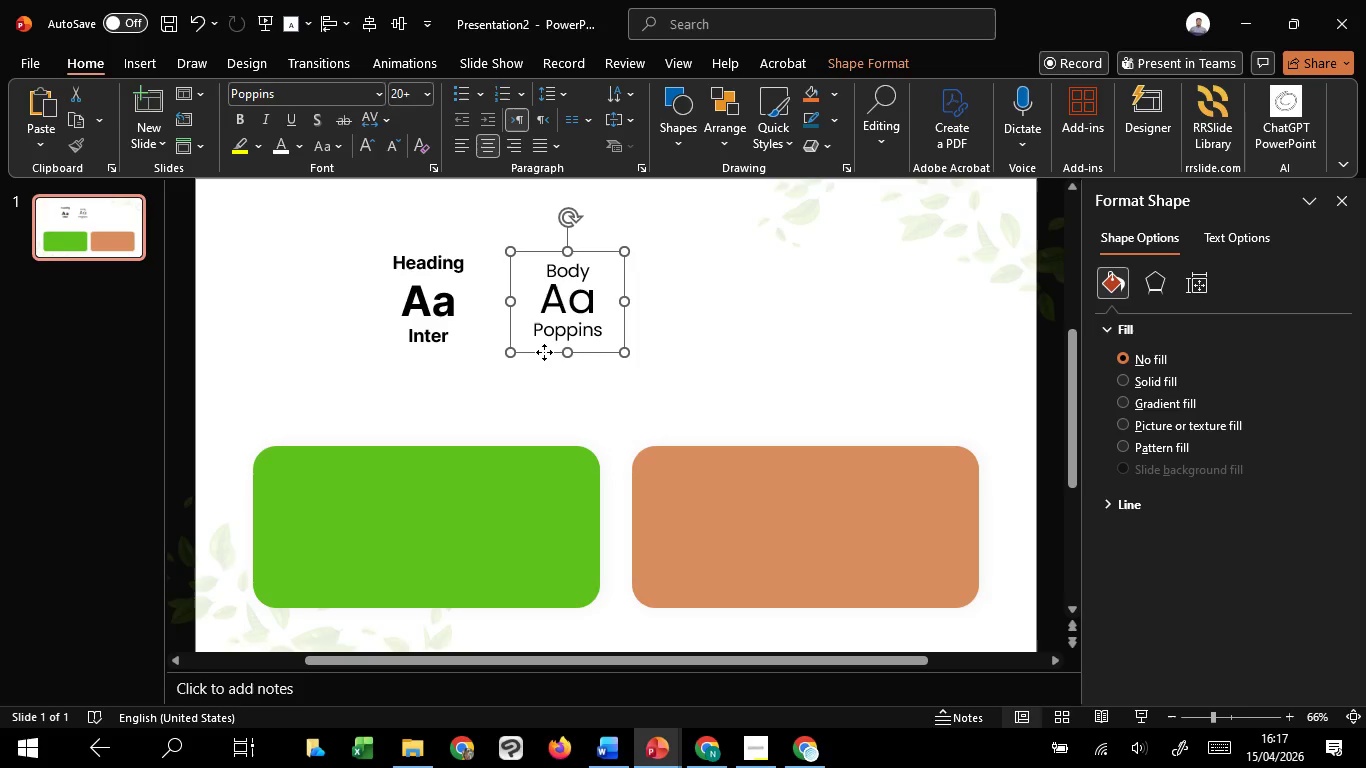 
hold_key(key=ShiftLeft, duration=1.5)
left_click([463, 304])
 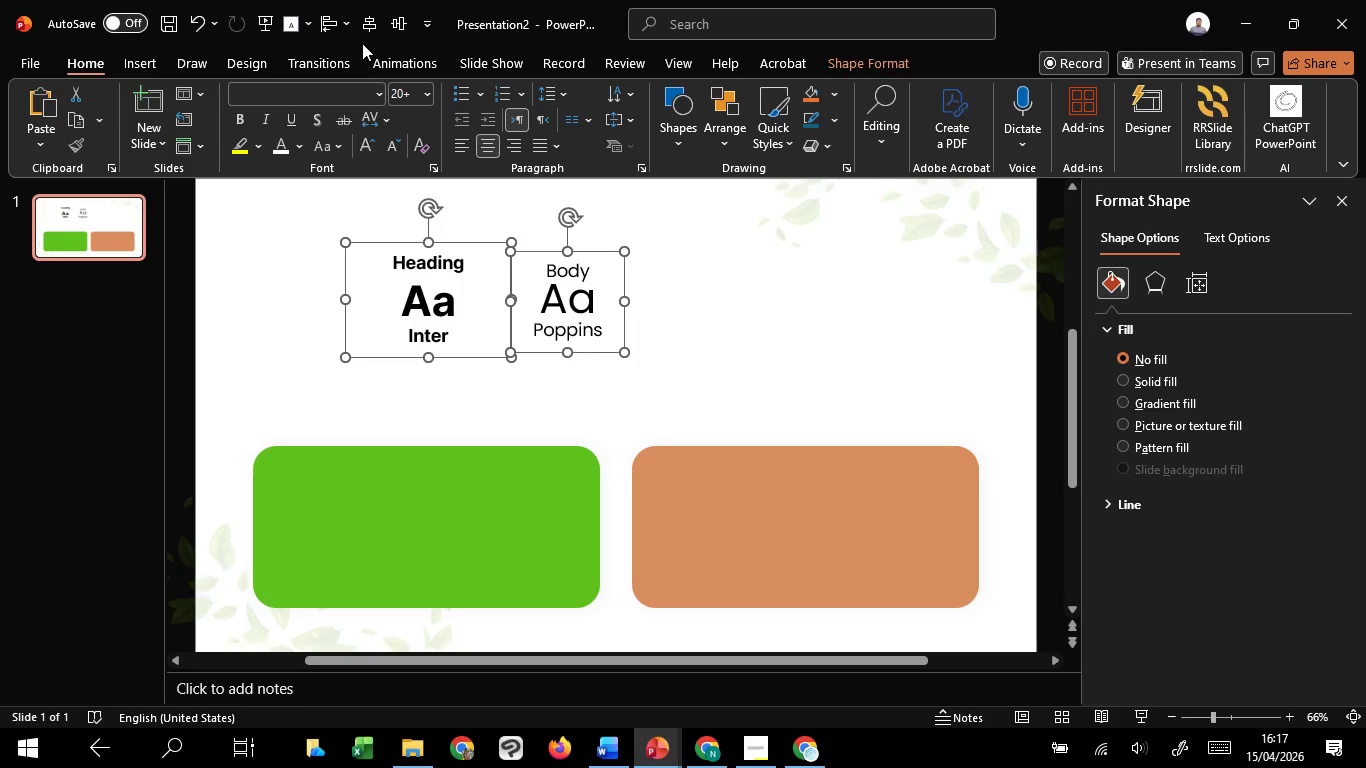 
key(Shift+ShiftLeft)
 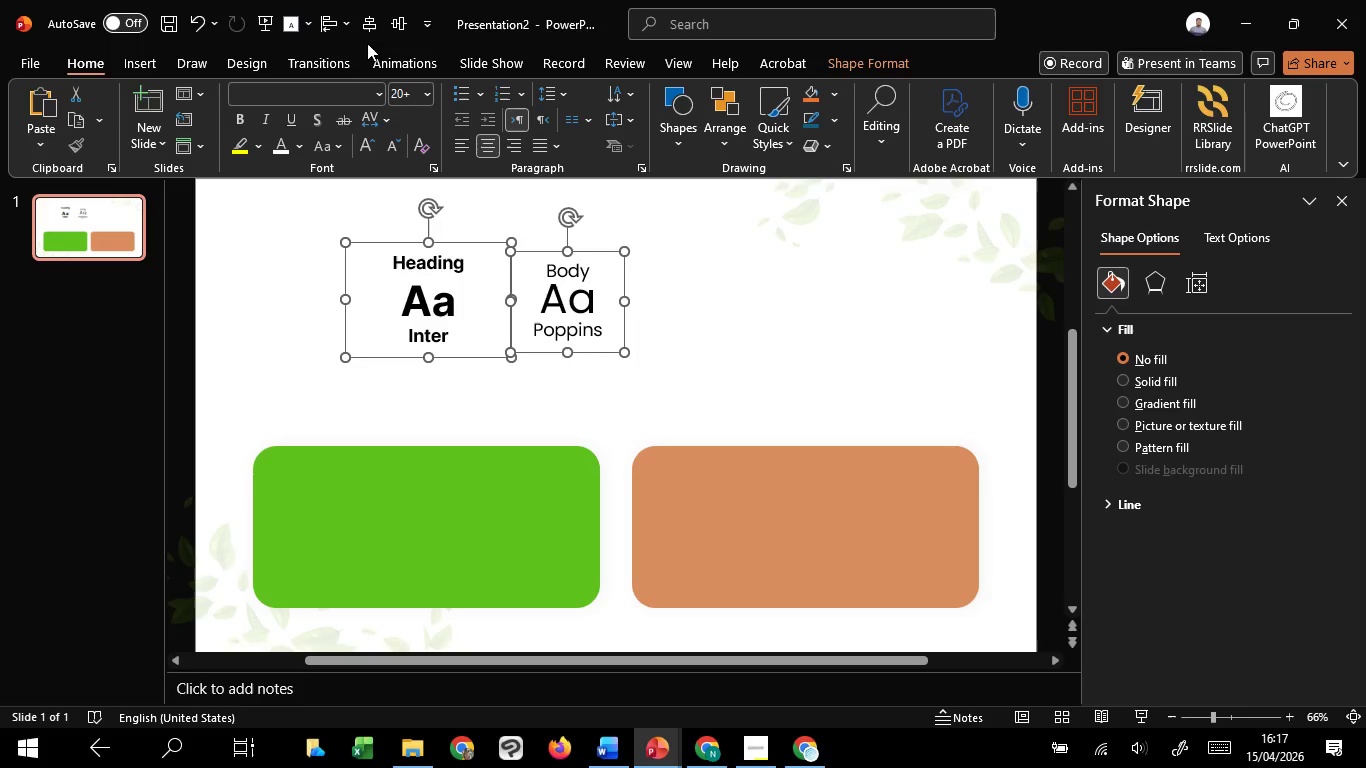 
key(Shift+ShiftLeft)
 